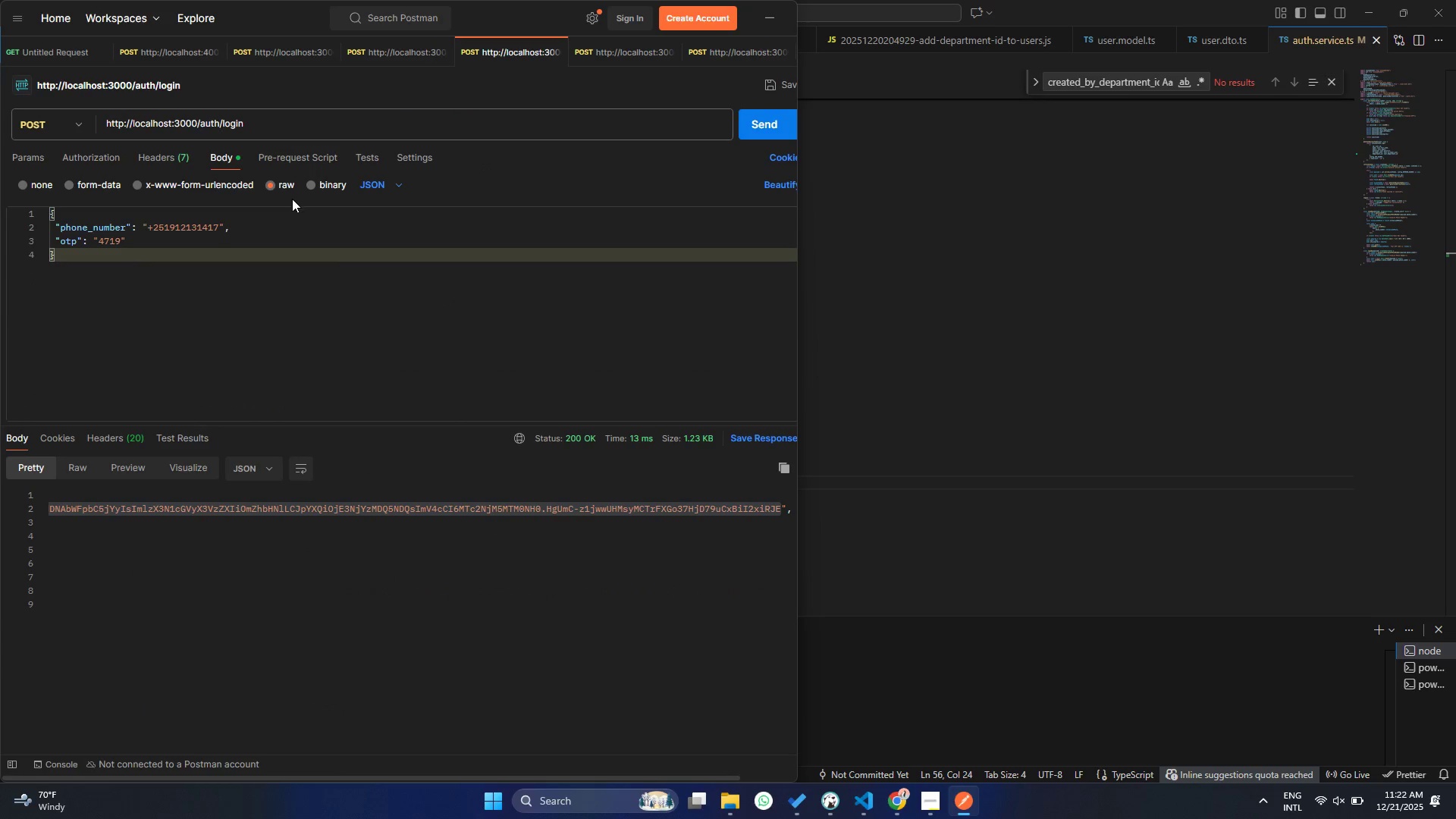 
left_click([291, 199])
 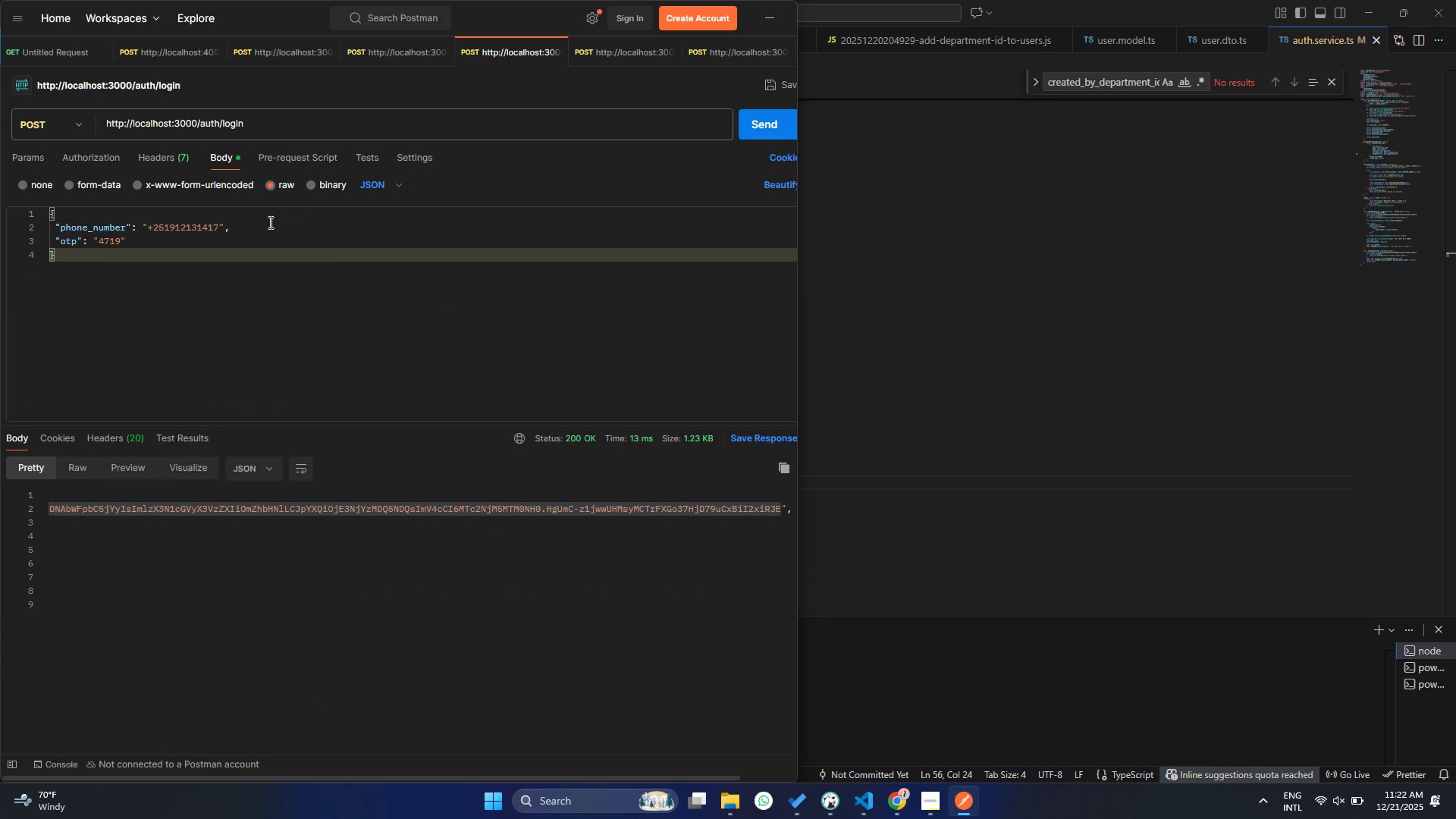 
left_click([269, 223])
 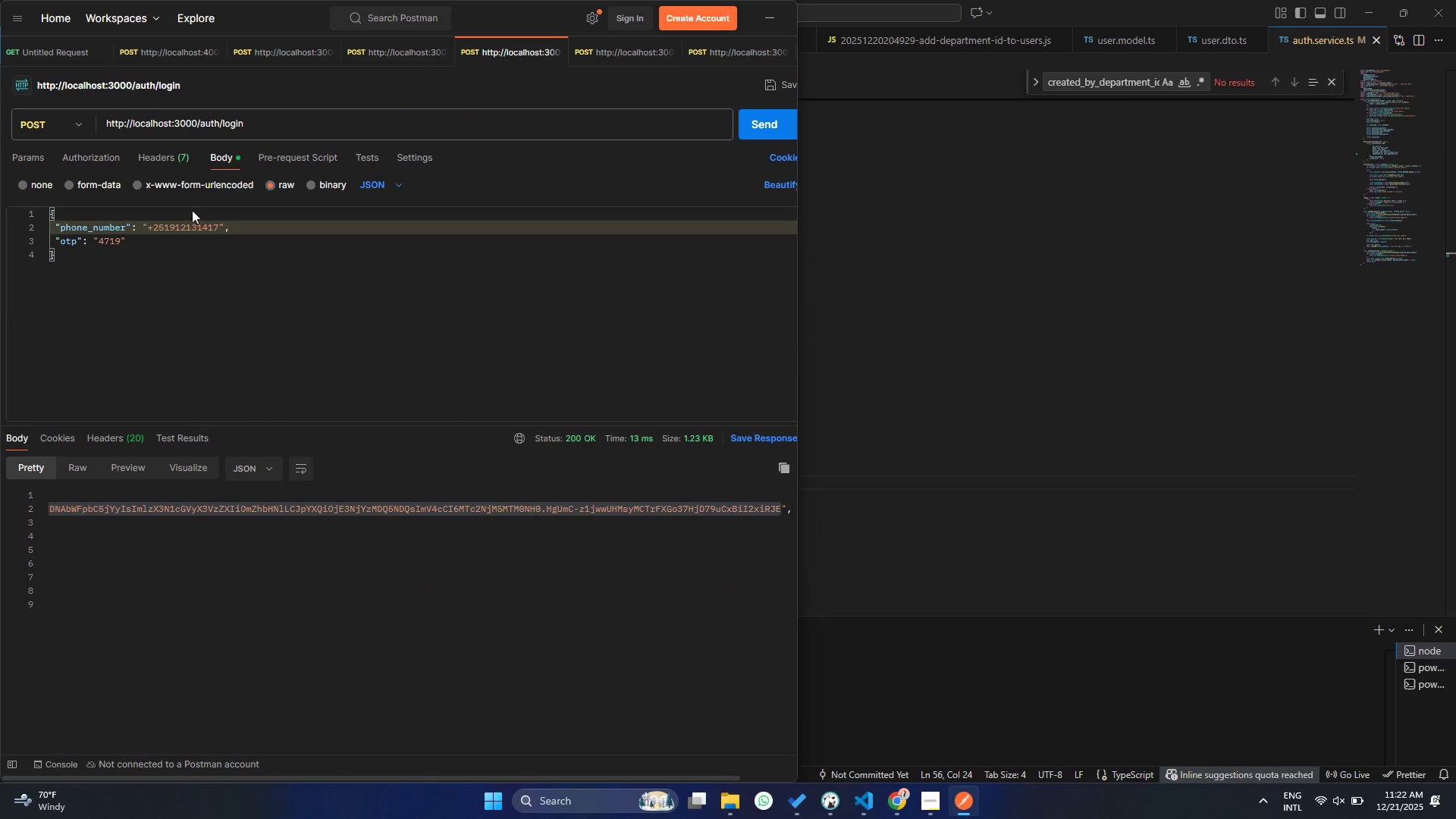 
left_click([155, 237])
 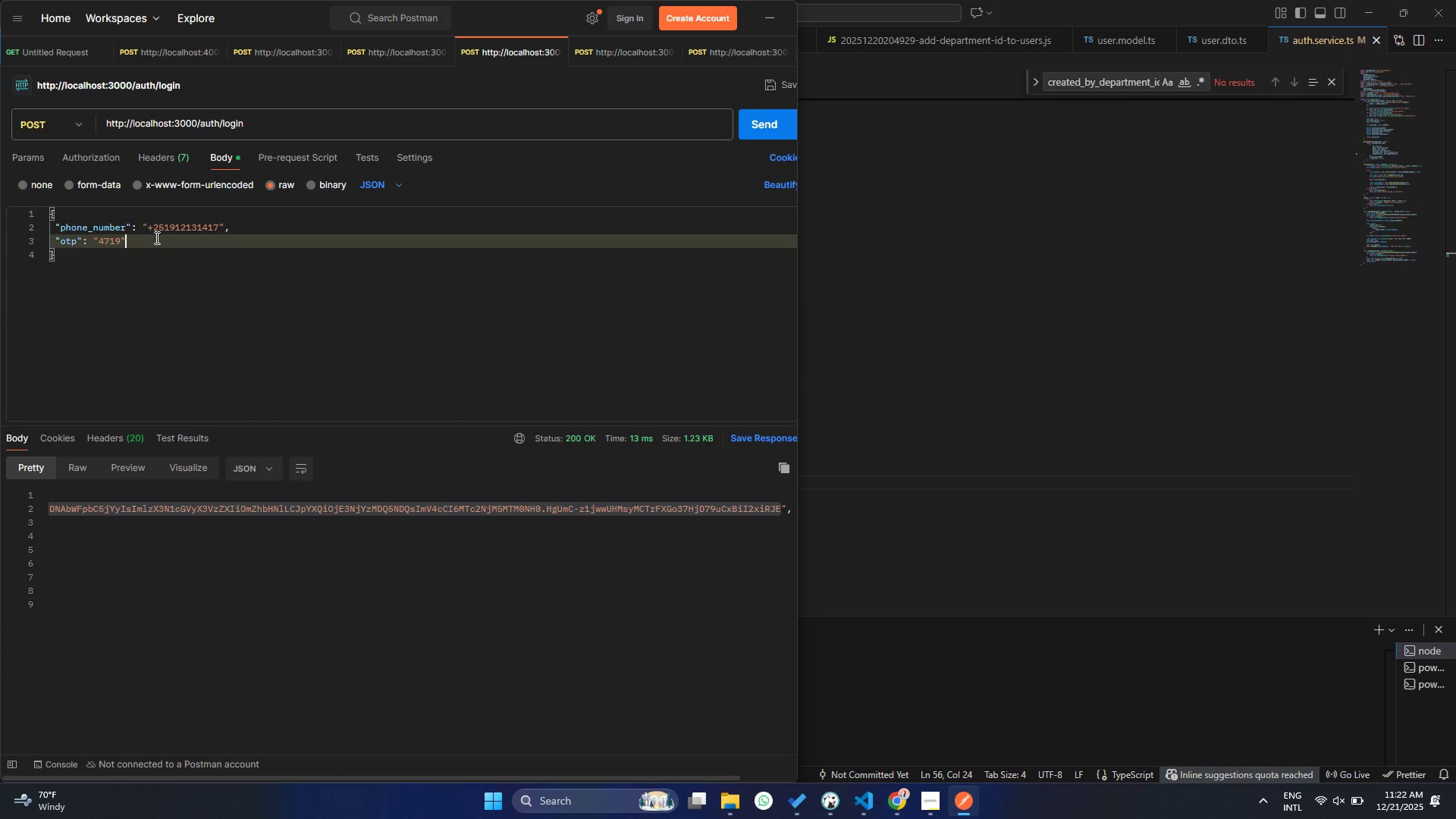 
hold_key(key=ControlLeft, duration=0.78)
 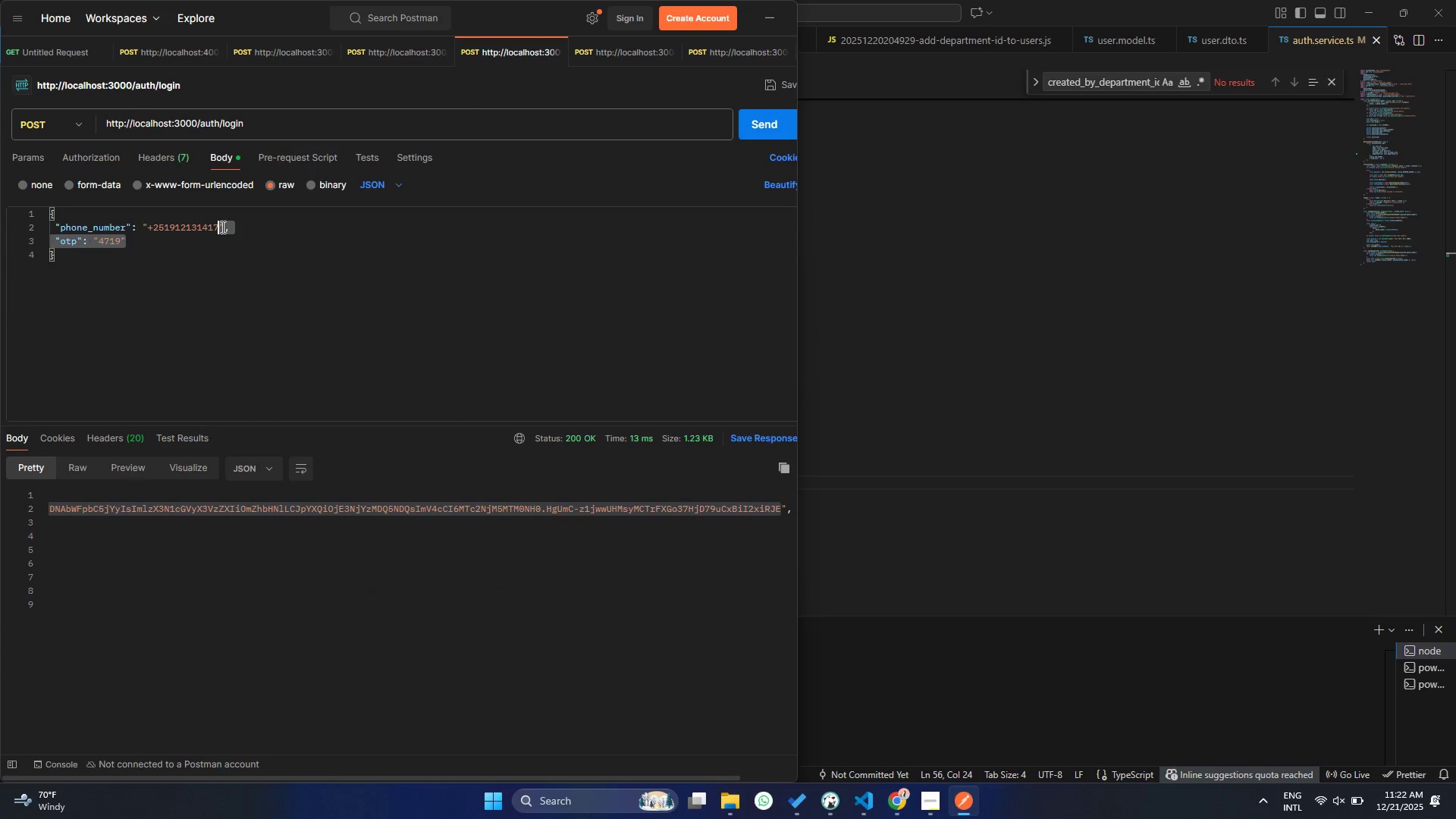 
left_click_drag(start_coordinate=[151, 243], to_coordinate=[224, 231])
 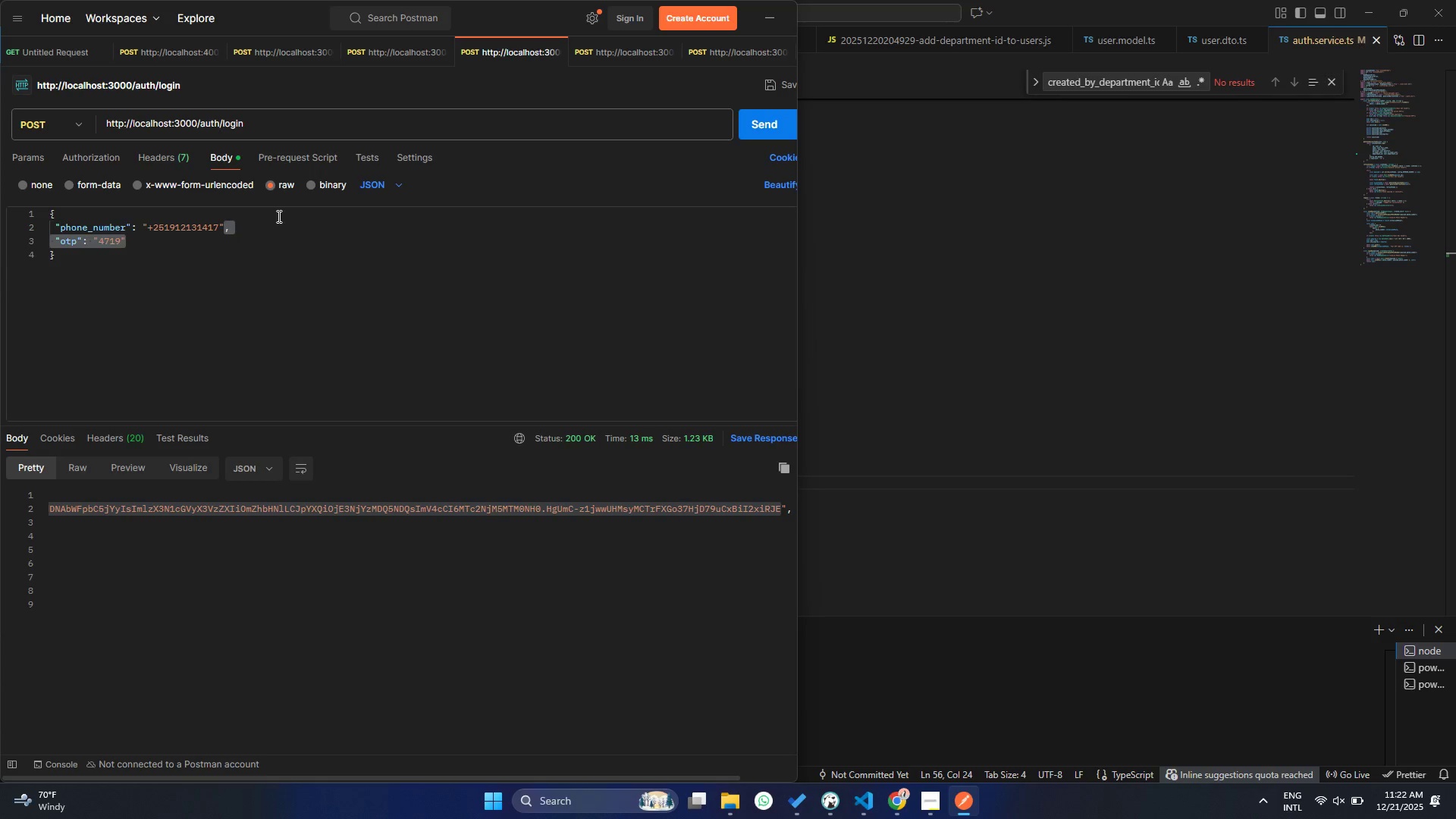 
key(Control+X)
 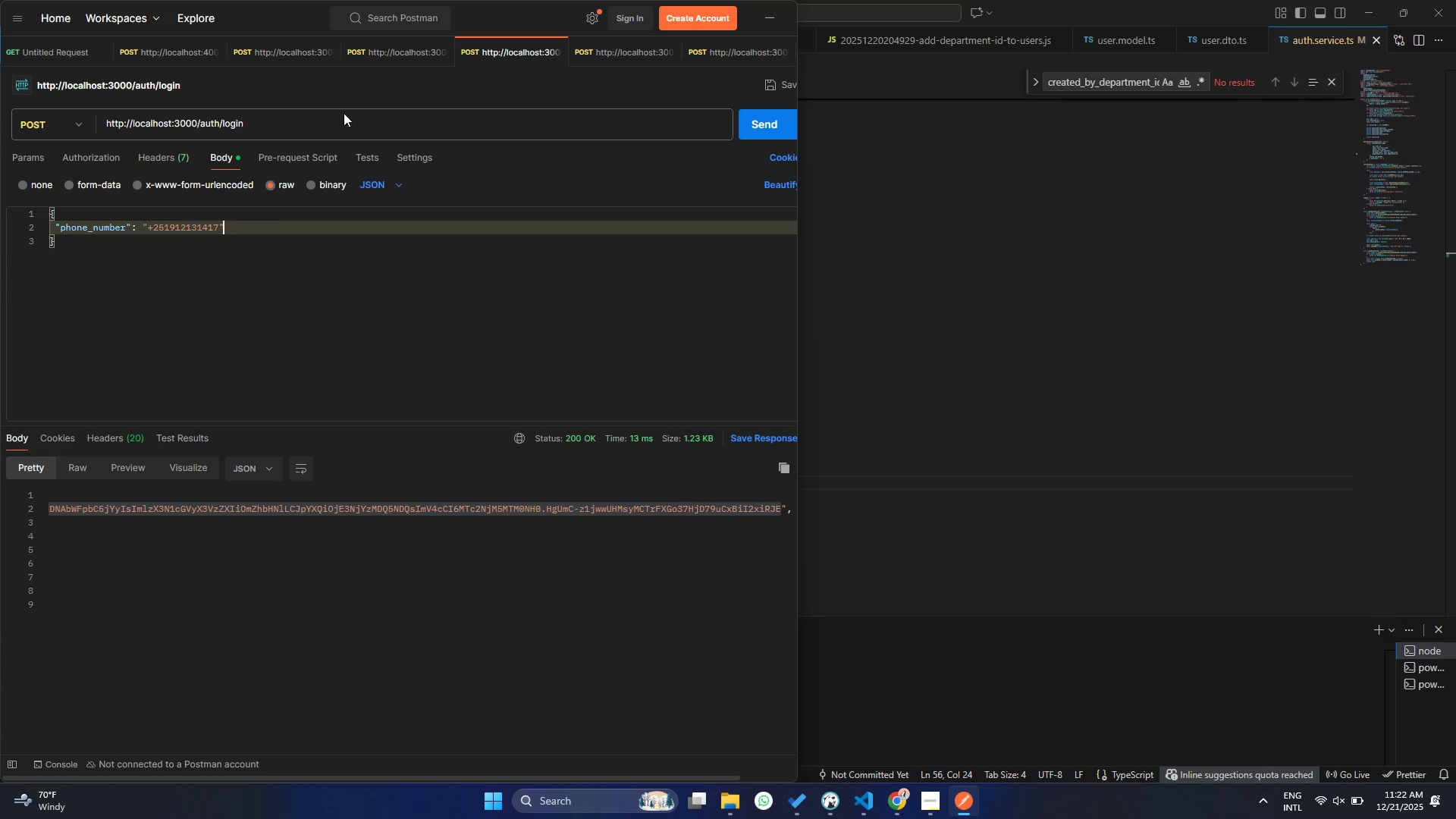 
left_click([343, 113])
 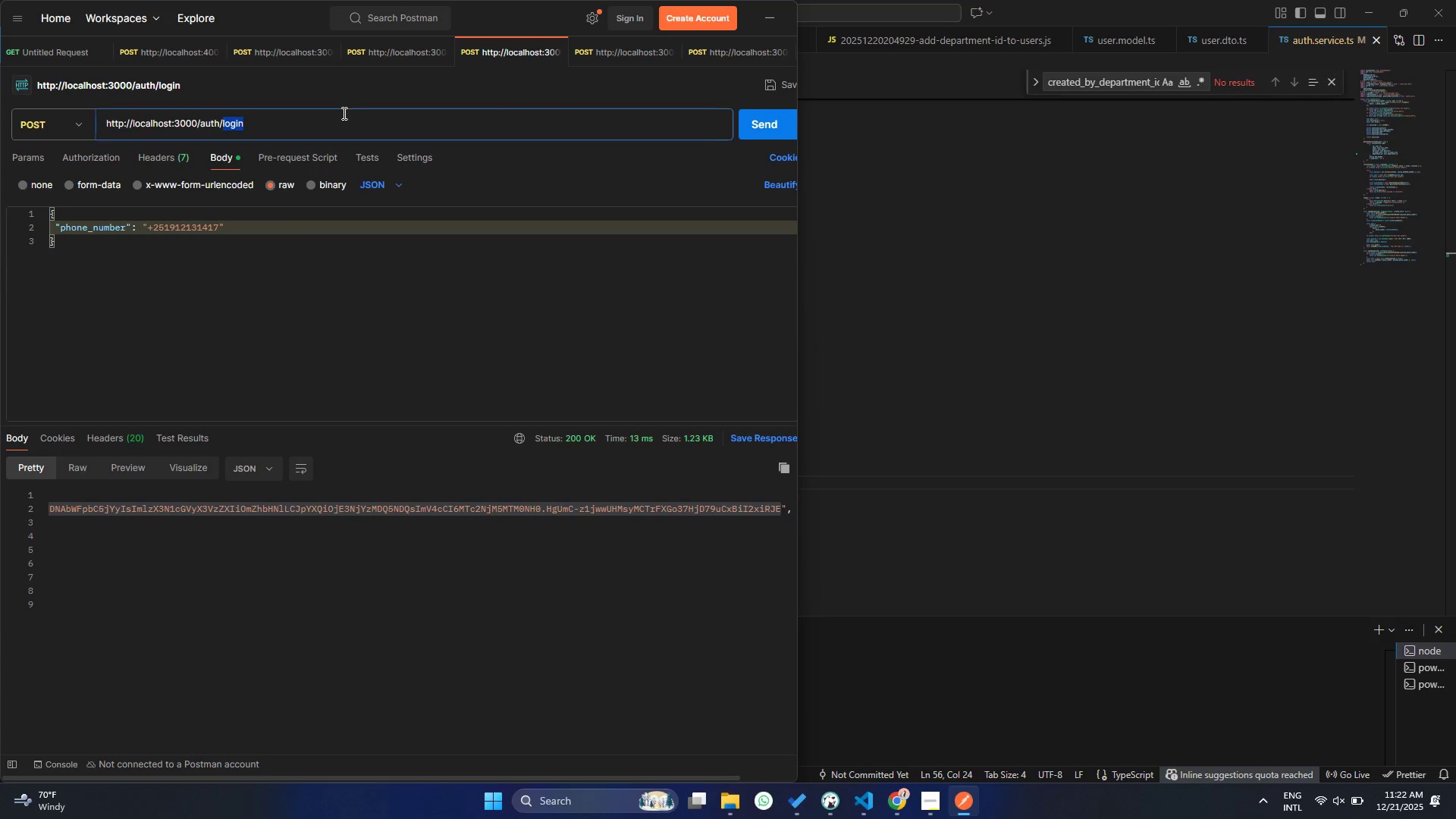 
key(Control+ControlLeft)
 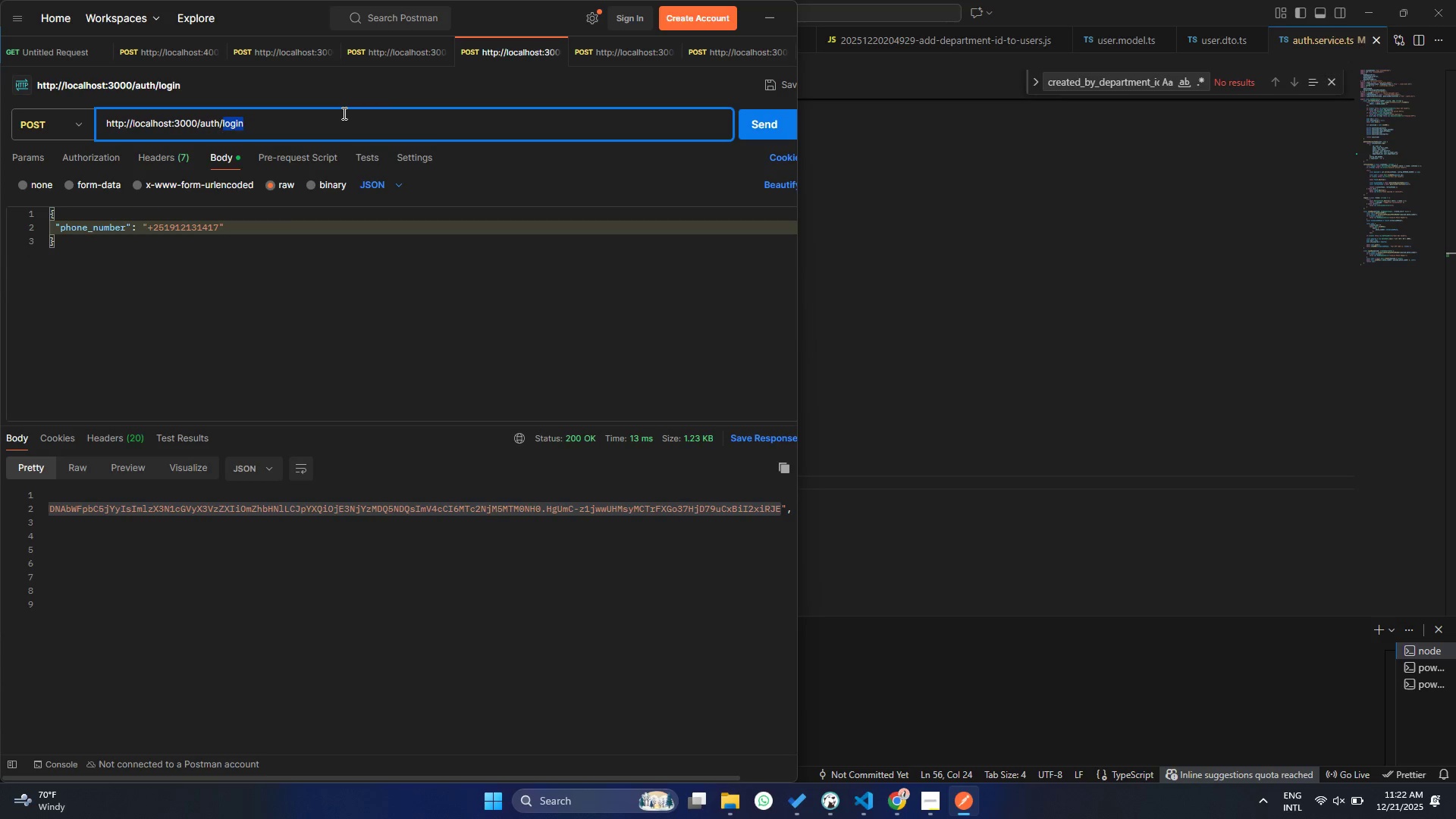 
key(Control+X)
 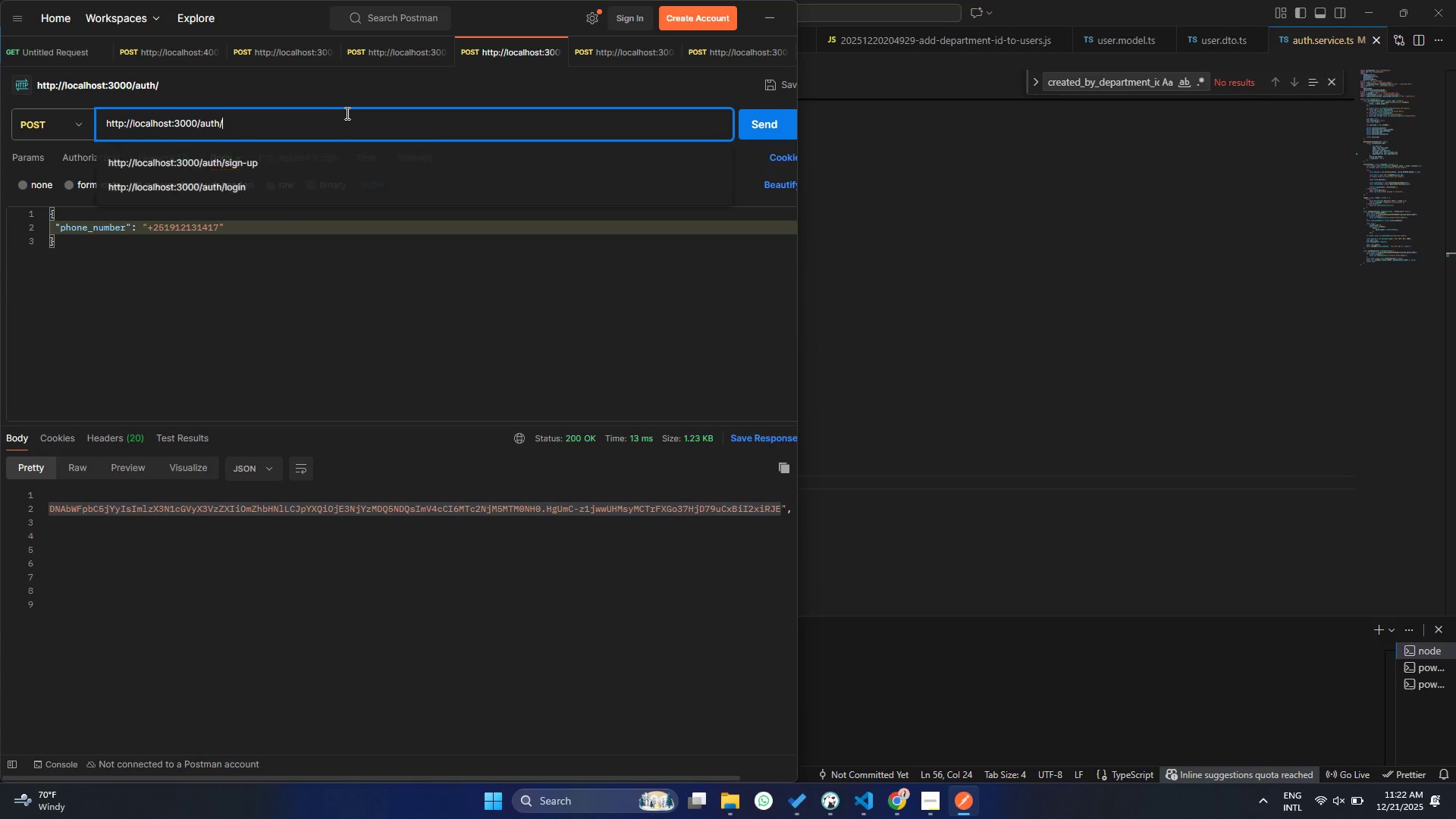 
key(Control+Y)
 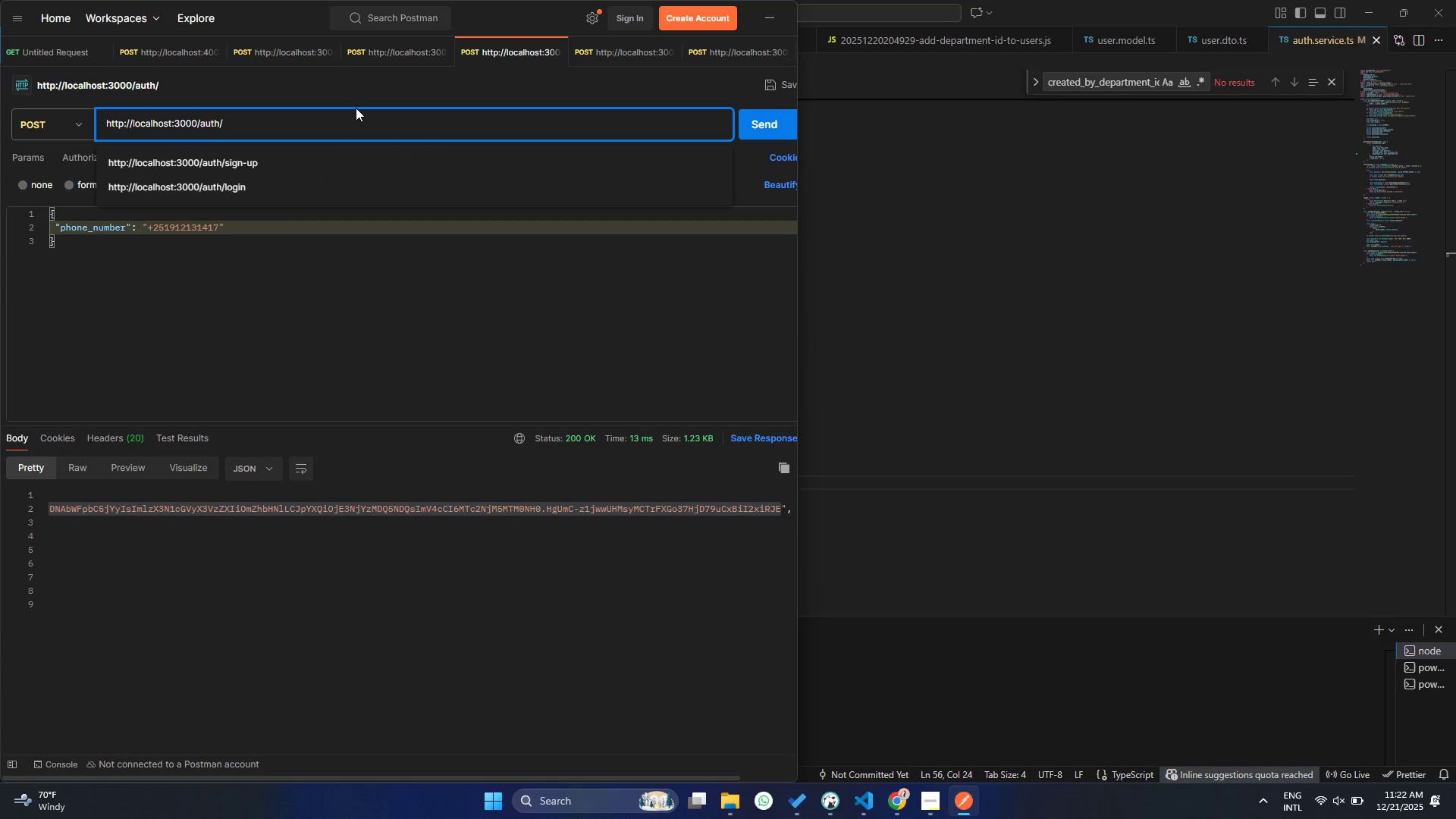 
key(Control+Y)
 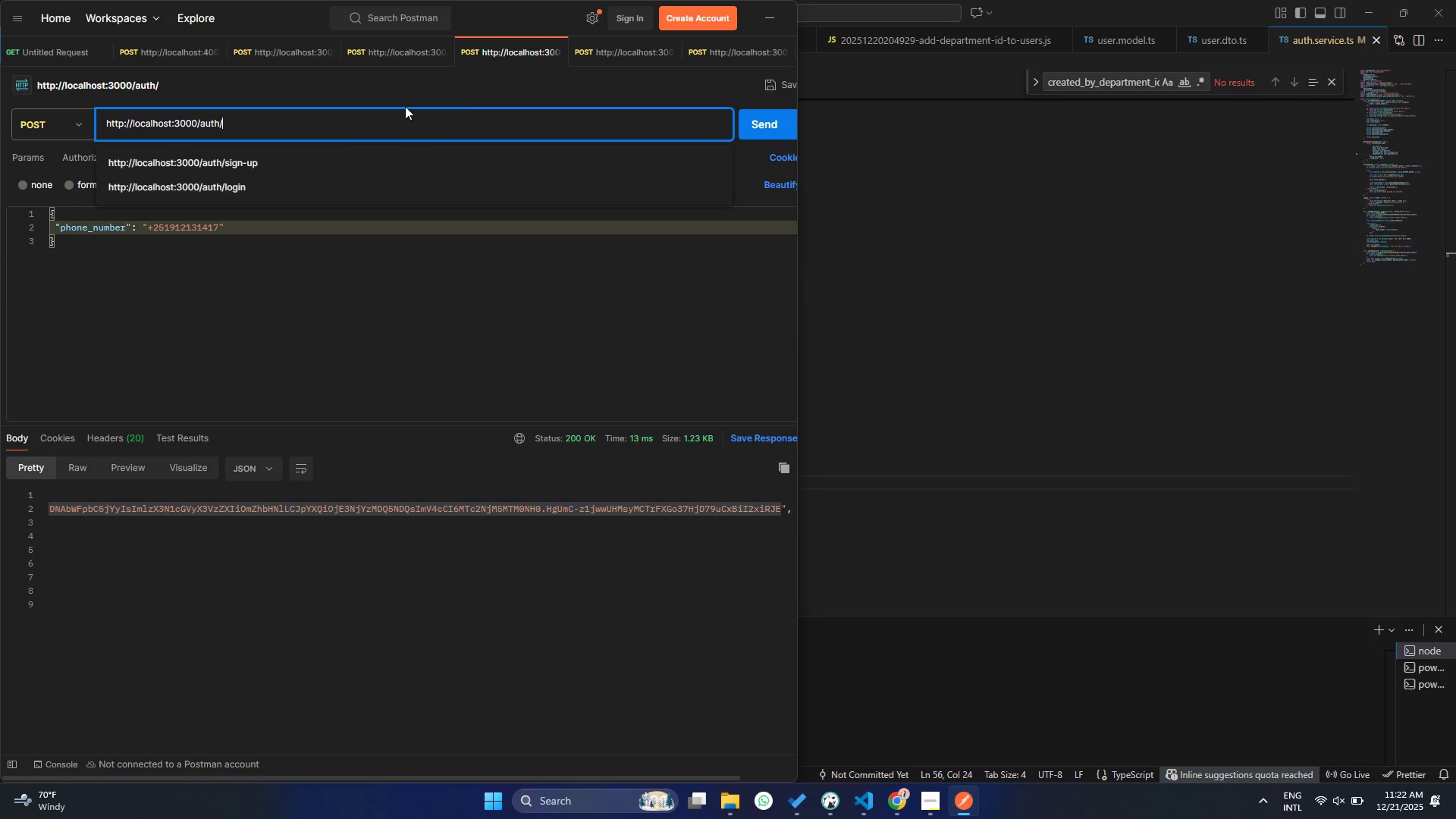 
left_click([352, 117])
 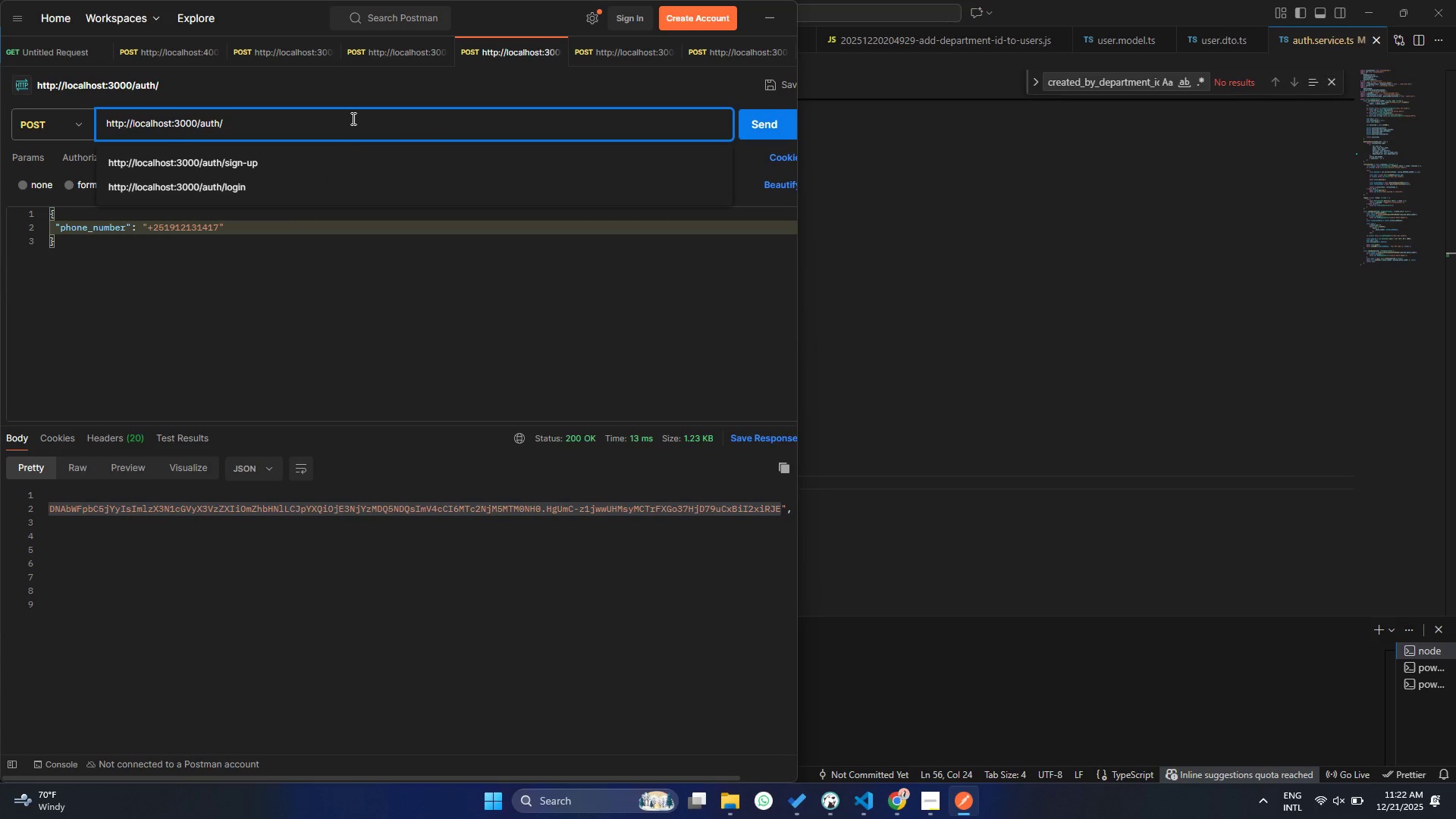 
key(Control+Y)
 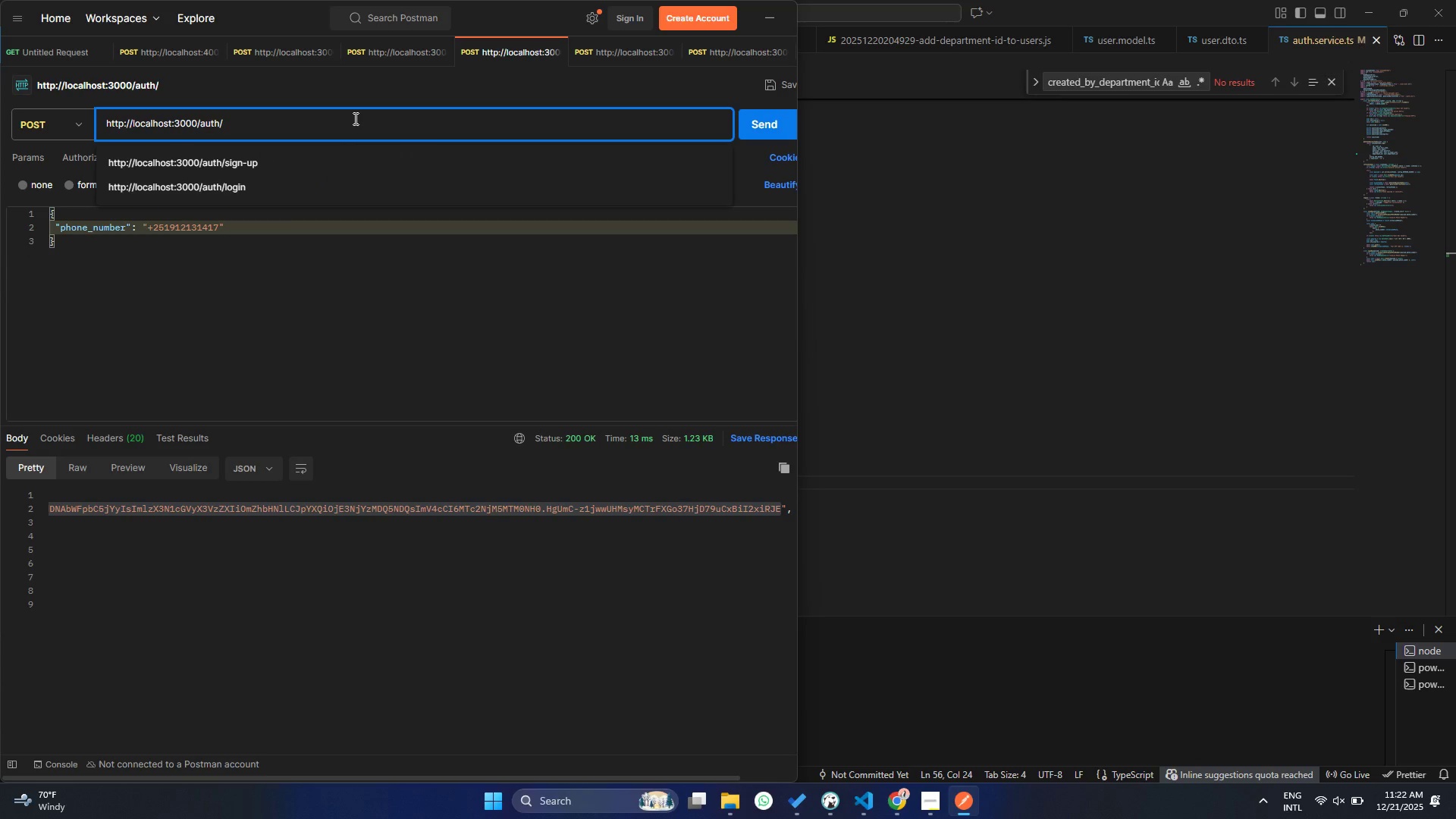 
key(Control+X)
 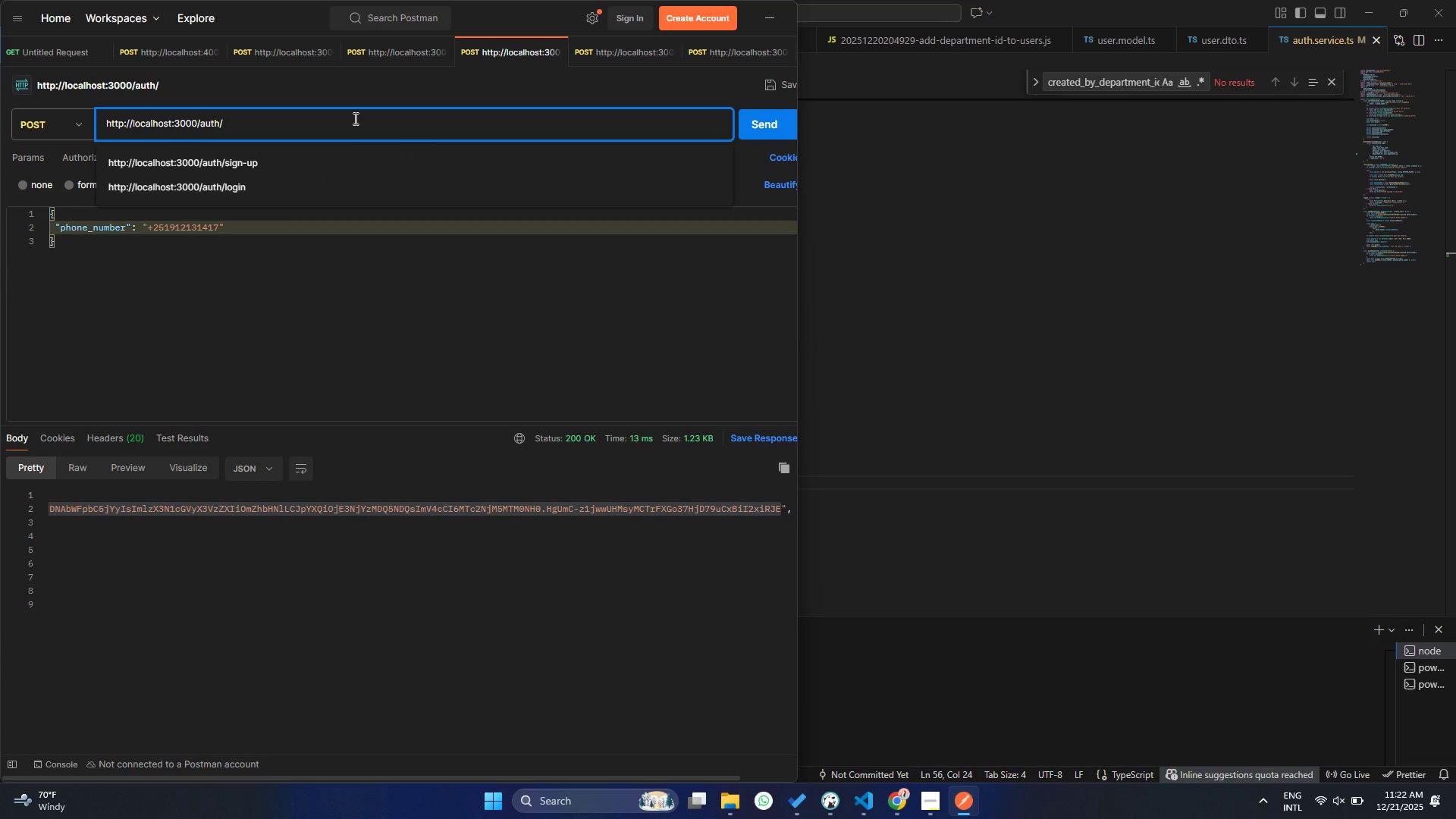 
key(Control+X)
 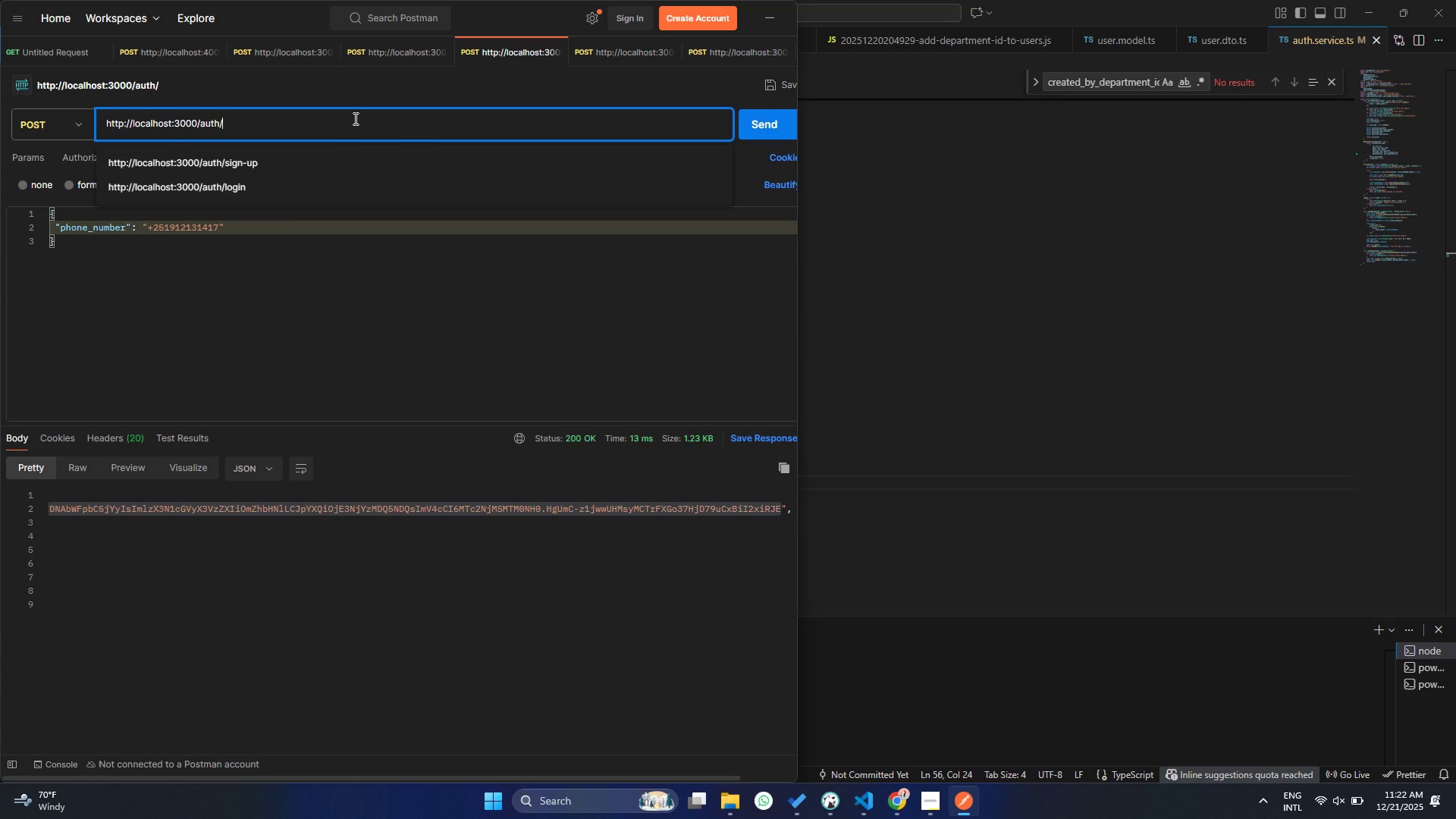 
key(Control+ControlLeft)
 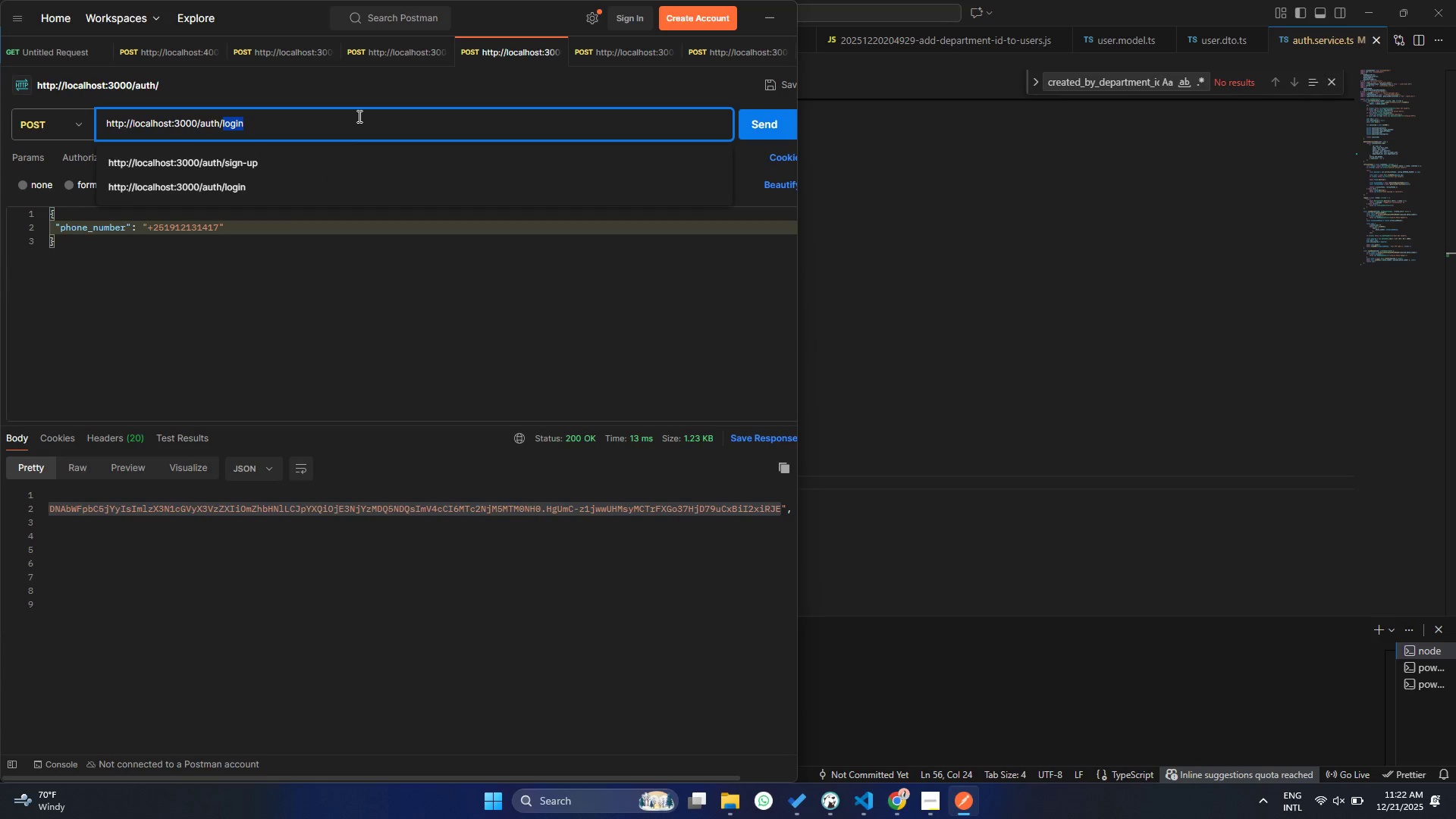 
key(Control+Z)
 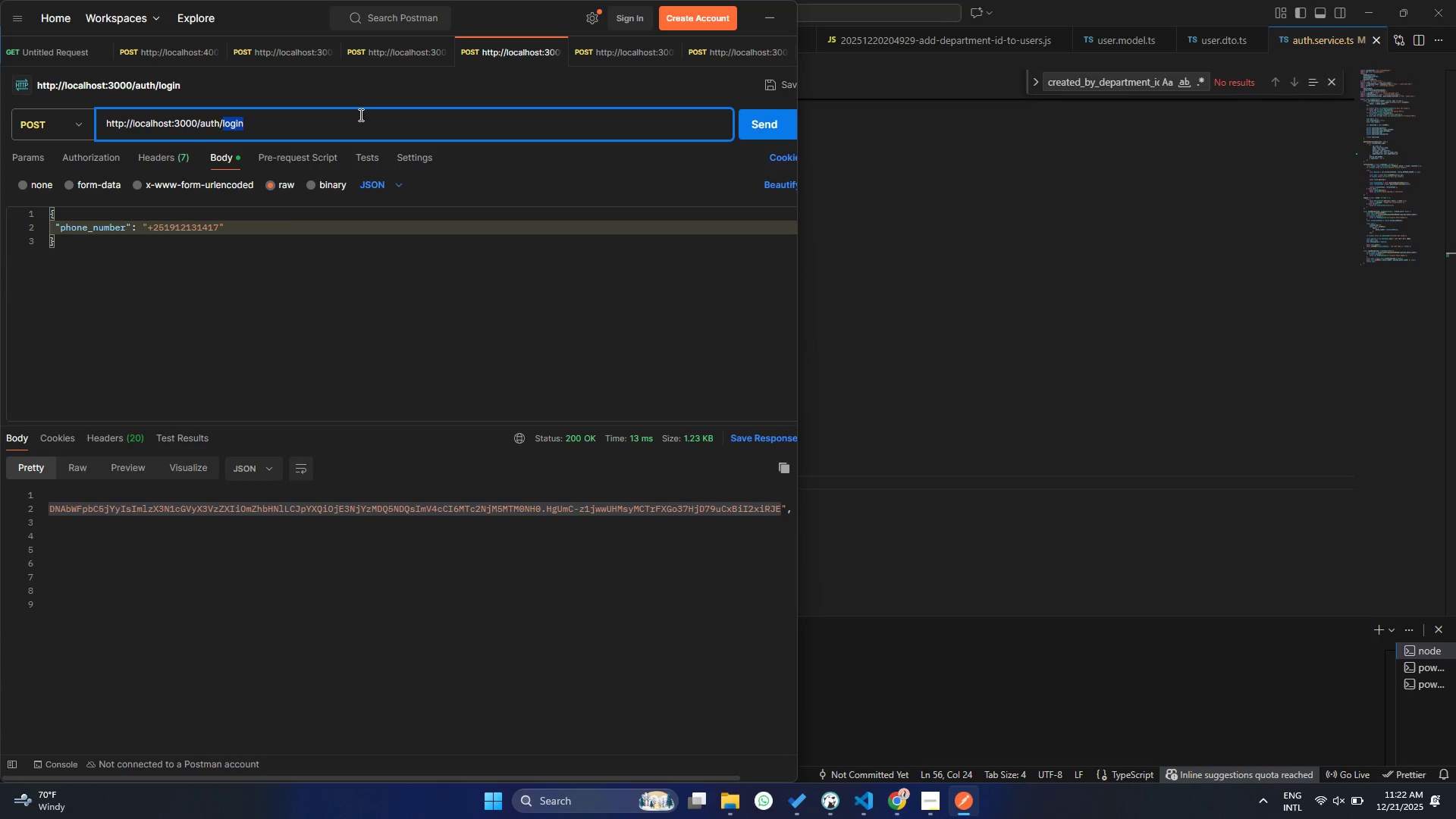 
key(Control+Z)
 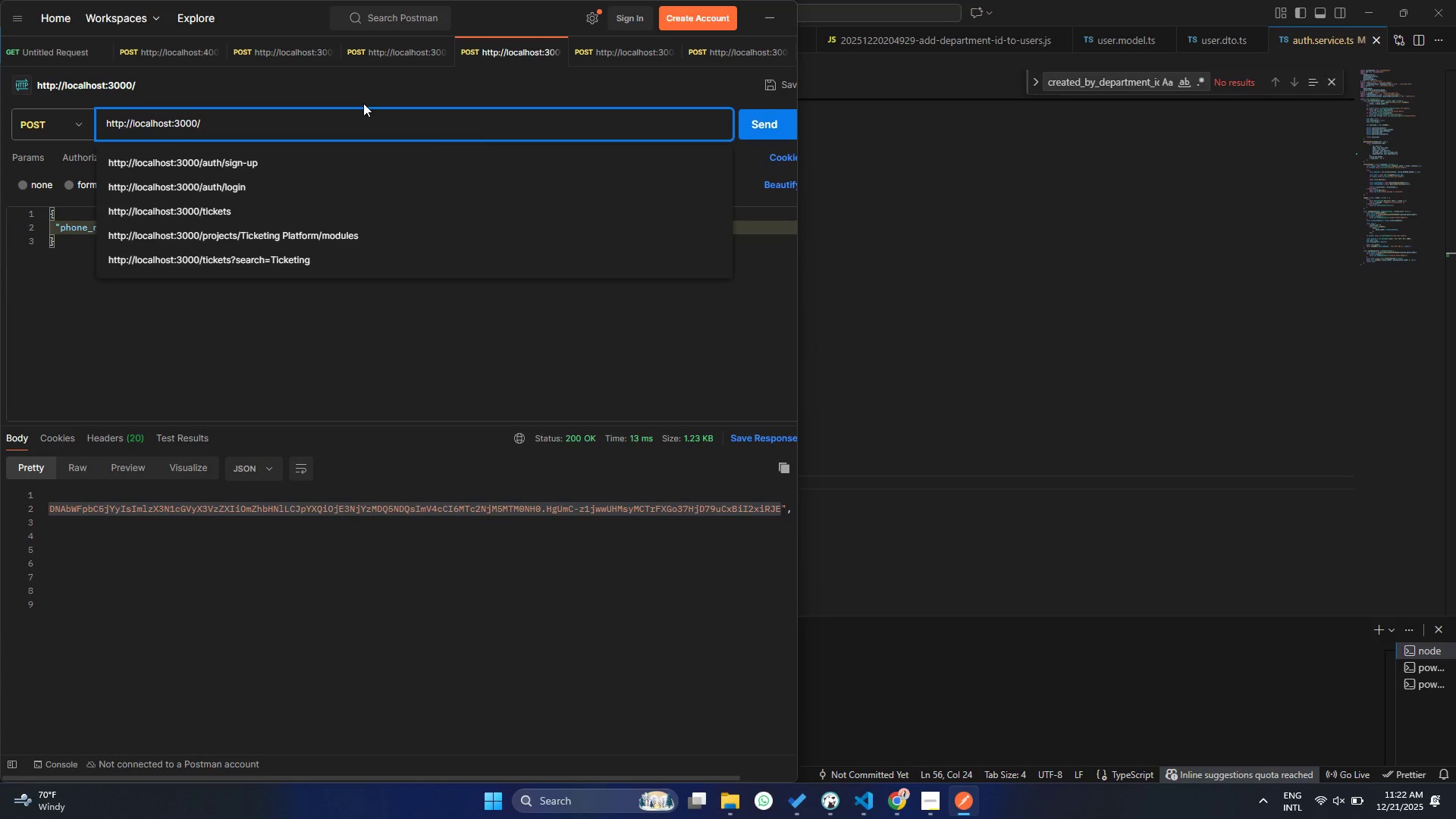 
key(Control+Y)
 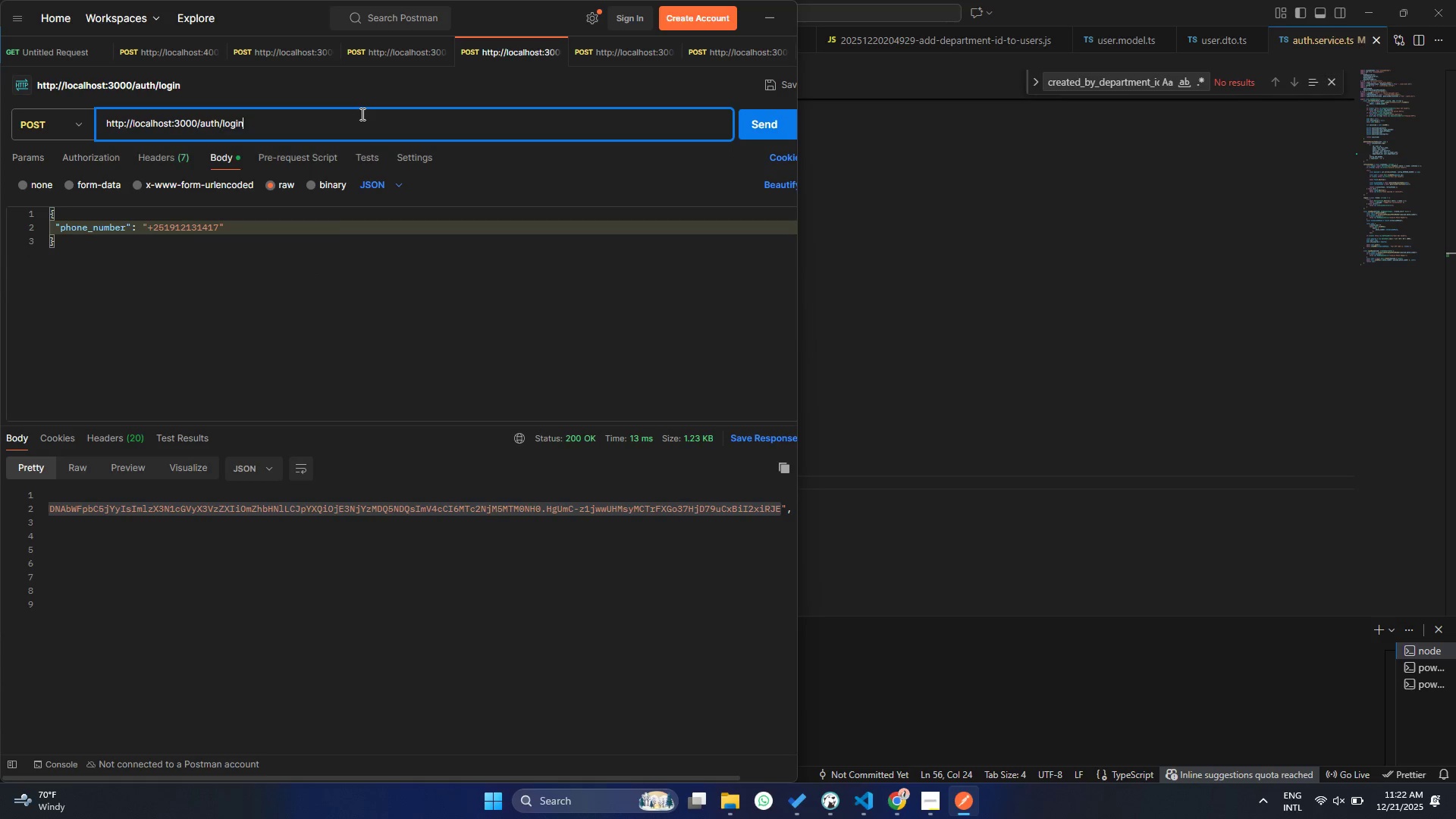 
key(Control+Y)
 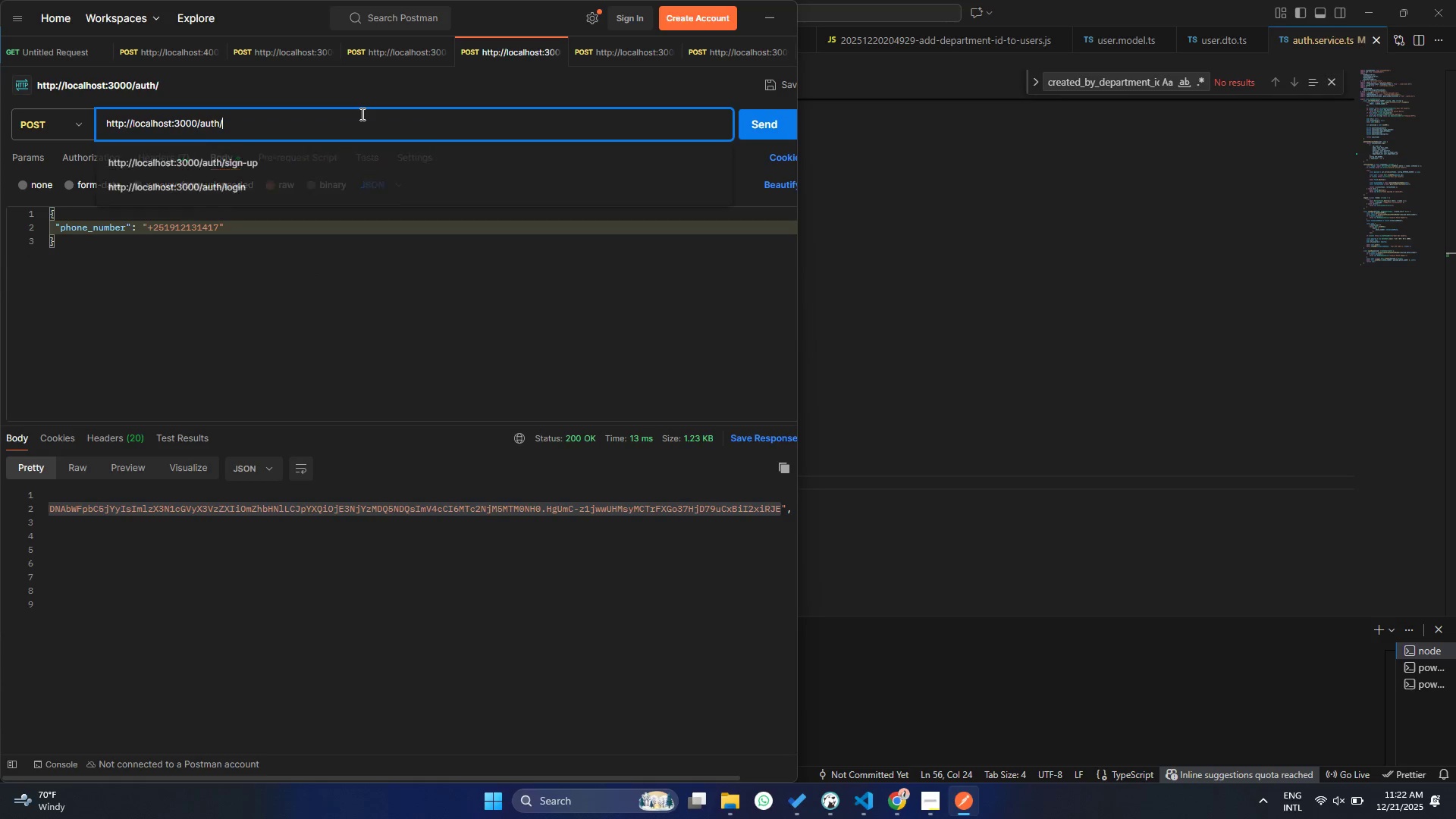 
key(Control+Y)
 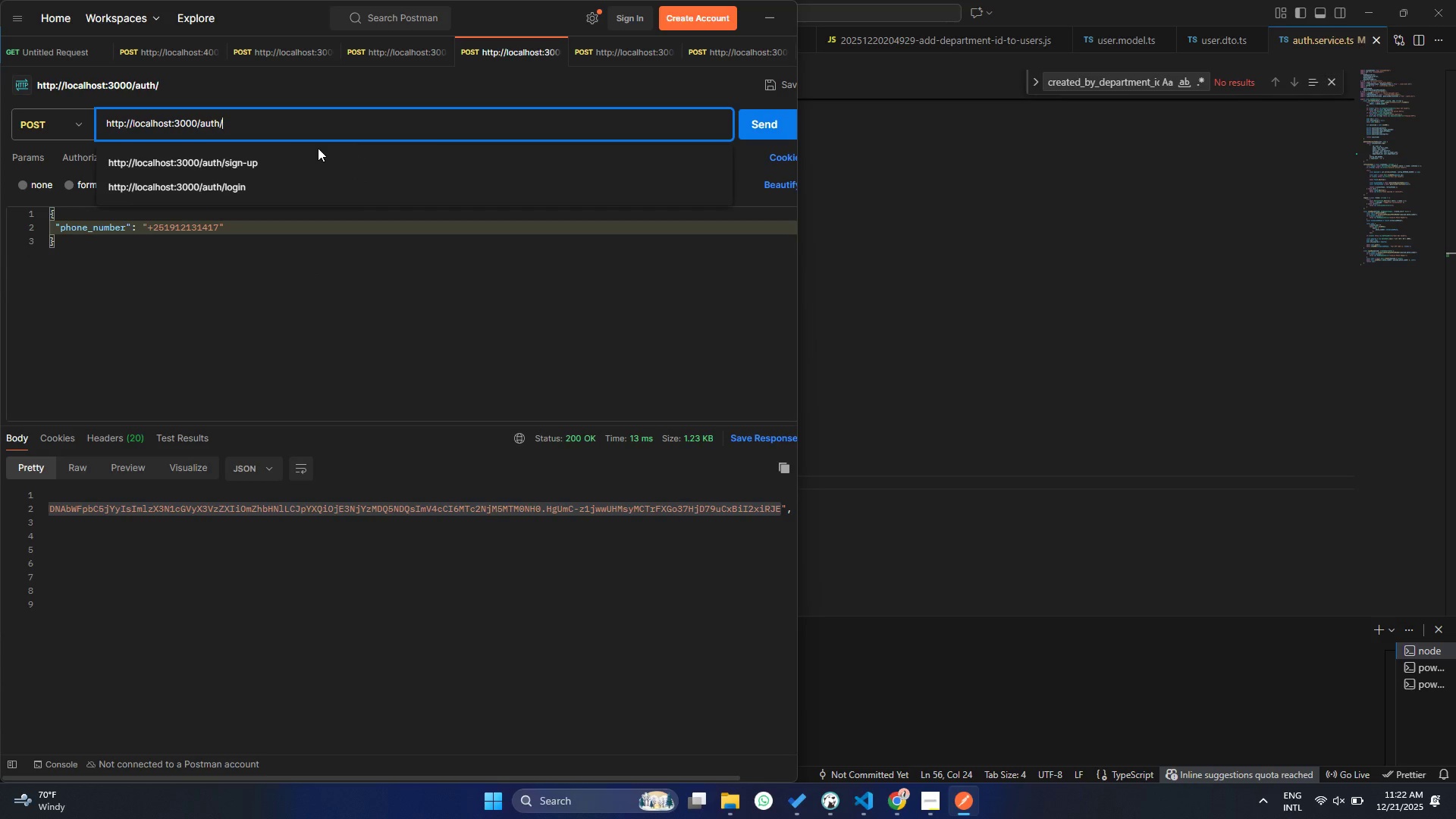 
left_click([318, 126])
 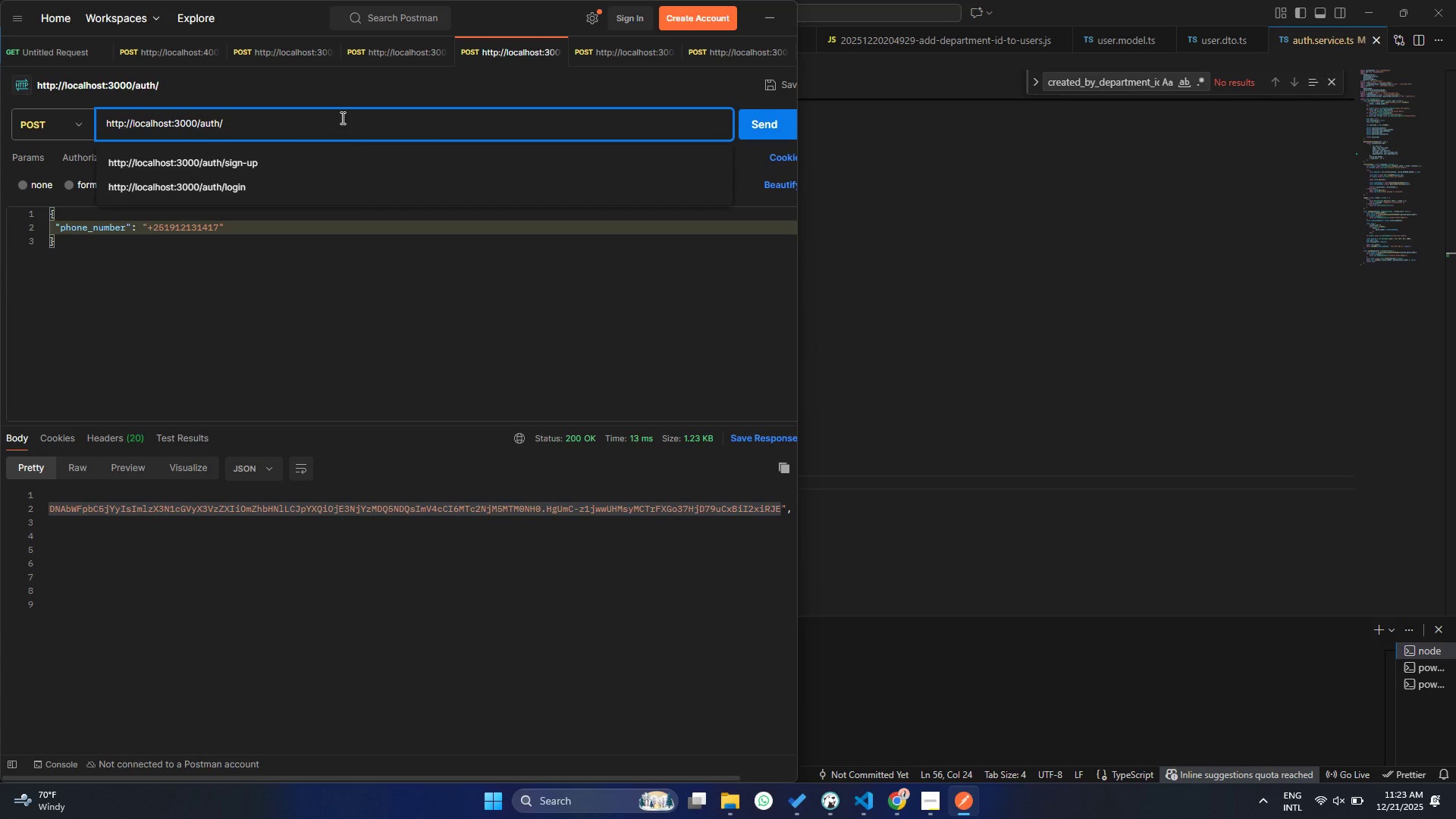 
key(S)
 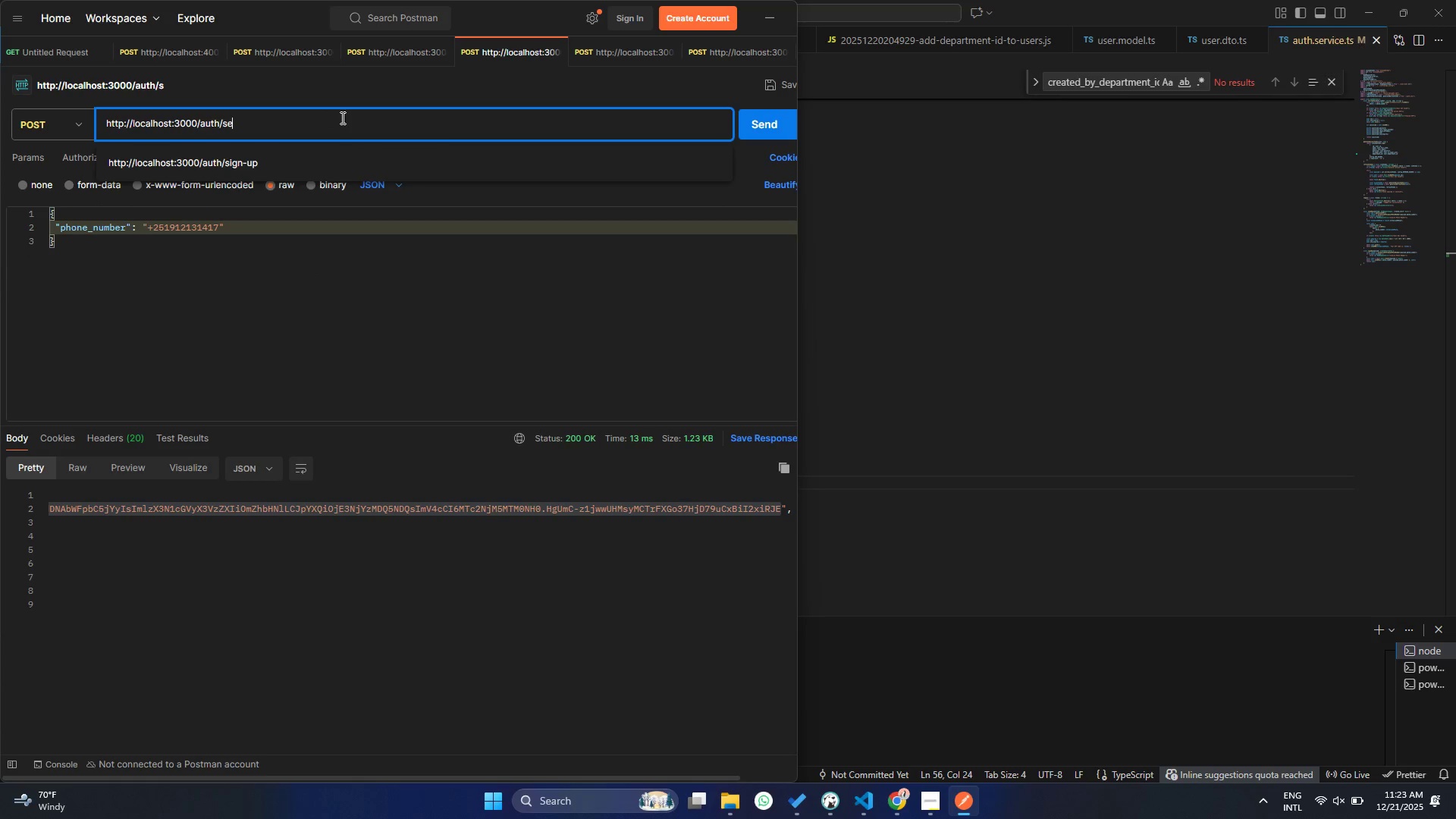 
type(end-top)
key(Backspace)
key(Backspace)
key(Backspace)
type(otp)
 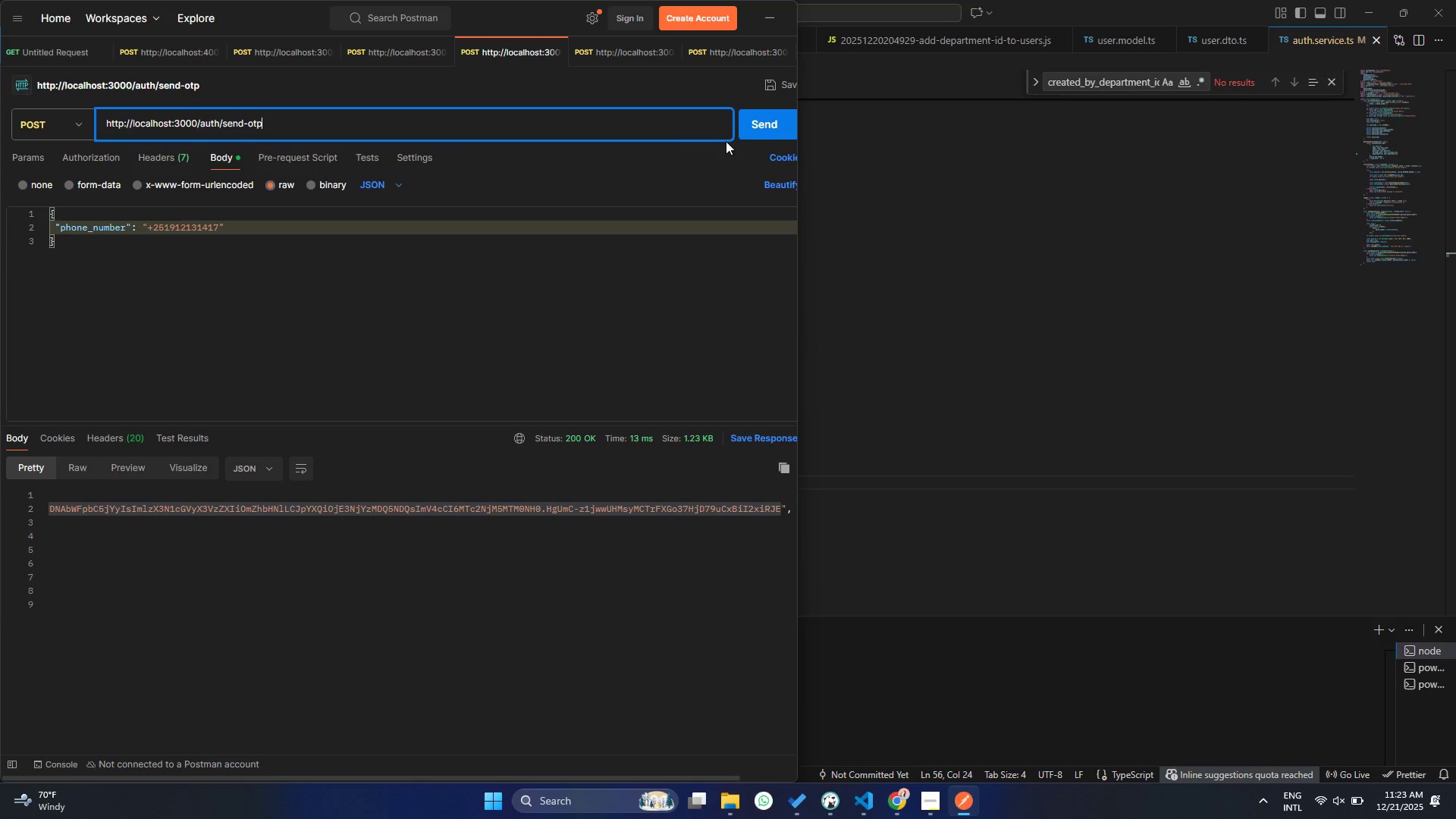 
left_click([758, 139])
 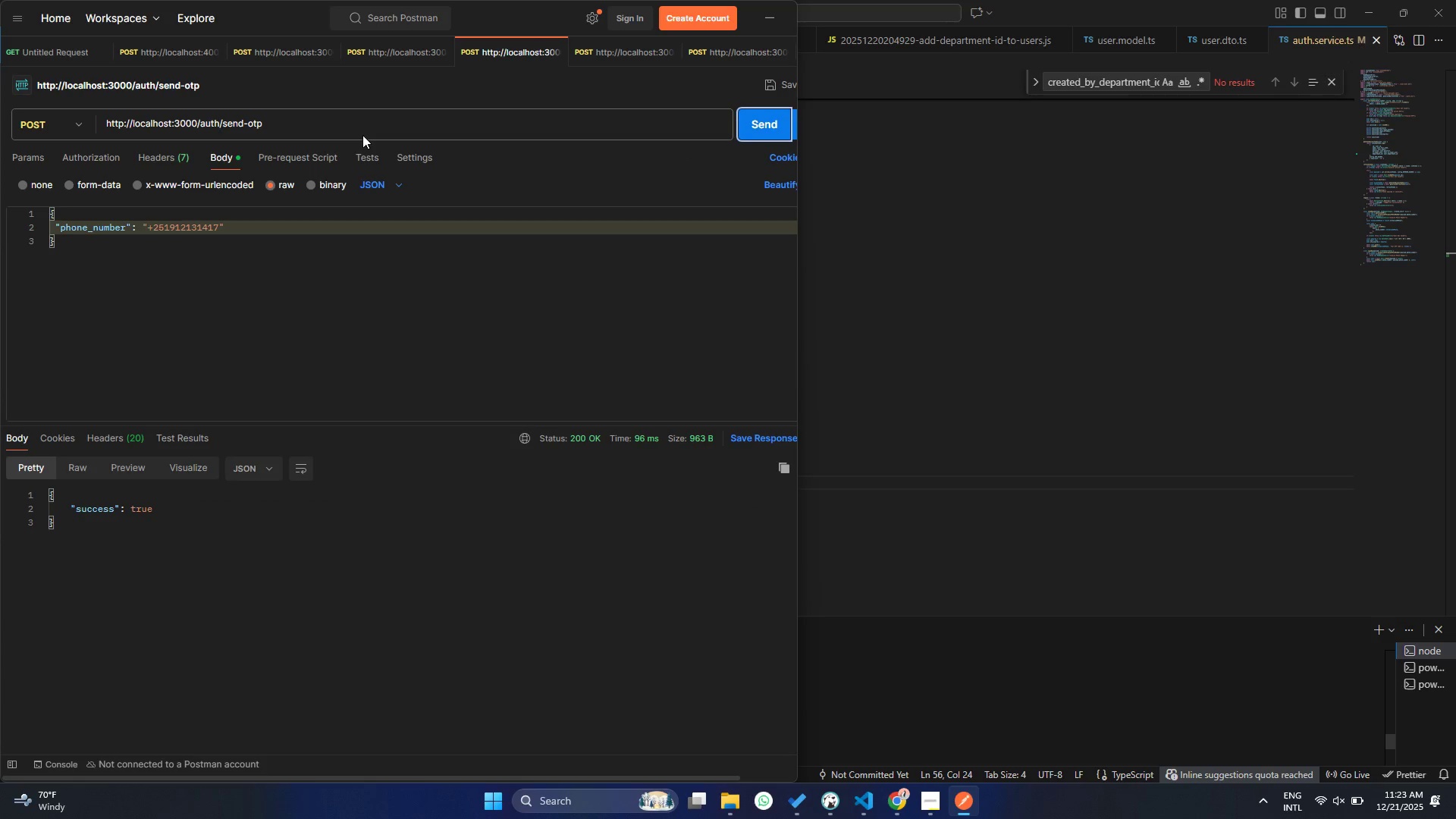 
left_click([293, 133])
 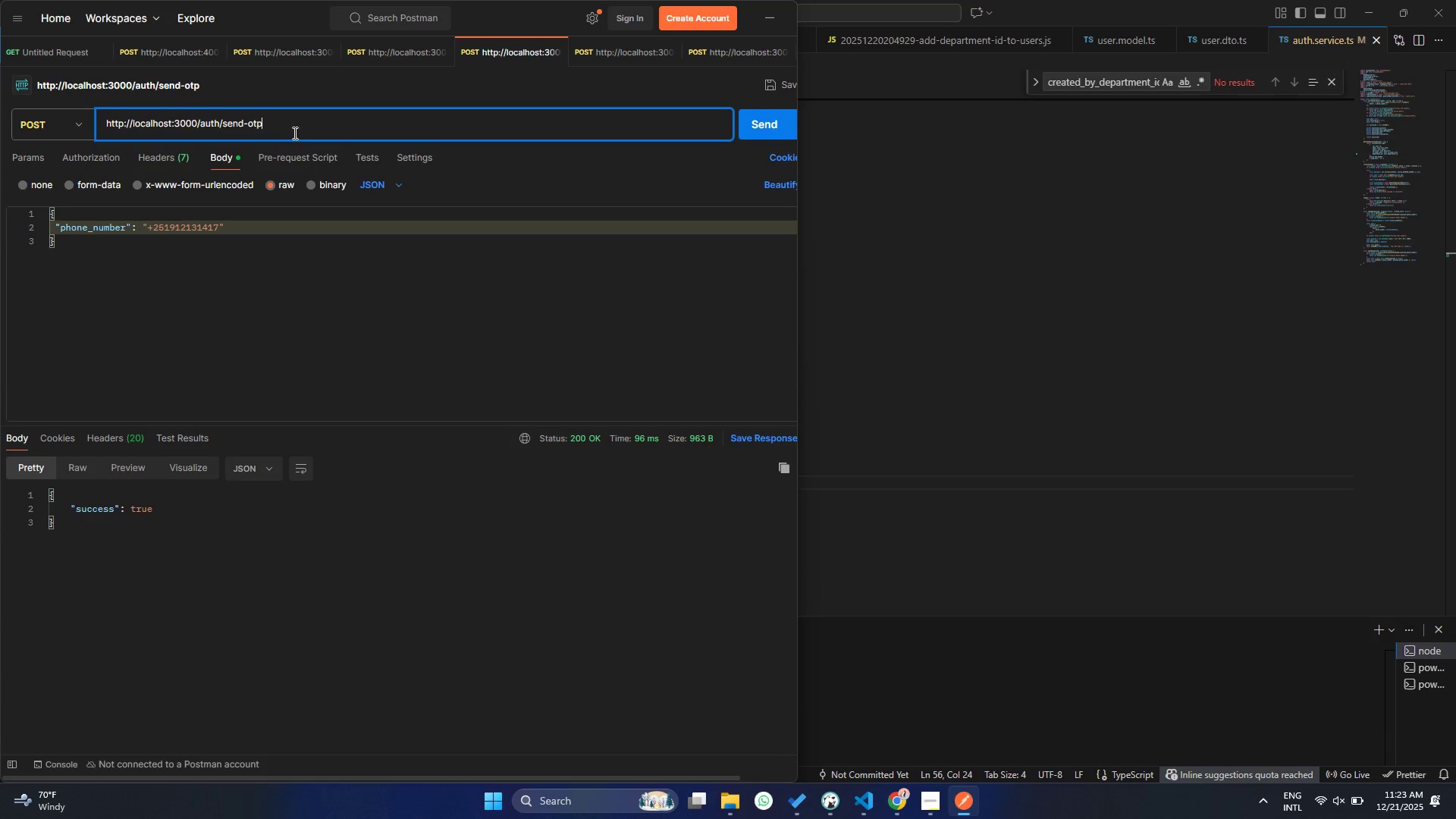 
key(Control+Z)
 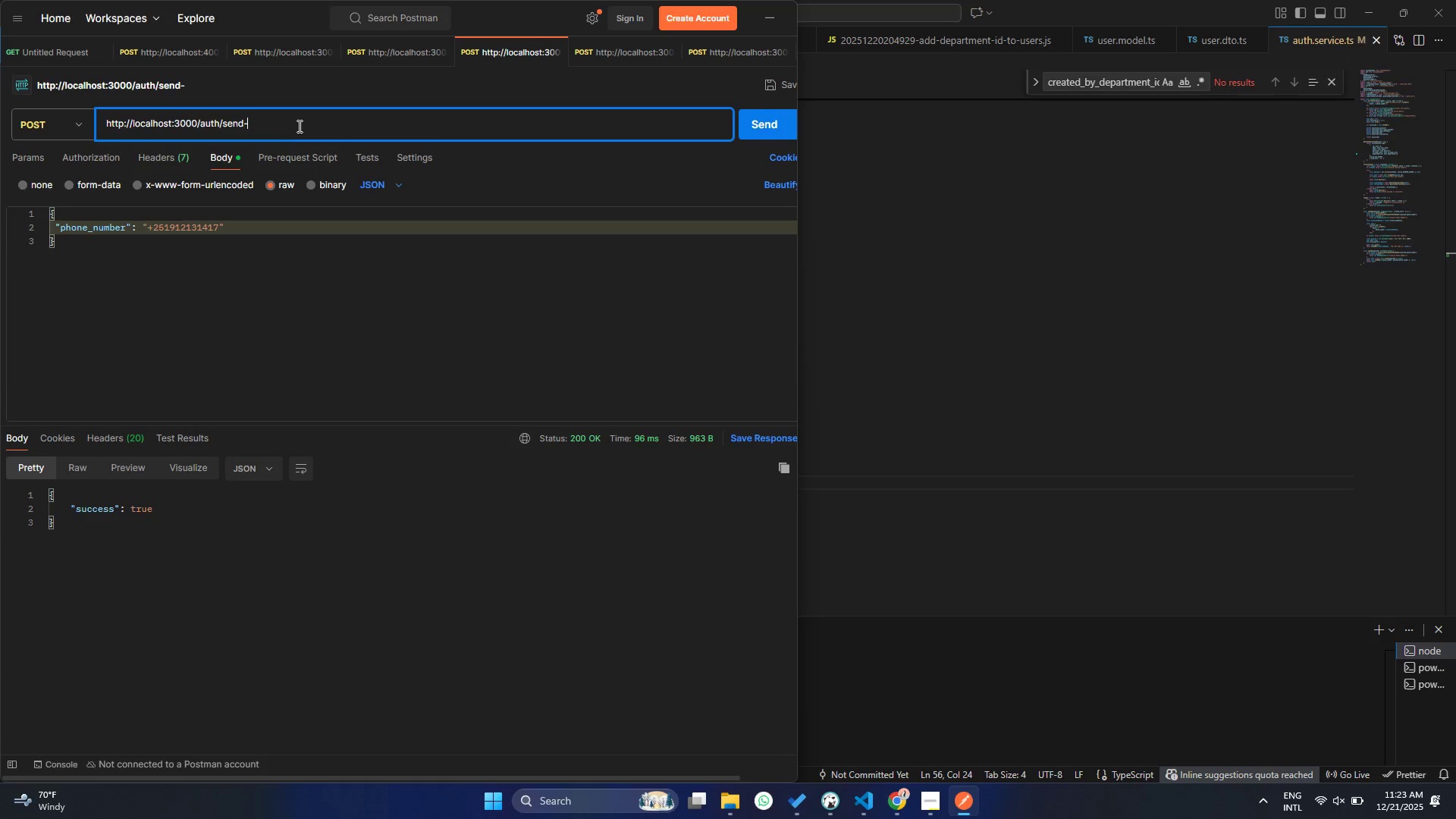 
key(Control+Z)
 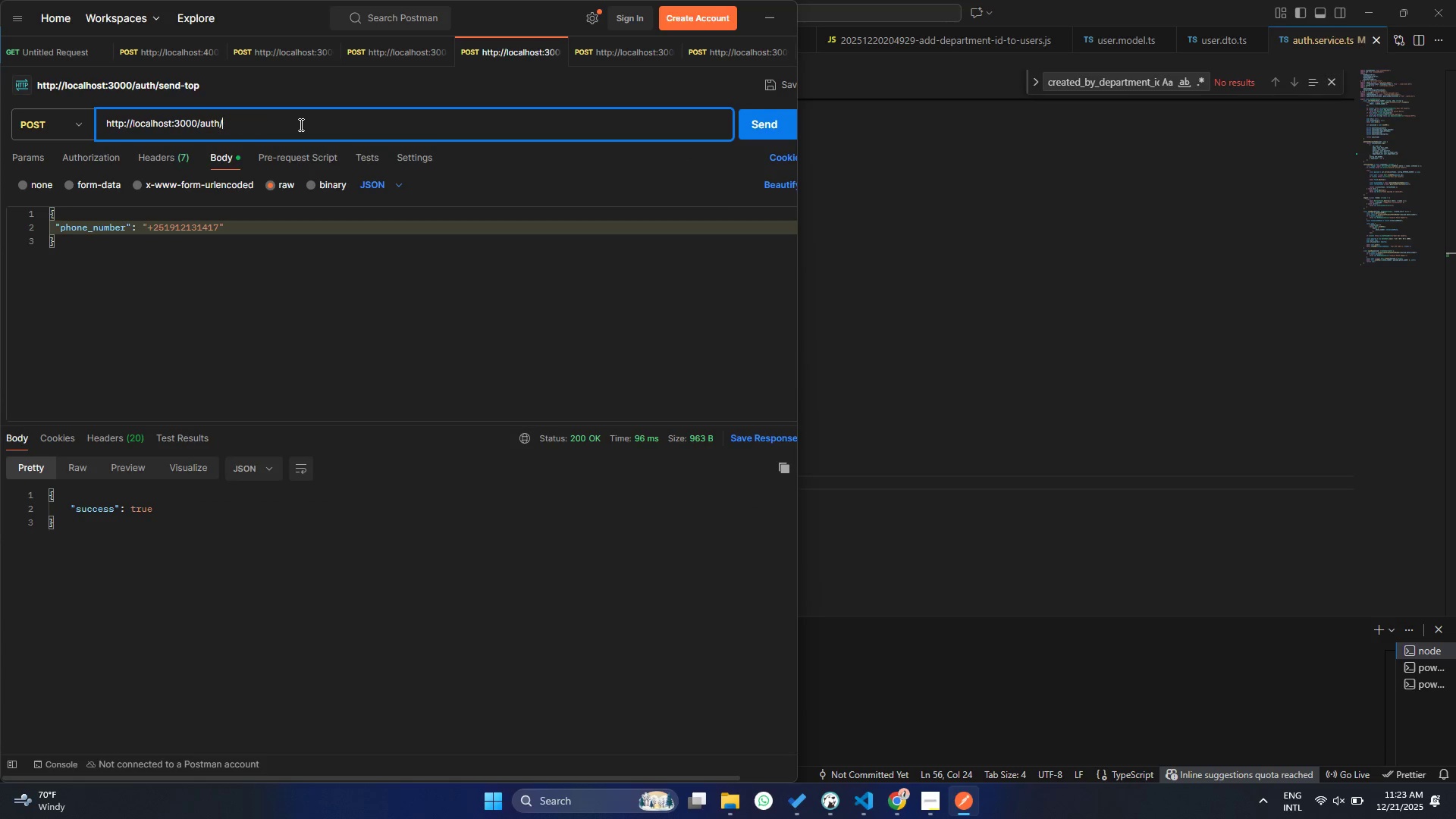 
key(Control+Z)
 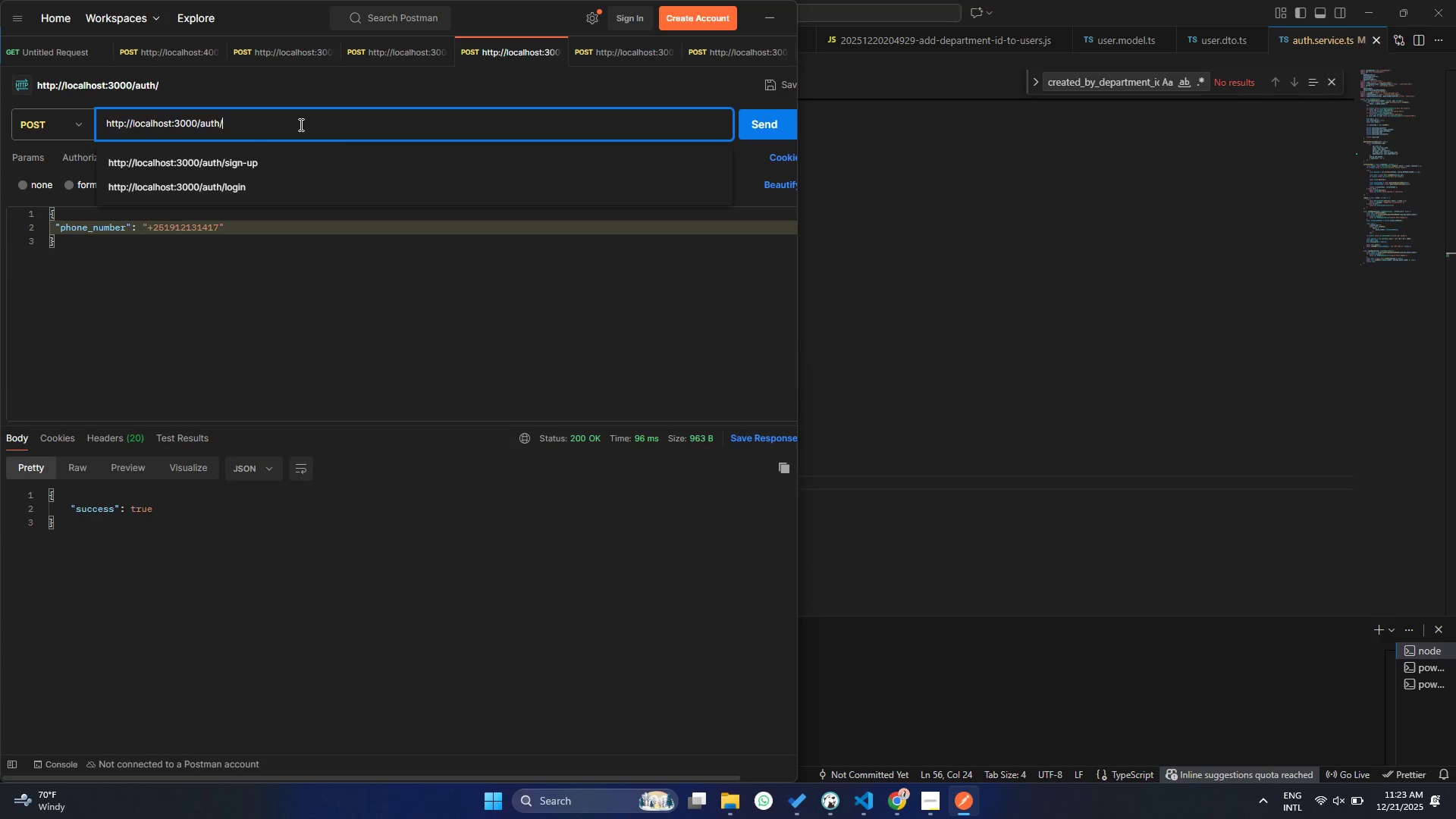 
key(Control+Z)
 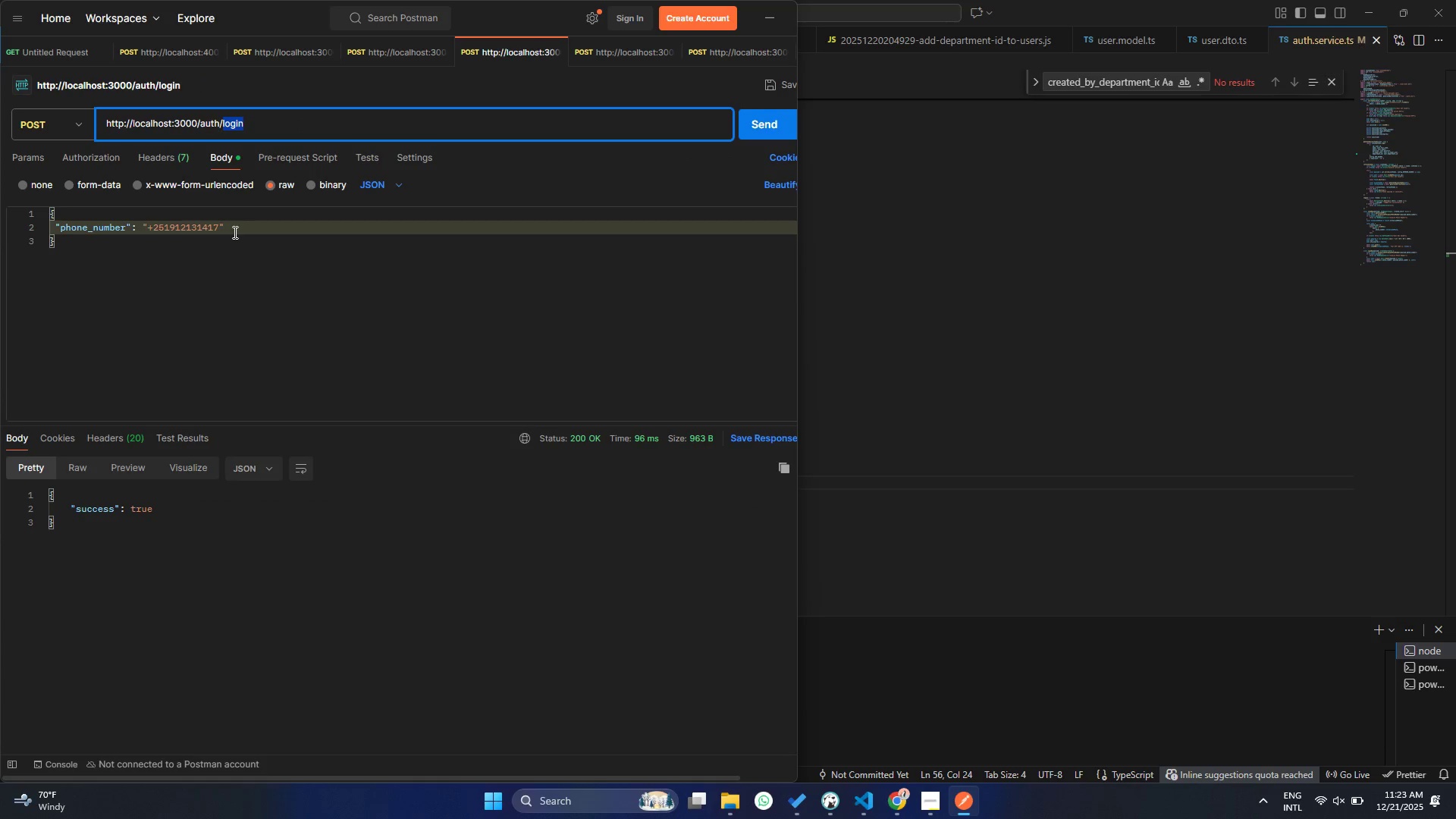 
left_click([234, 232])
 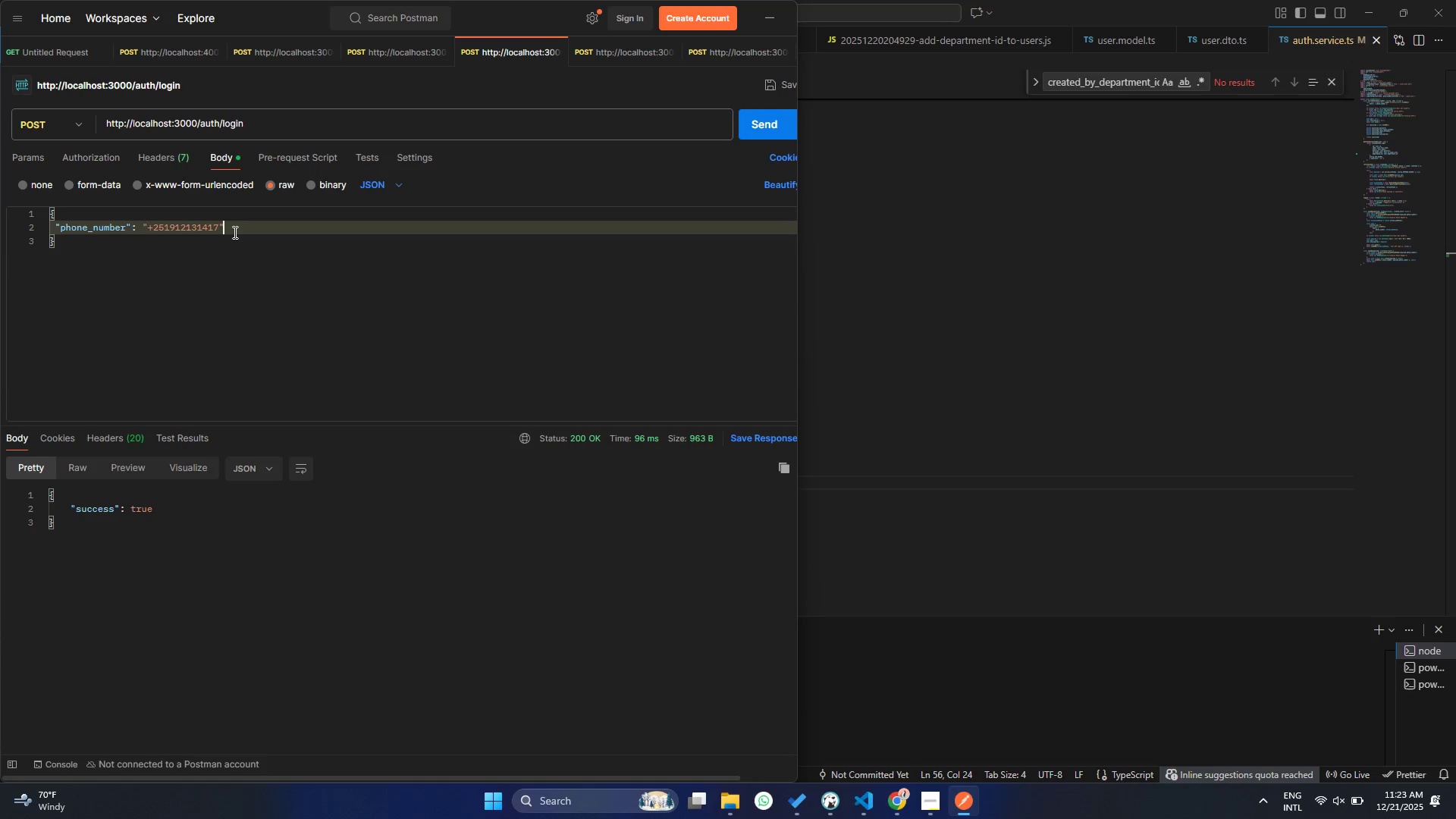 
key(Control+Z)
 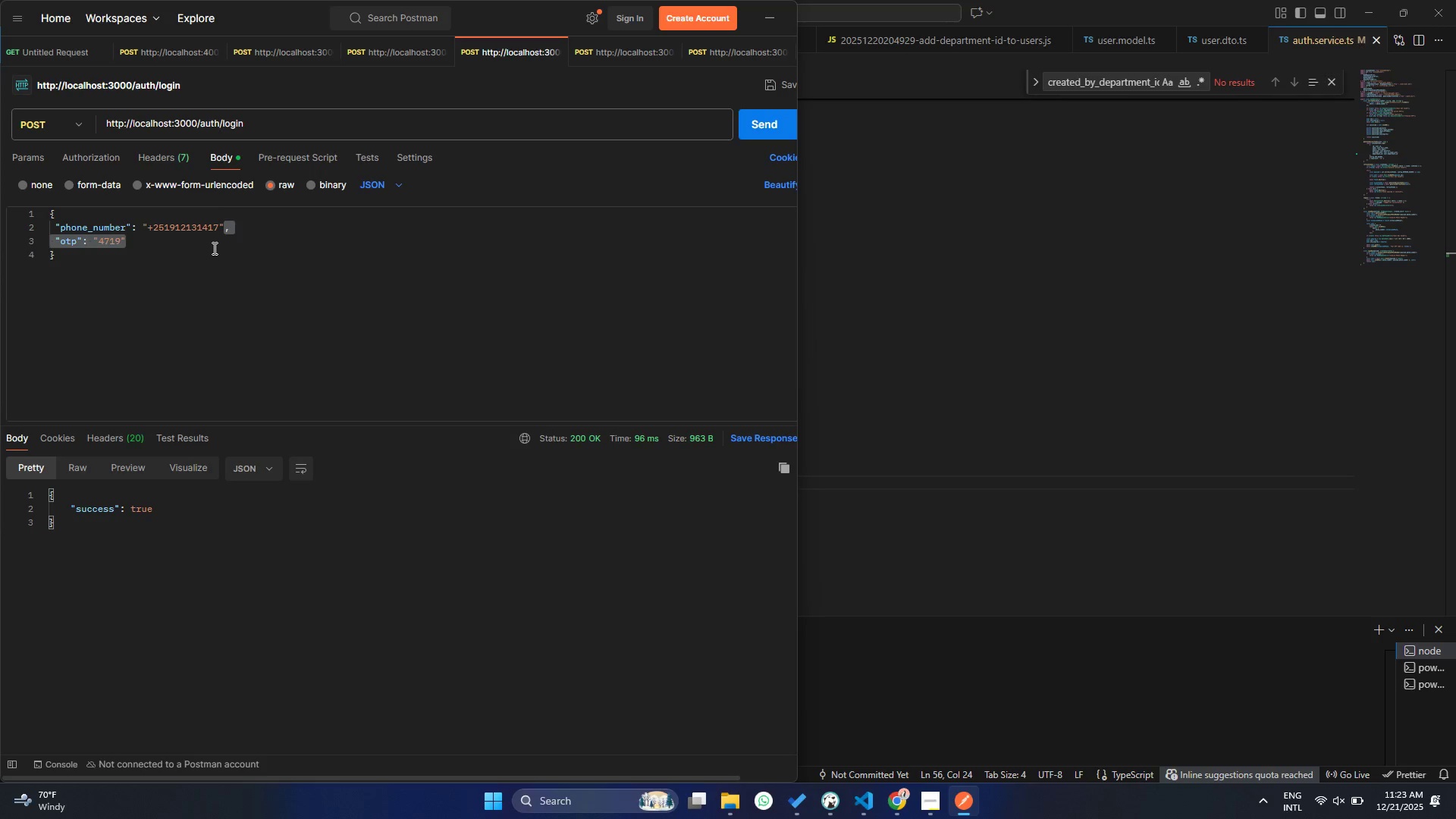 
left_click([213, 248])
 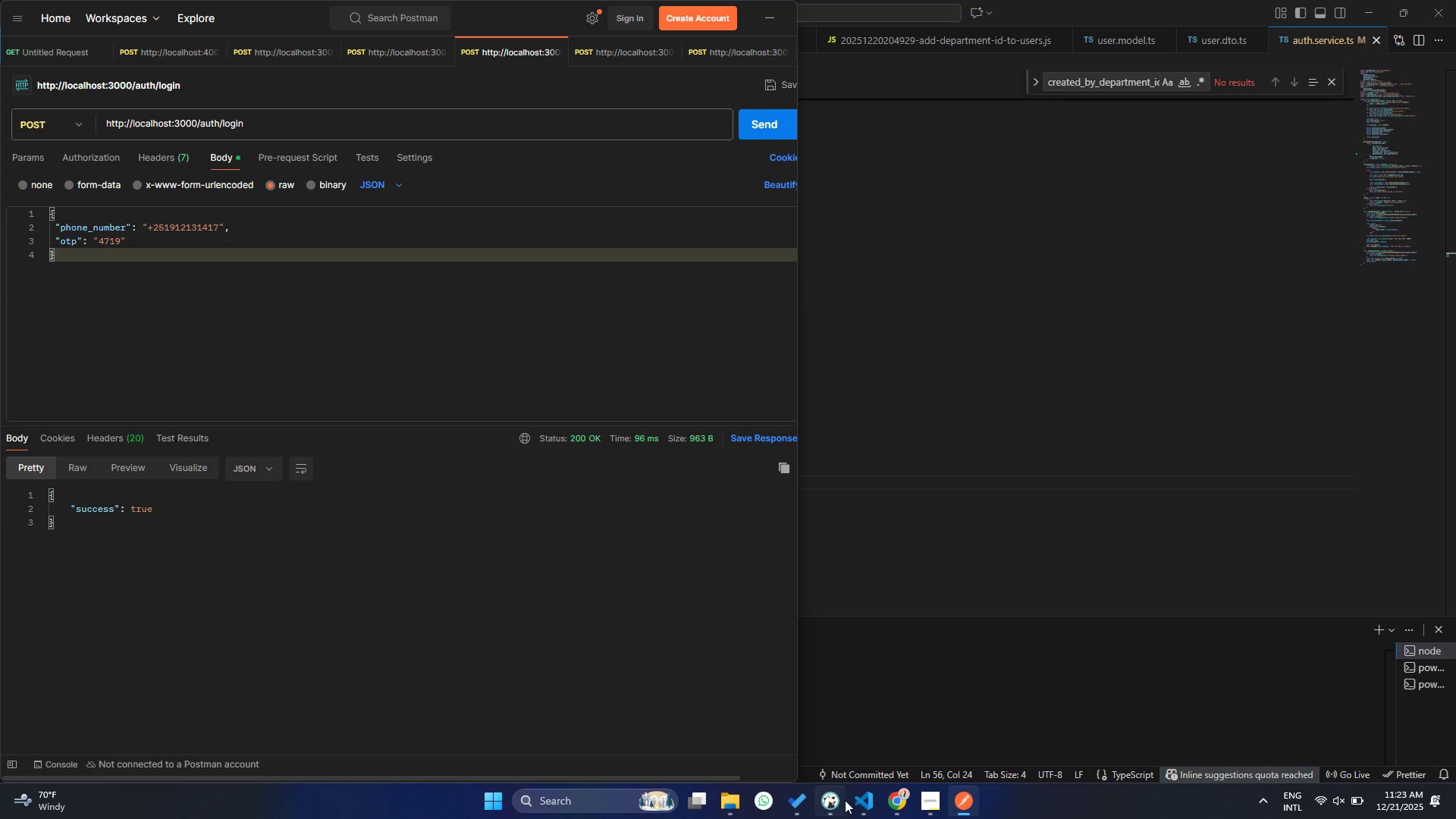 
left_click([861, 810])
 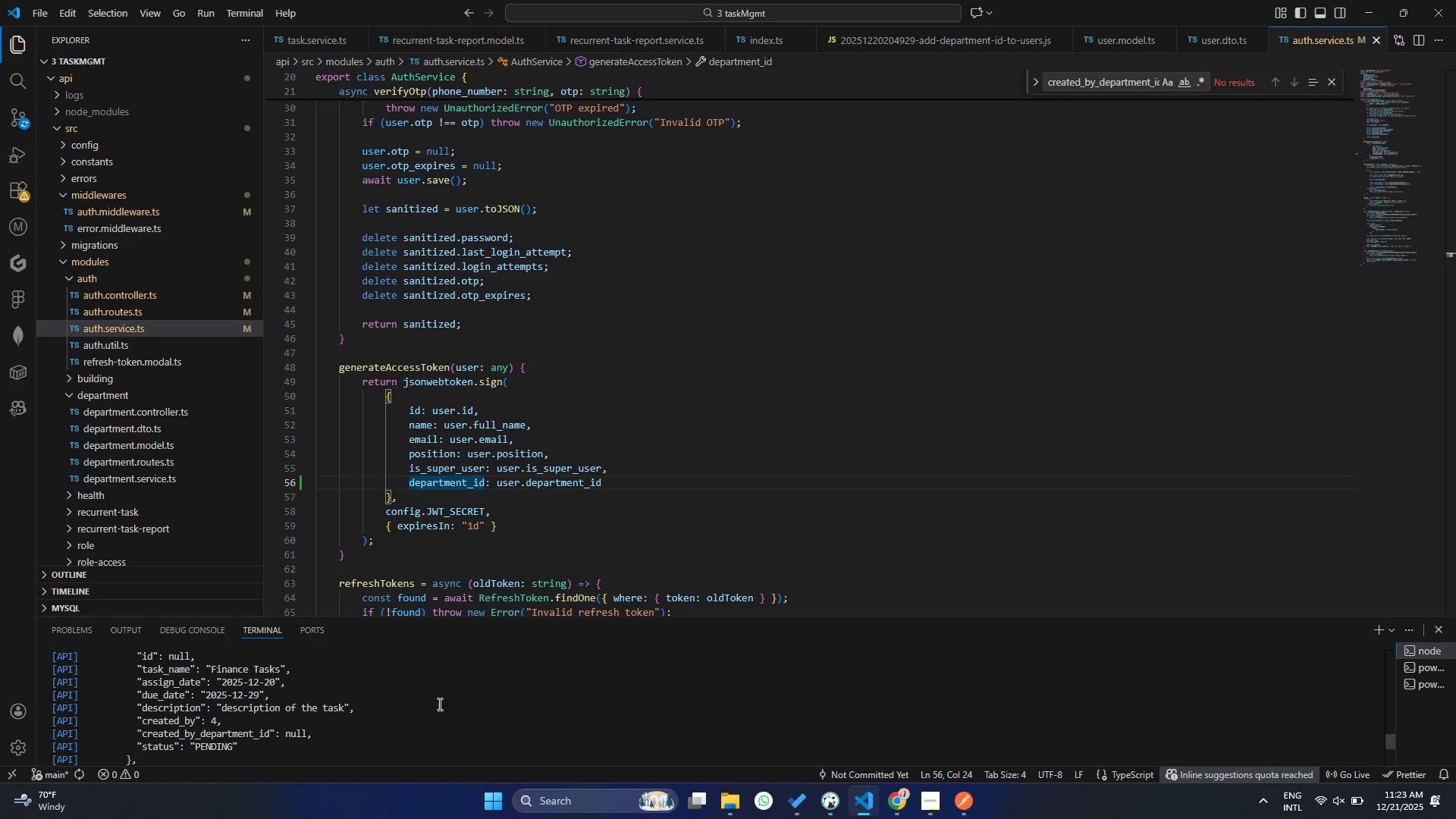 
scroll: coordinate [415, 756], scroll_direction: down, amount: 78.0
 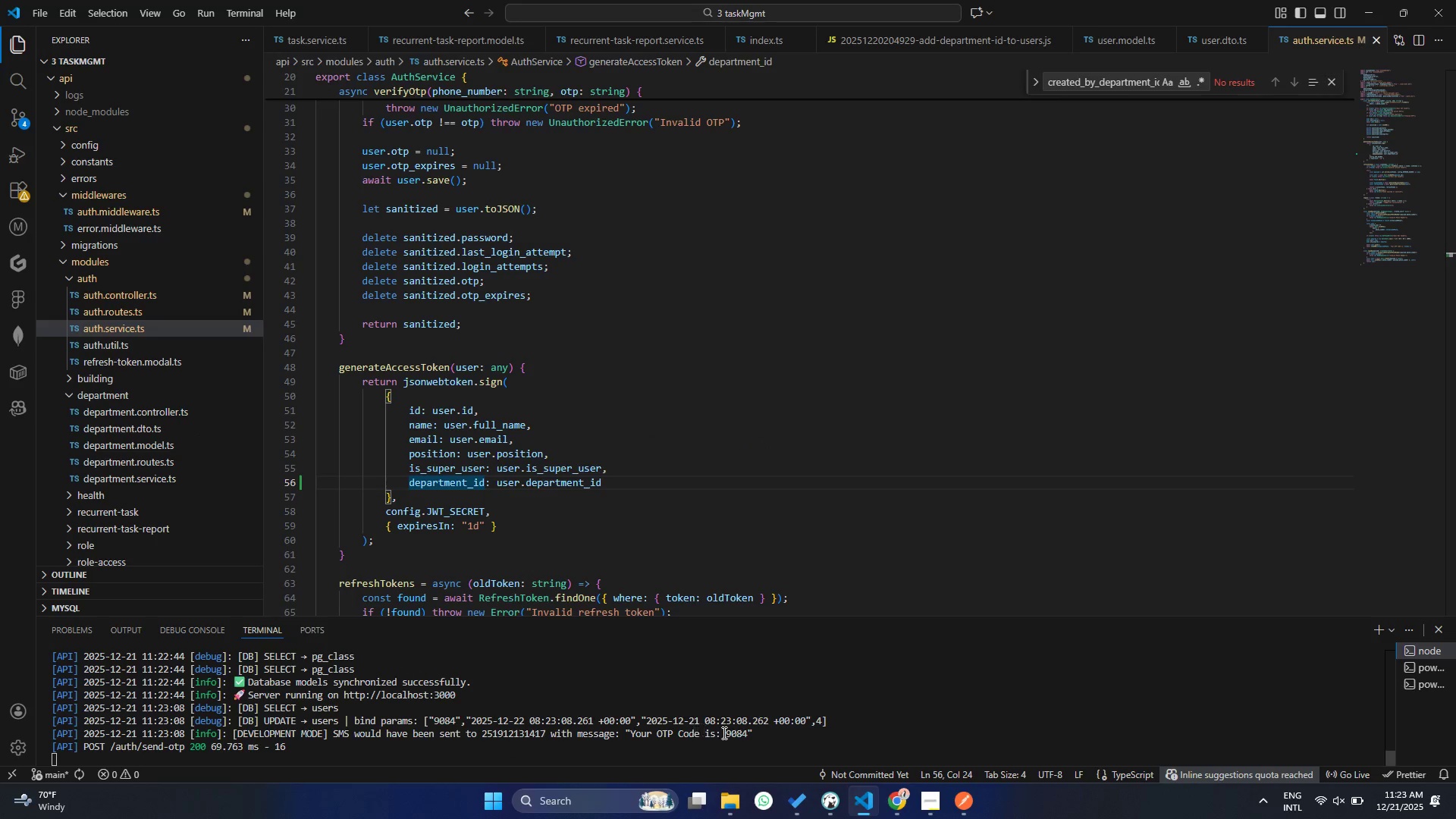 
double_click([730, 735])
 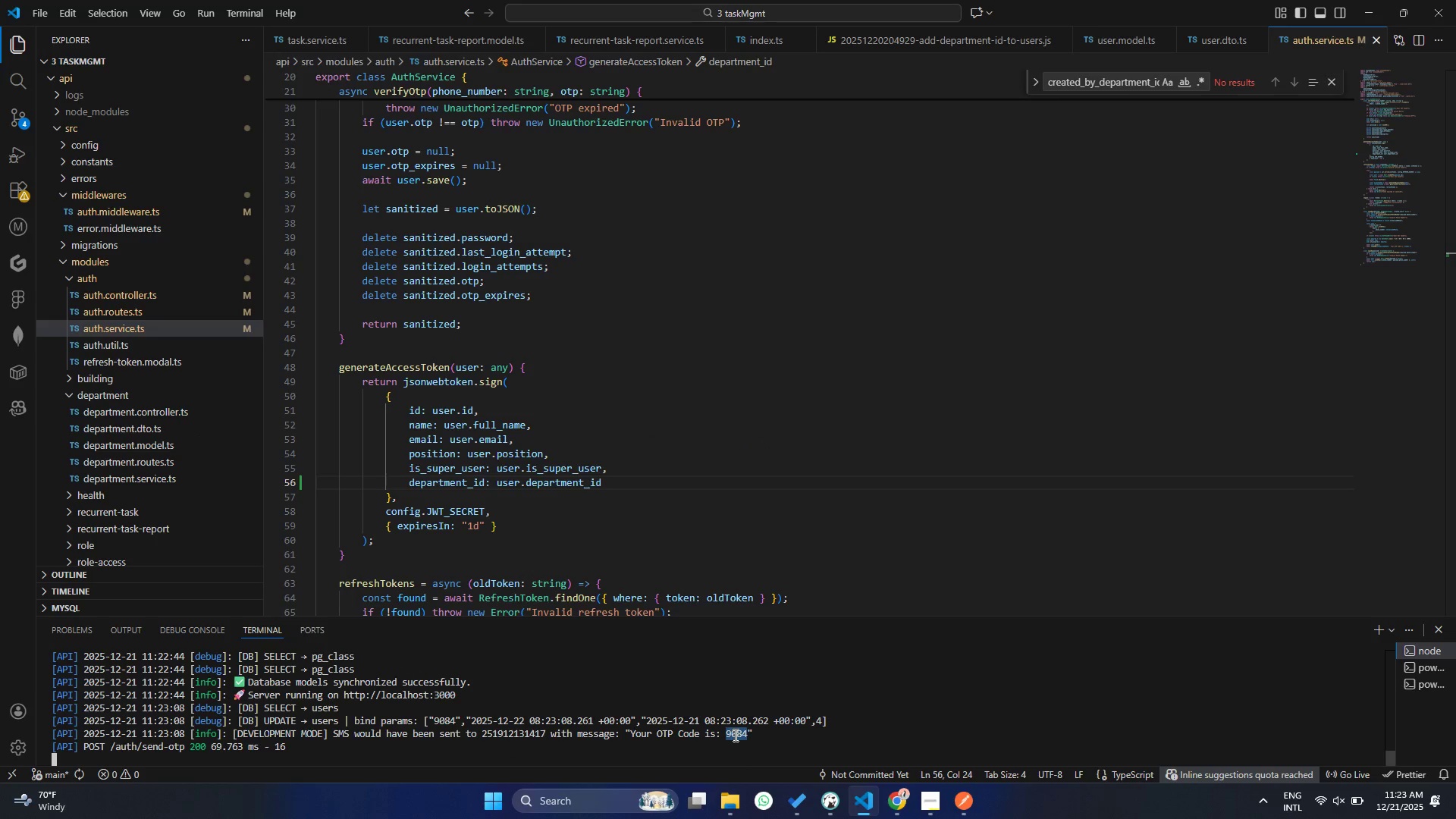 
right_click([735, 735])
 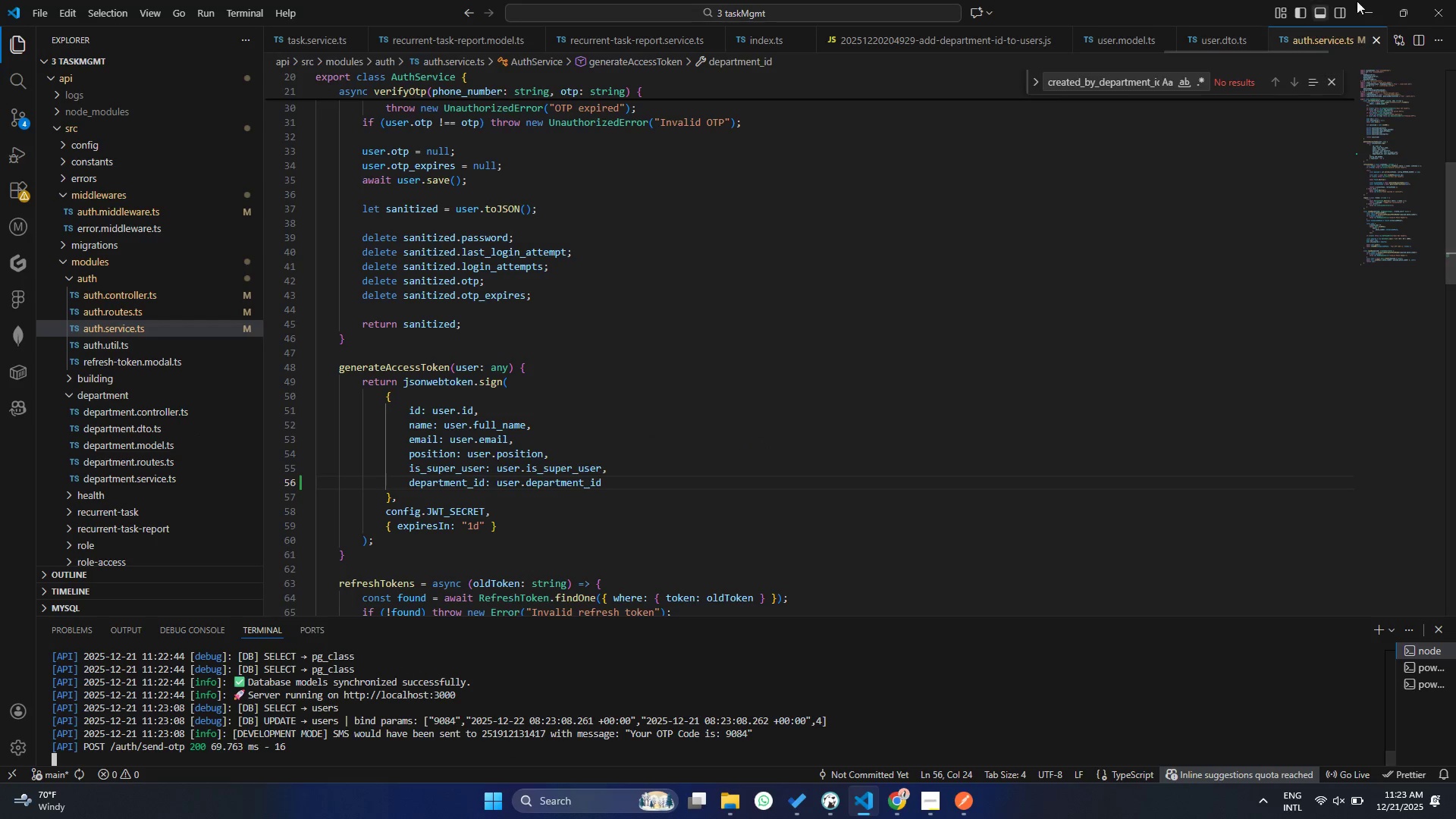 
left_click([1391, 0])
 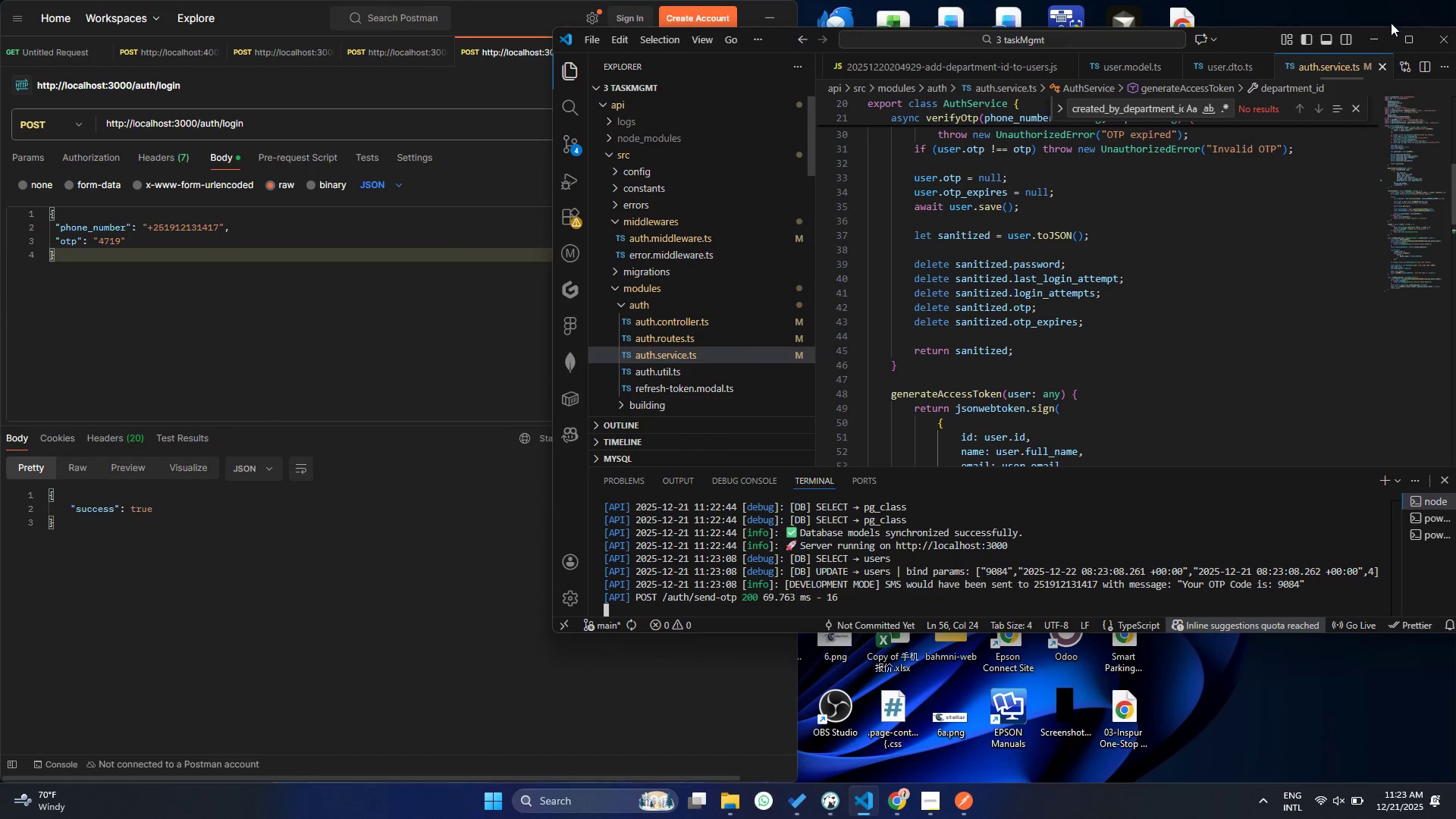 
left_click([1382, 31])
 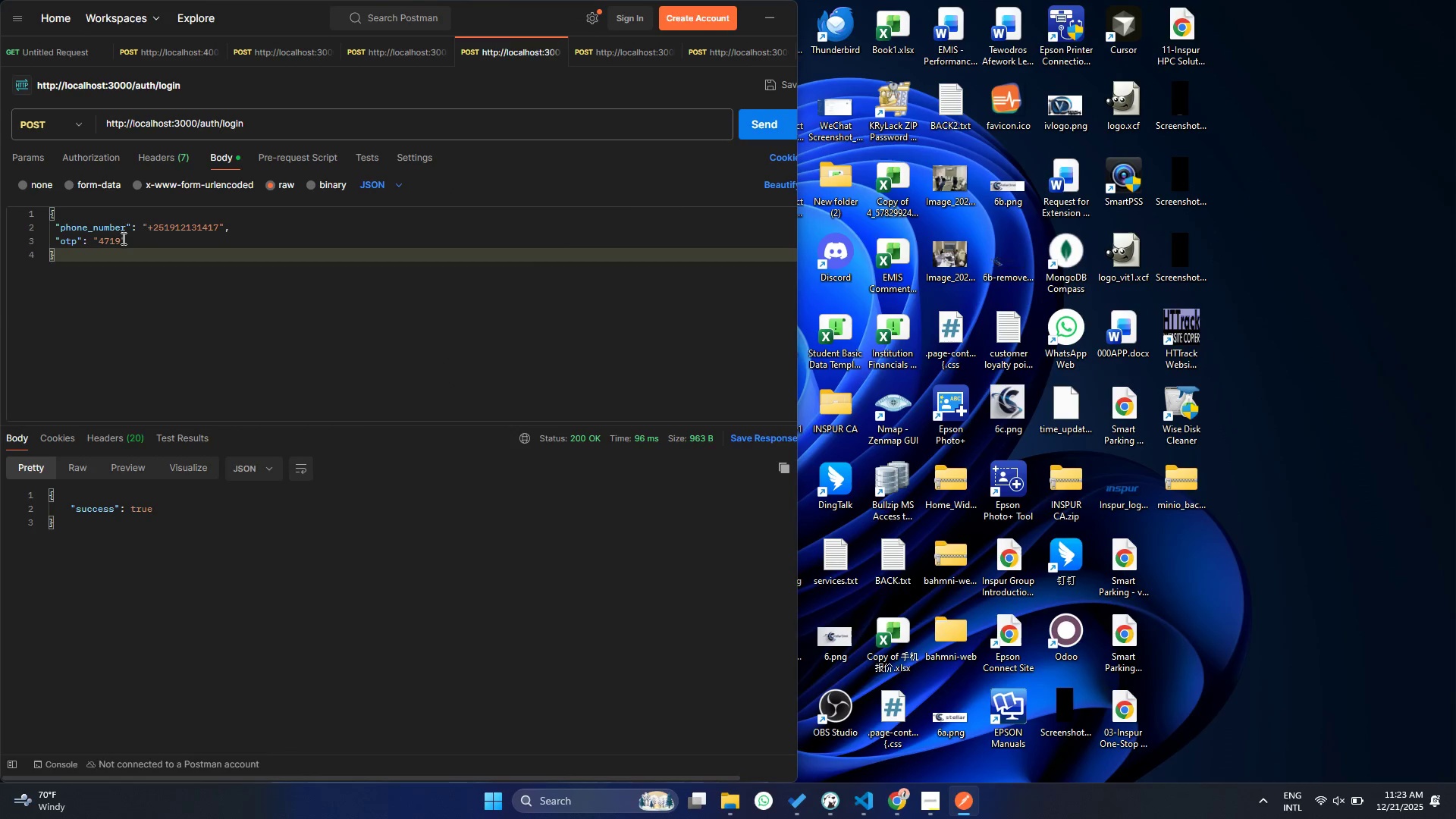 
double_click([106, 238])
 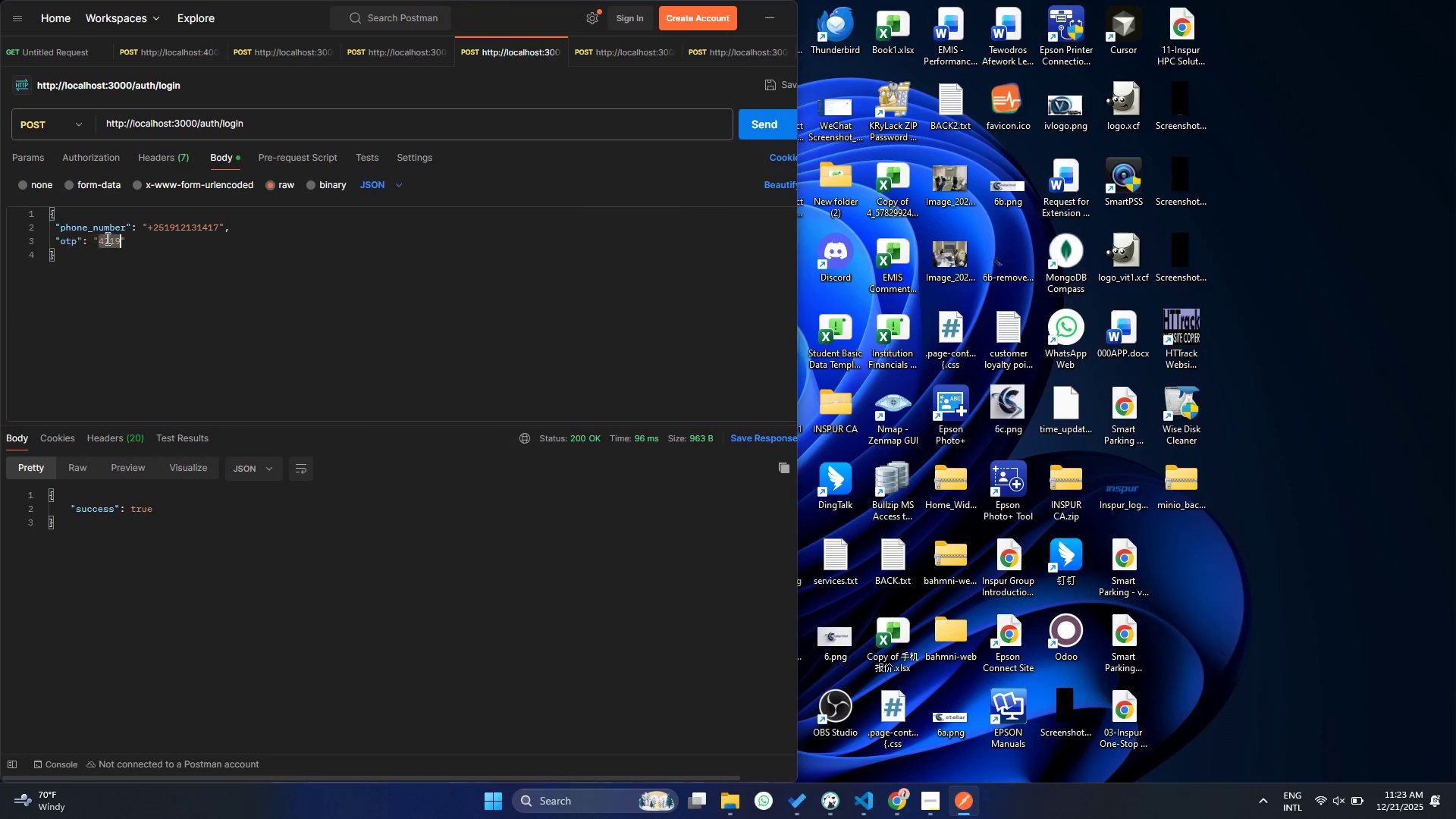 
key(Control+ControlLeft)
 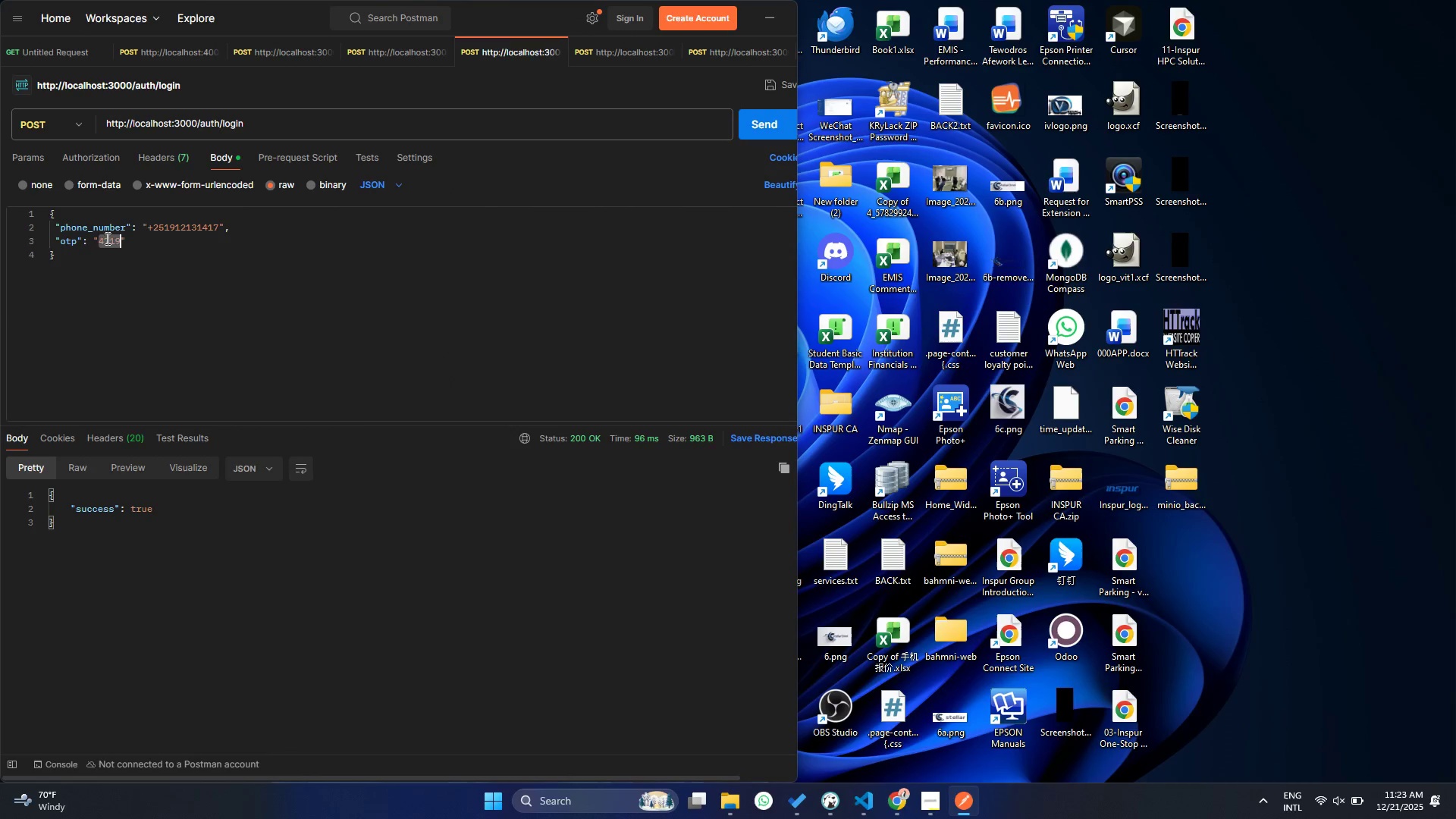 
key(Control+V)
 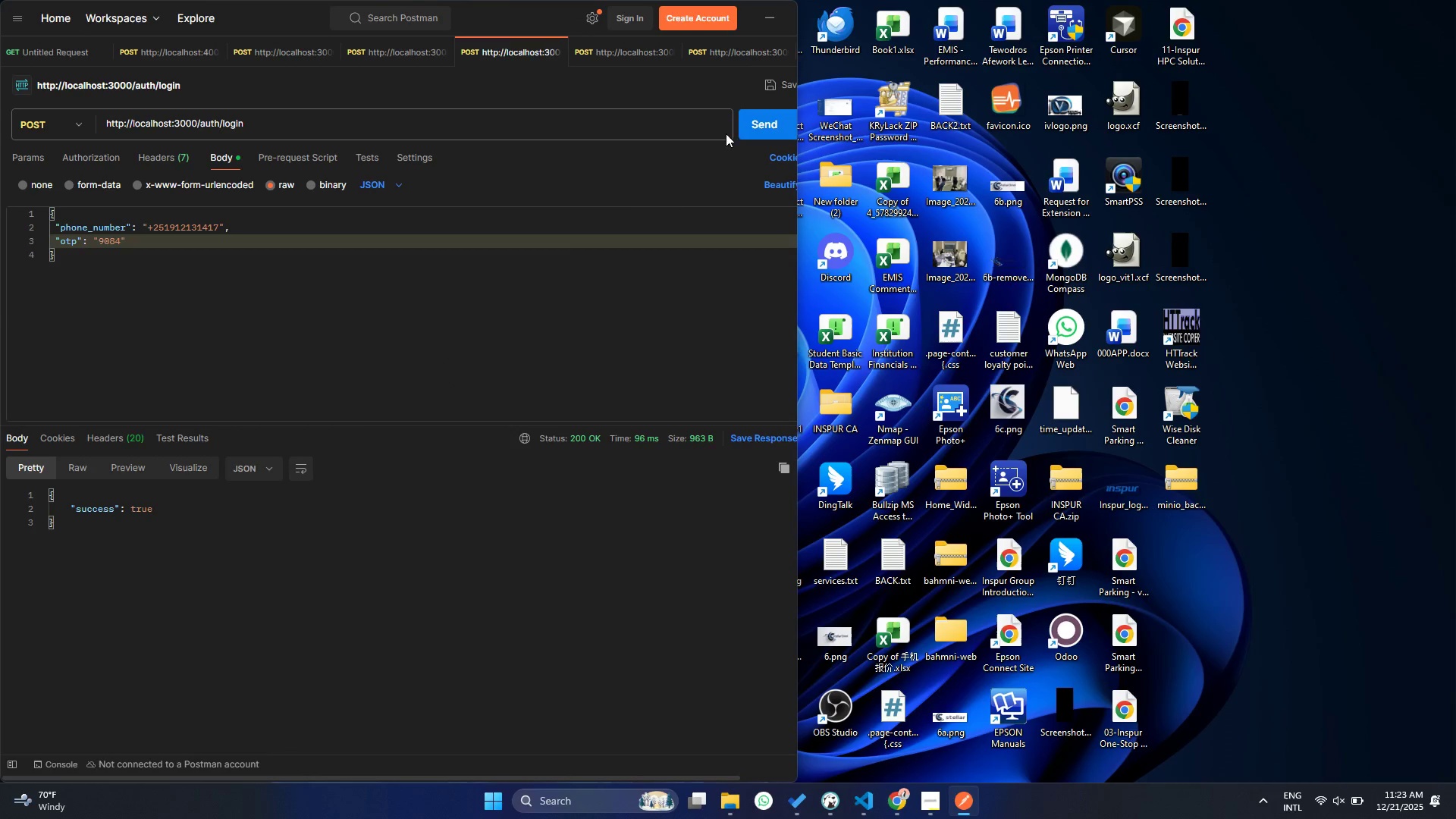 
left_click([775, 111])
 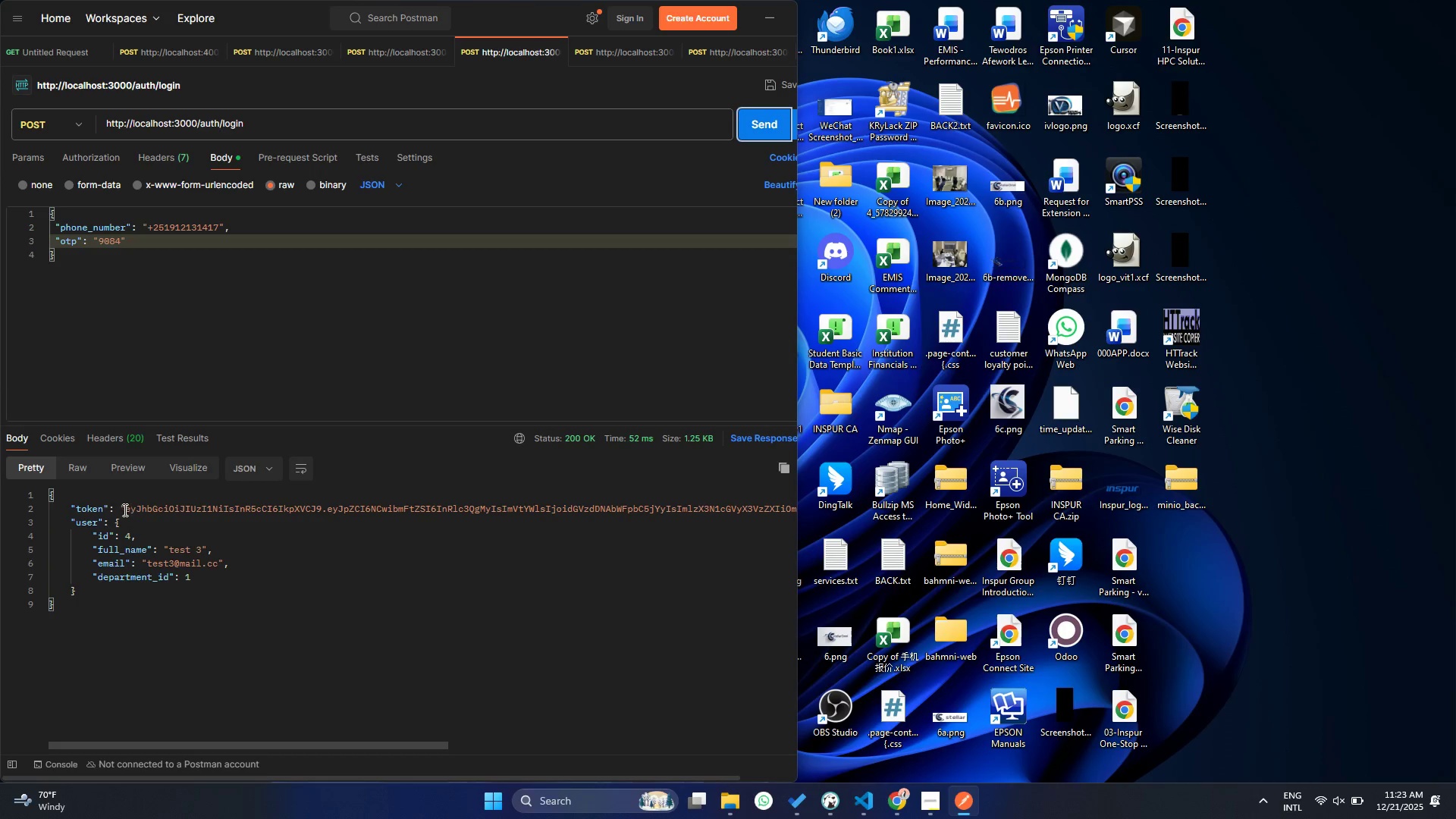 
left_click_drag(start_coordinate=[122, 507], to_coordinate=[780, 506])
 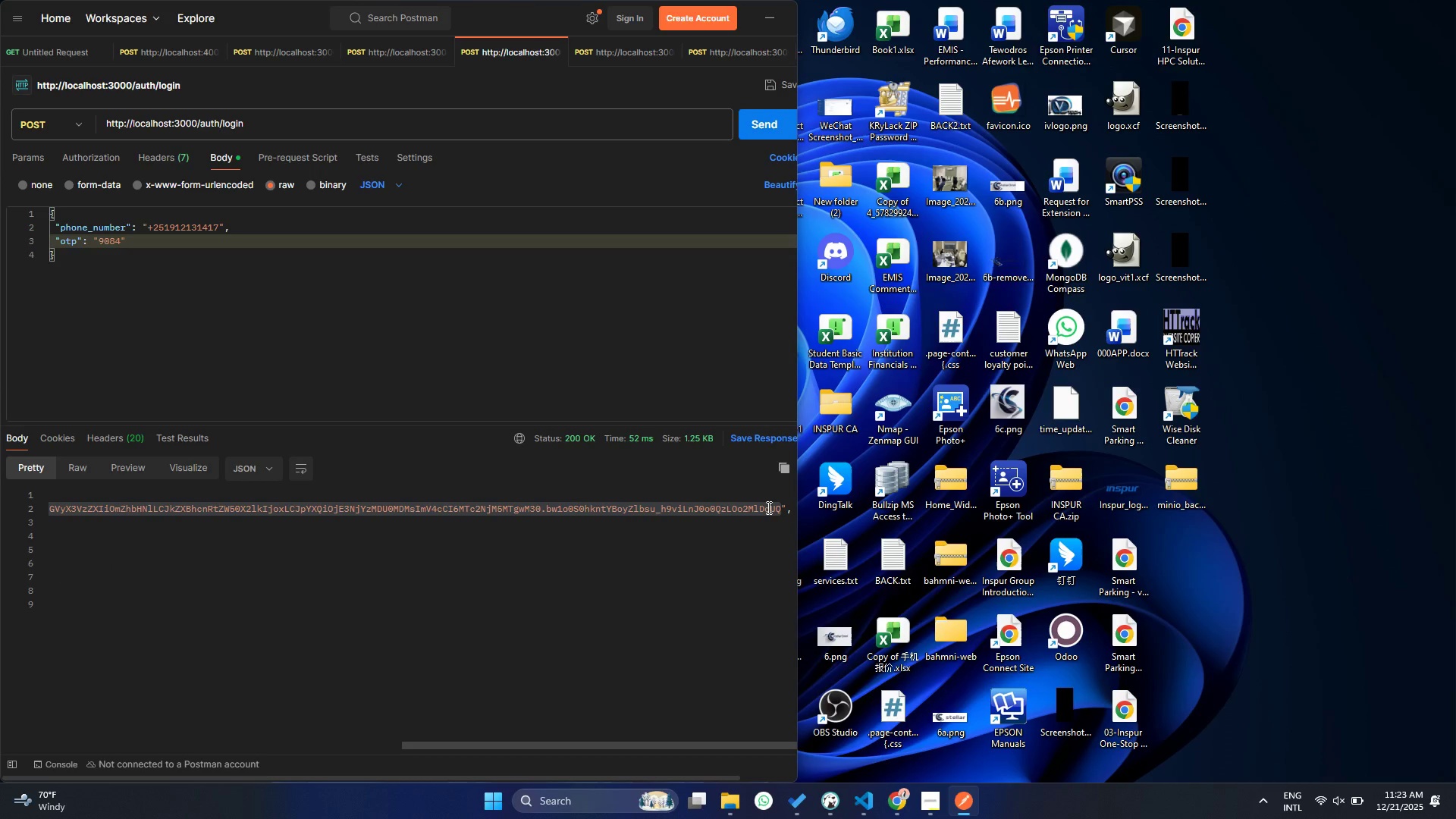 
key(Control+C)
 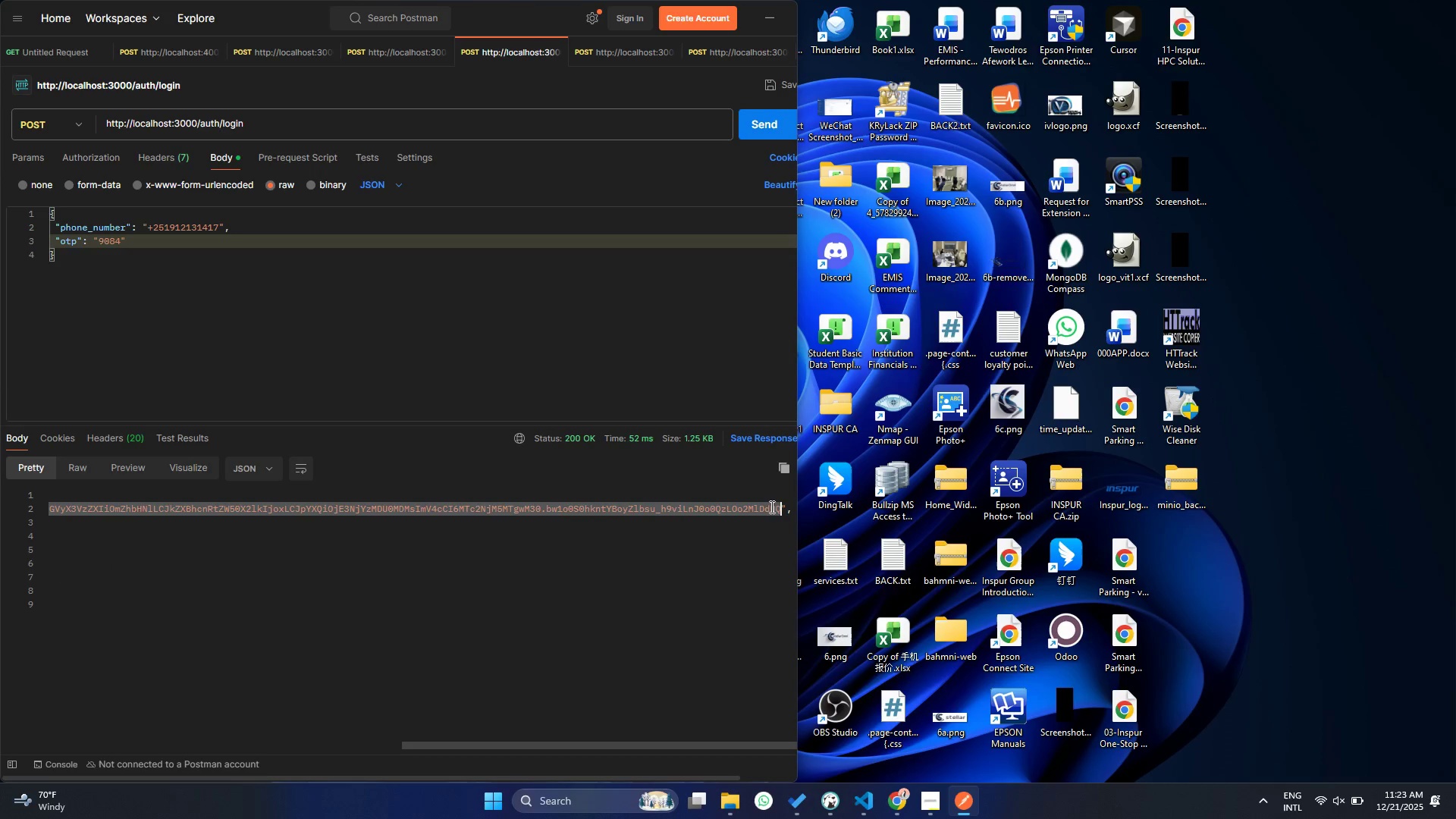 
key(Control+C)
 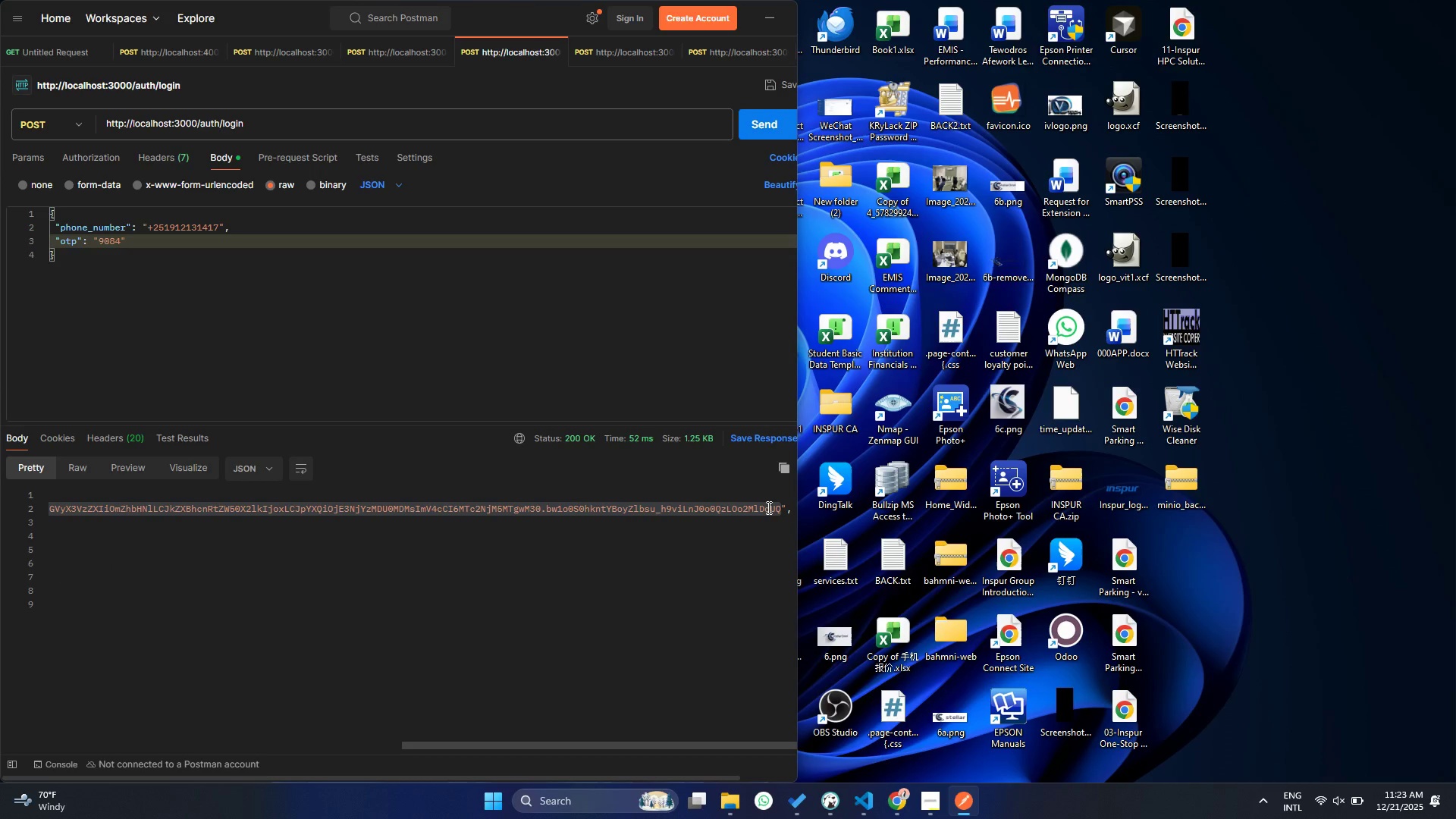 
right_click([767, 507])
 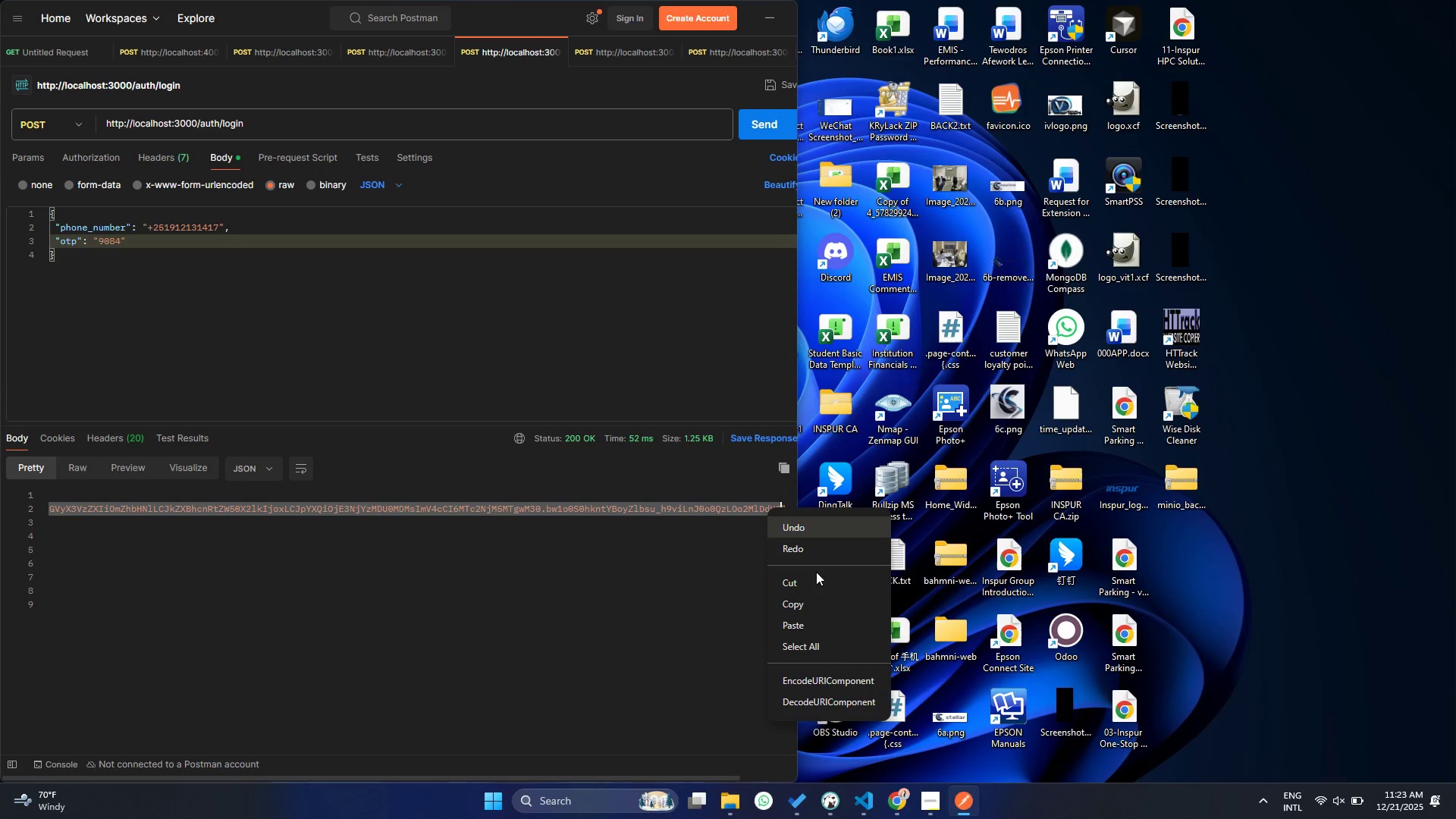 
left_click([798, 604])
 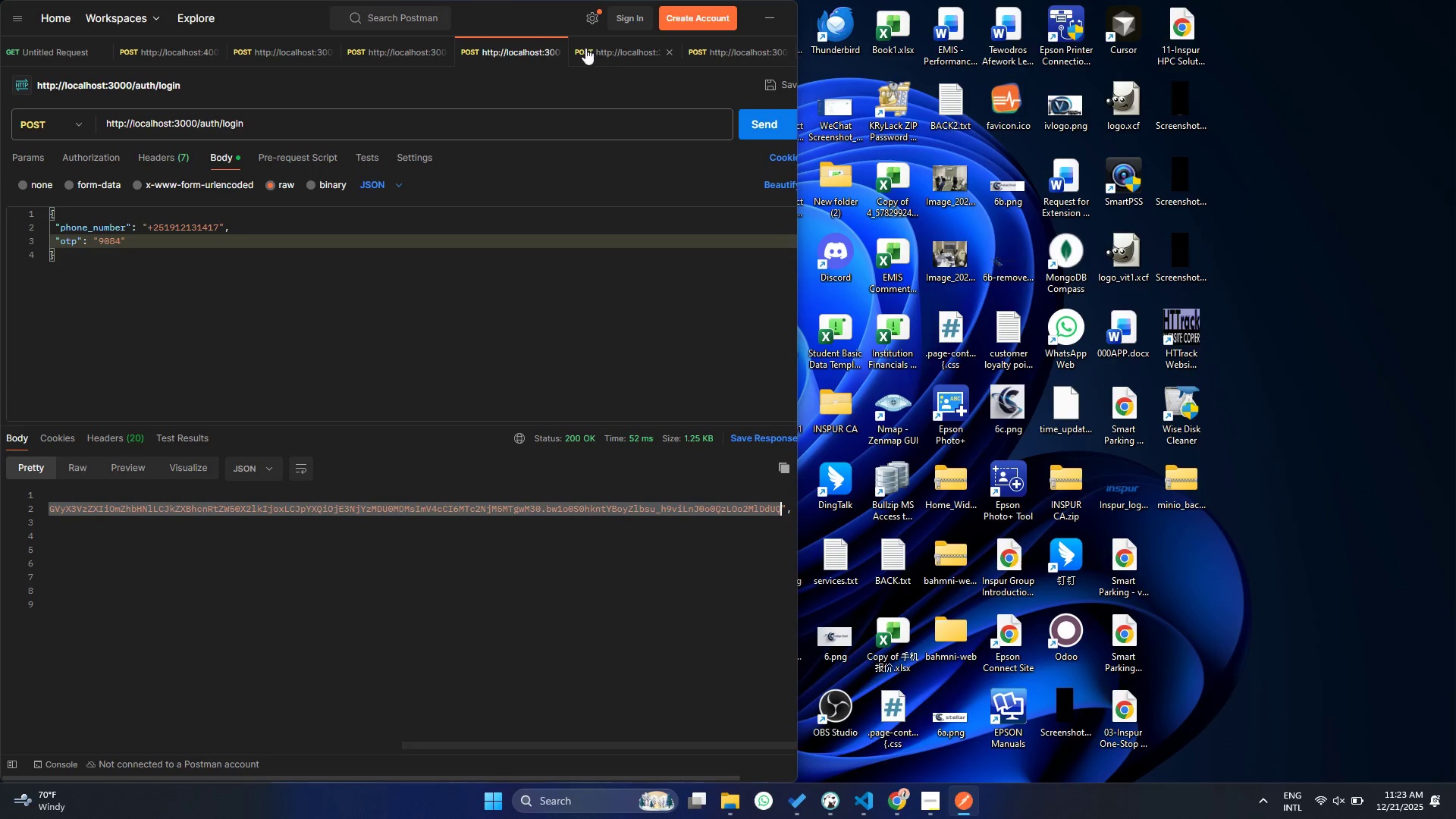 
left_click([626, 53])
 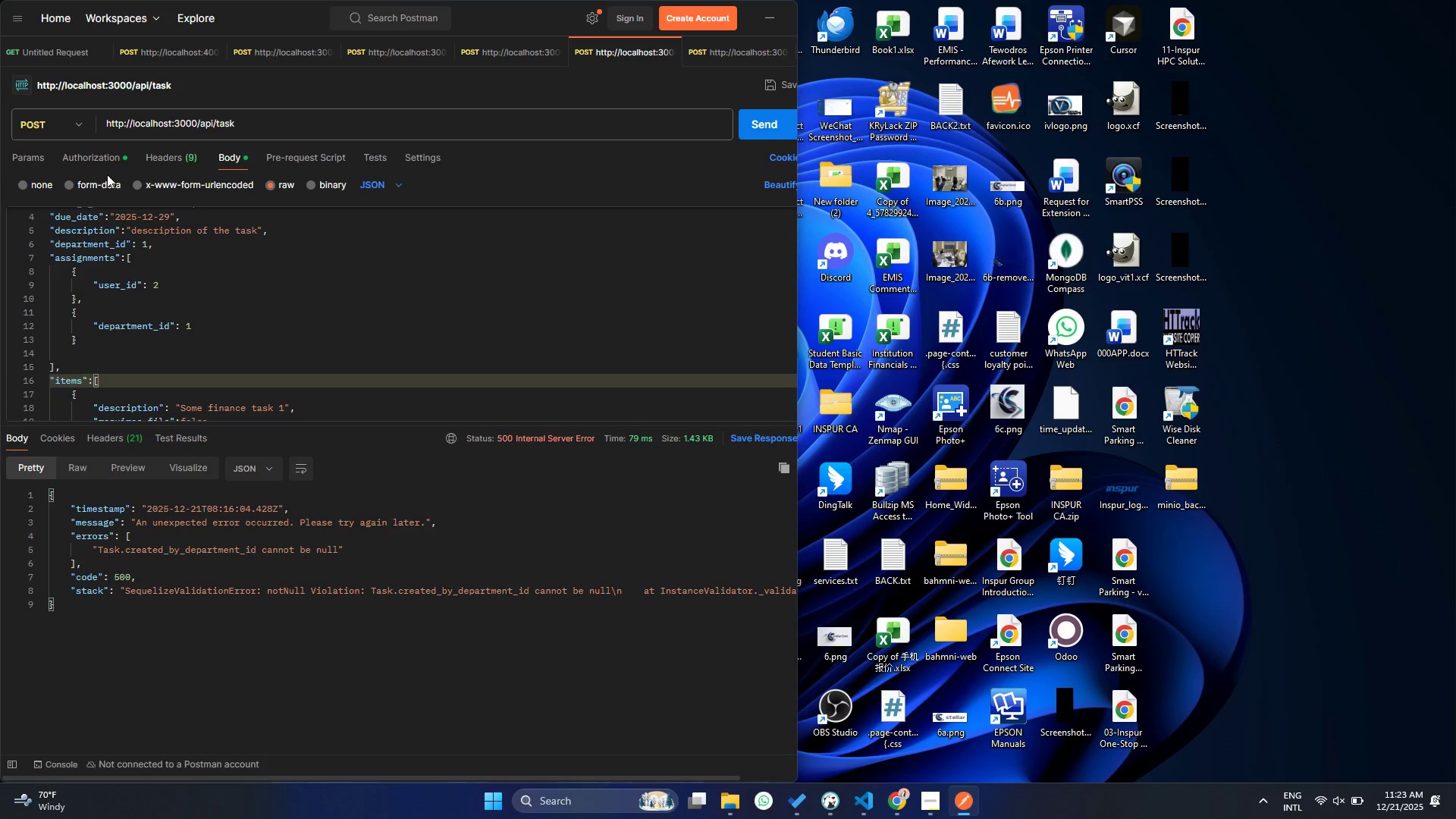 
left_click([89, 158])
 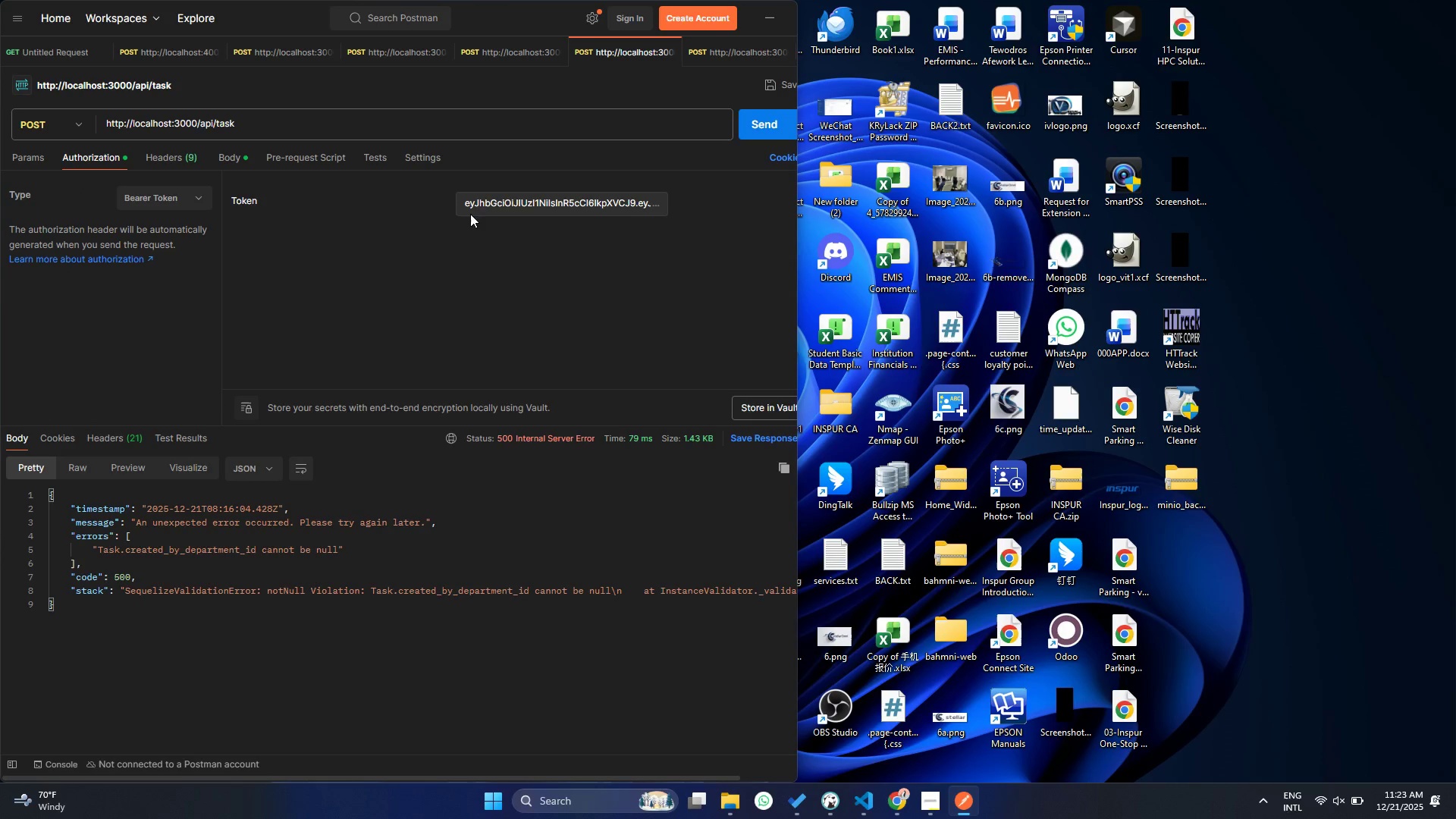 
left_click([522, 199])
 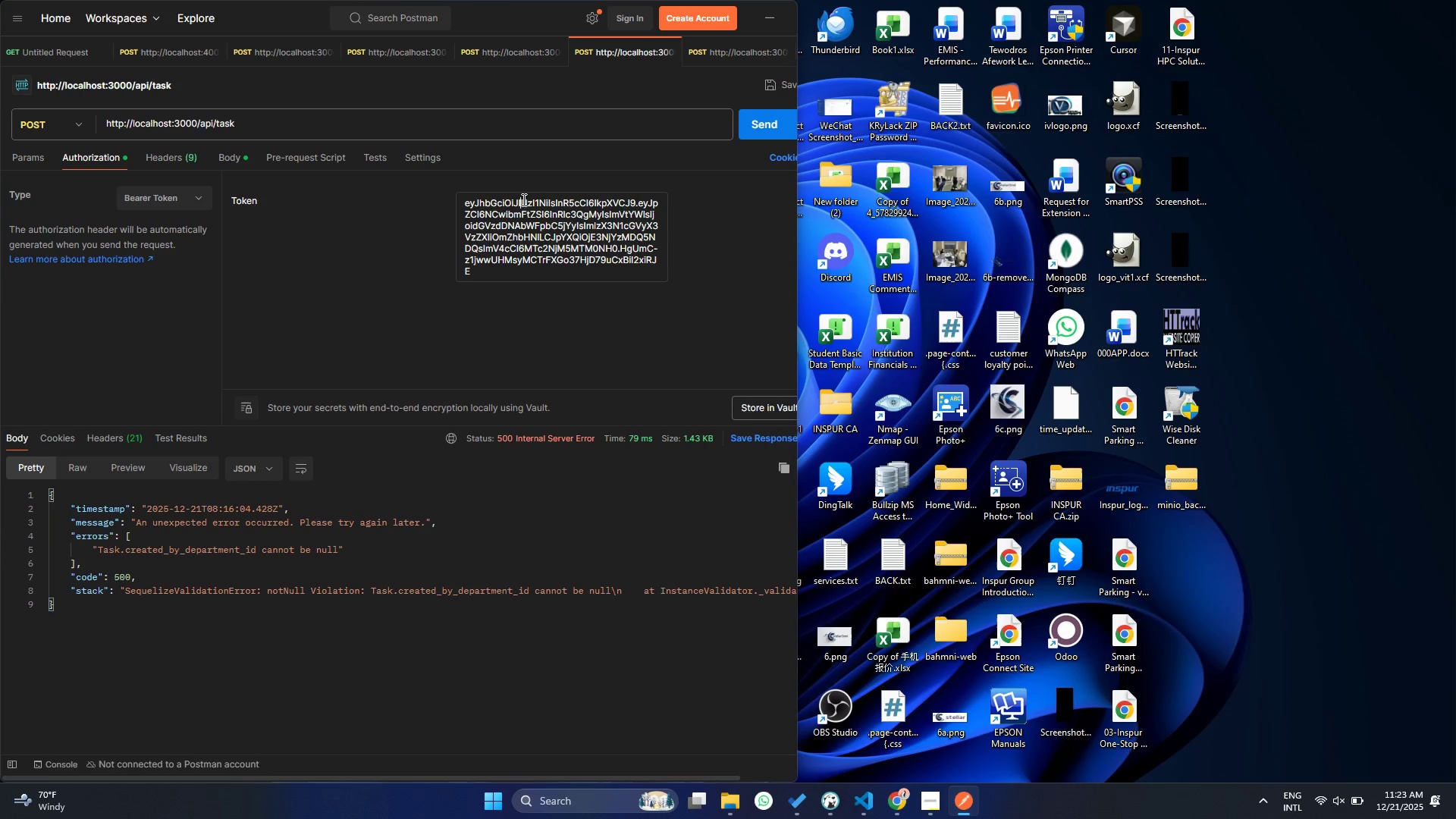 
key(Control+A)
 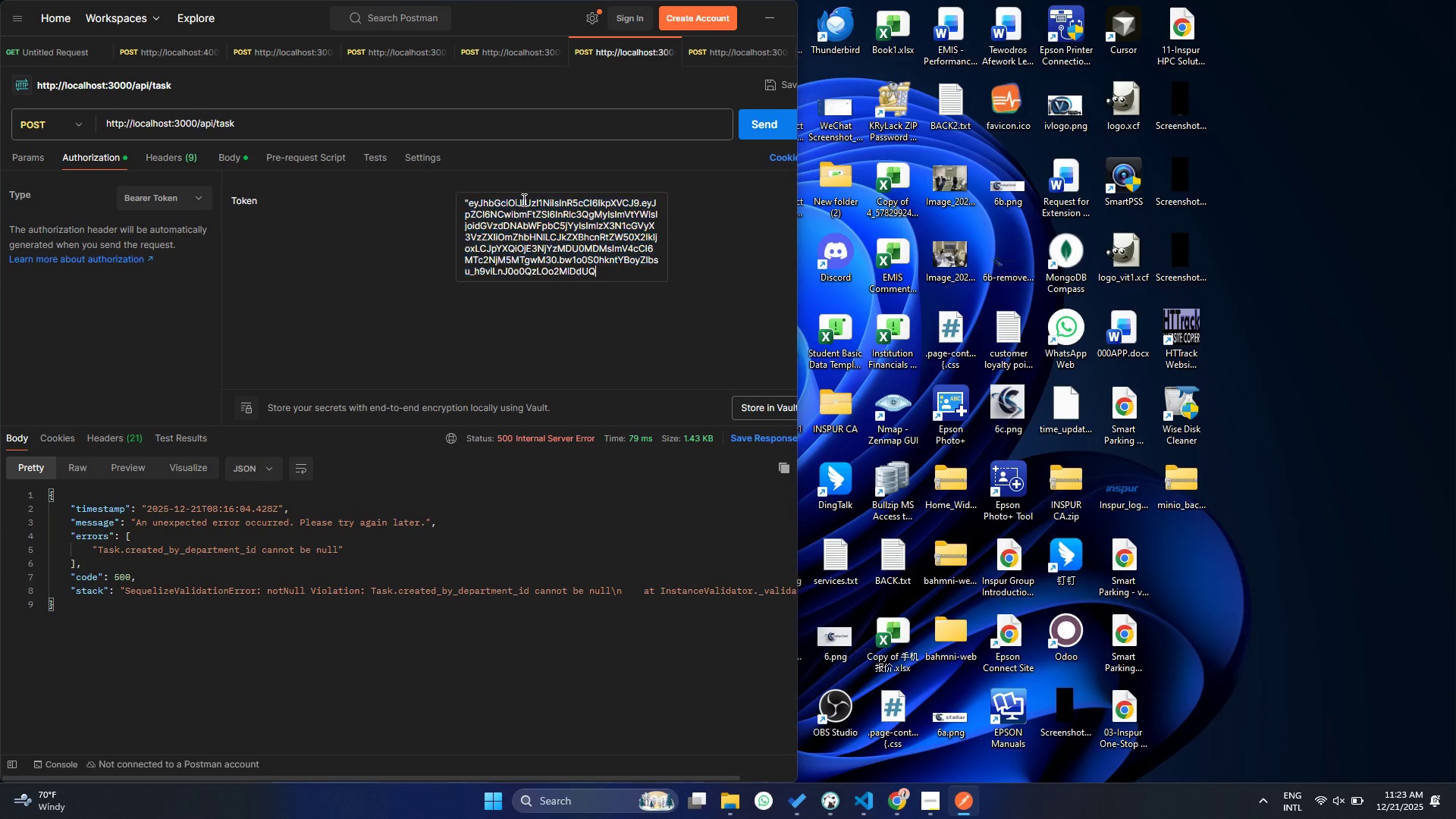 
key(Control+V)
 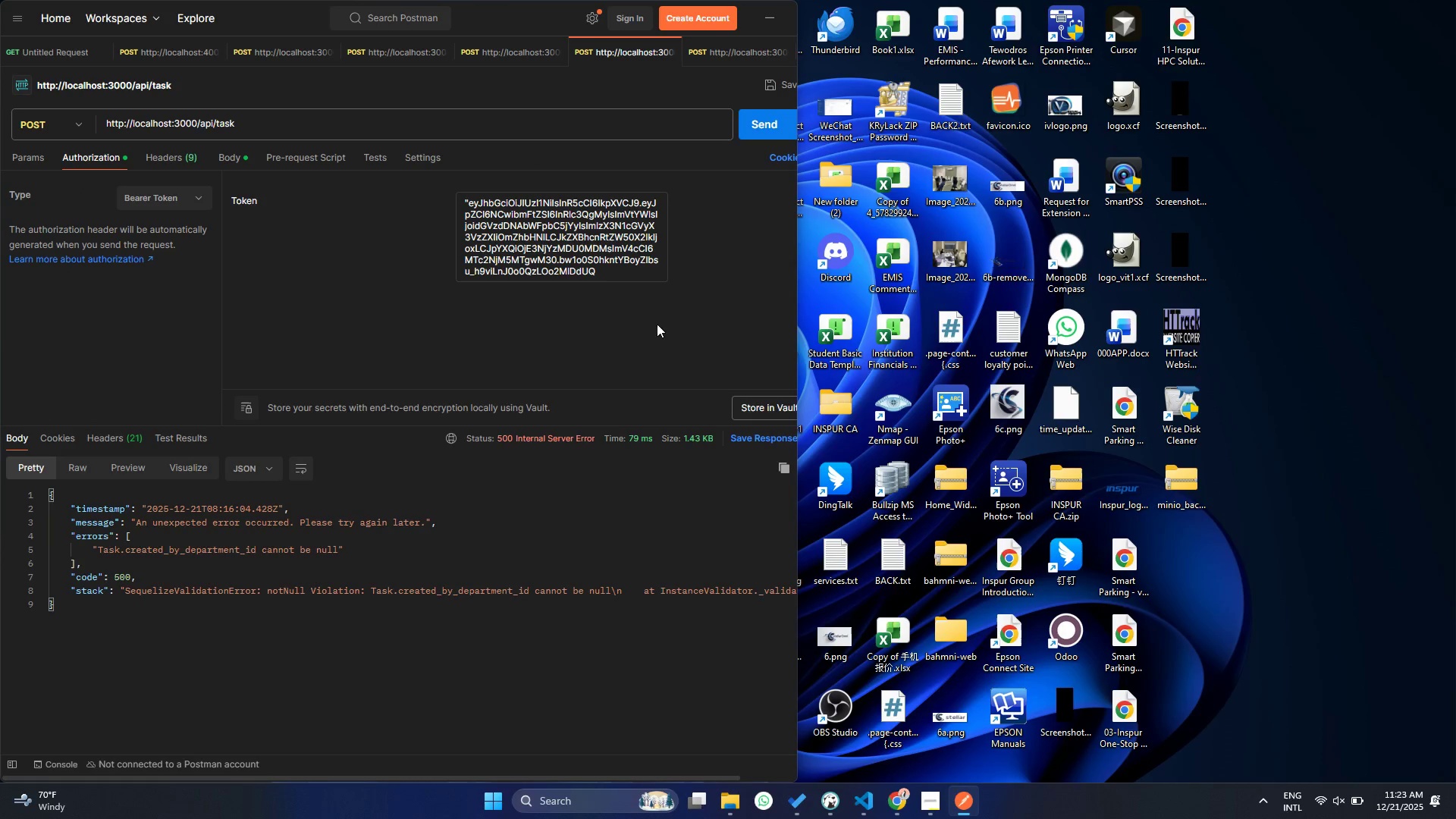 
left_click([639, 359])
 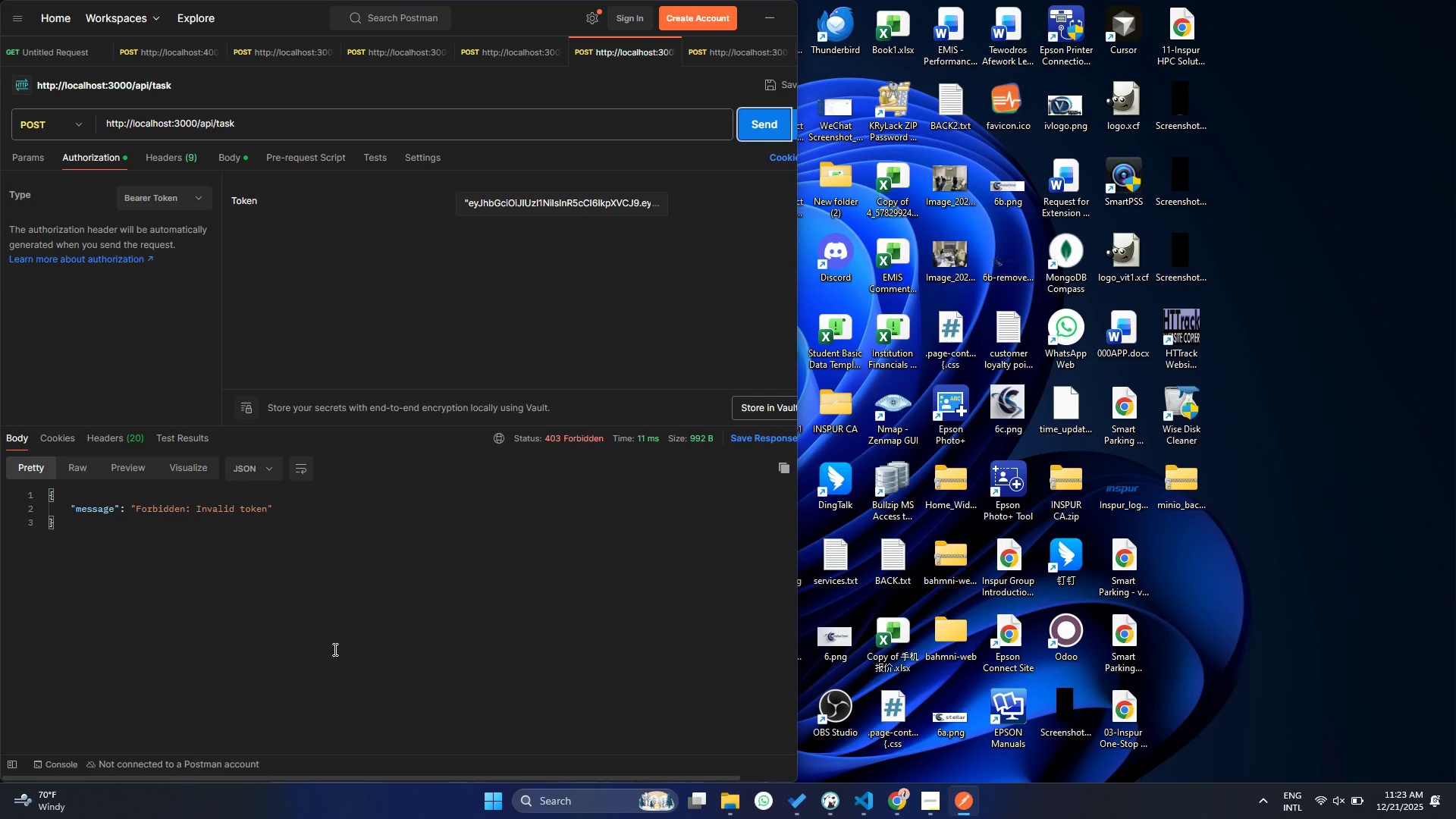 
left_click([334, 649])
 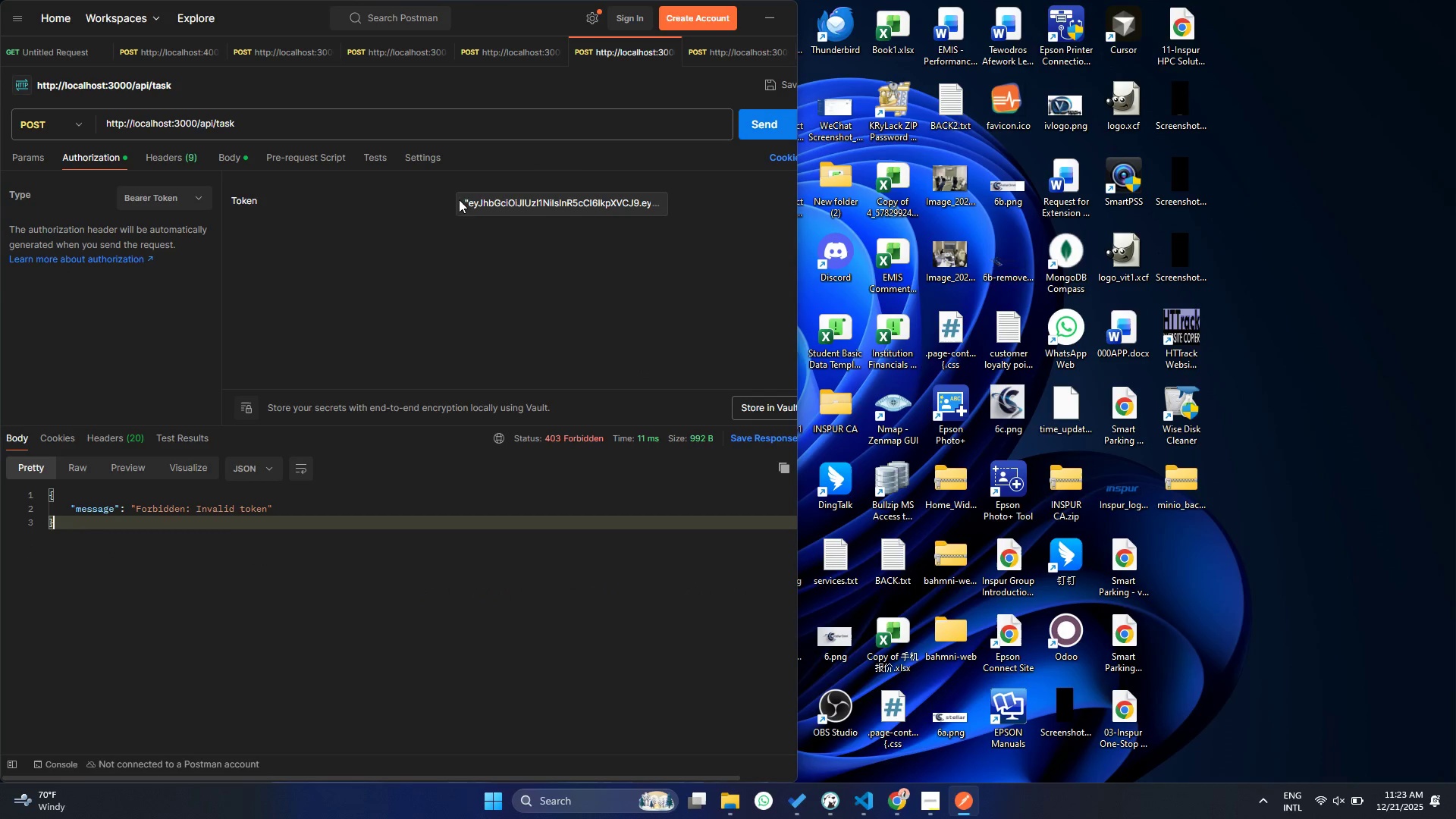 
left_click([466, 202])
 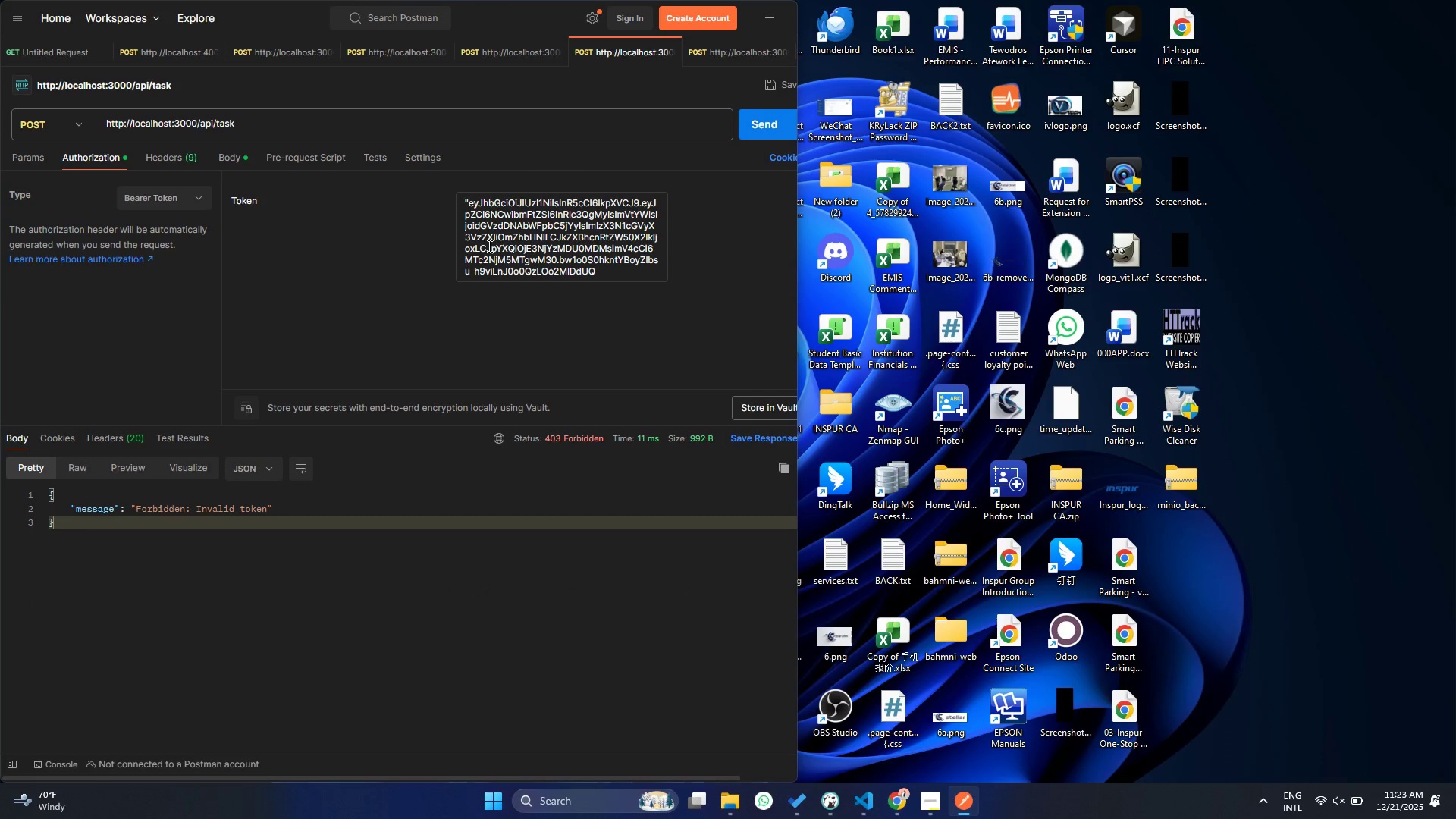 
key(ArrowRight)
 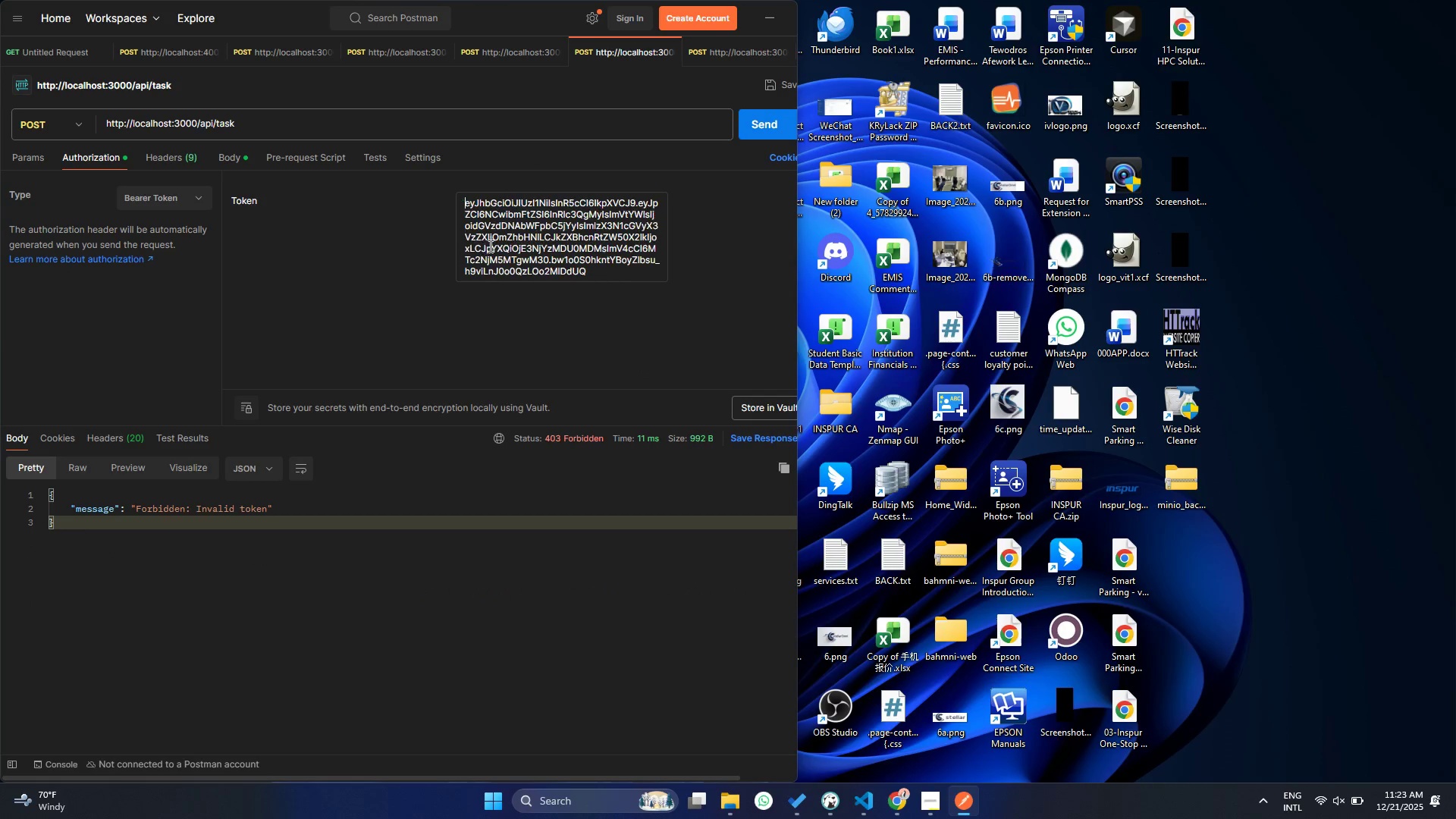 
key(Backspace)
 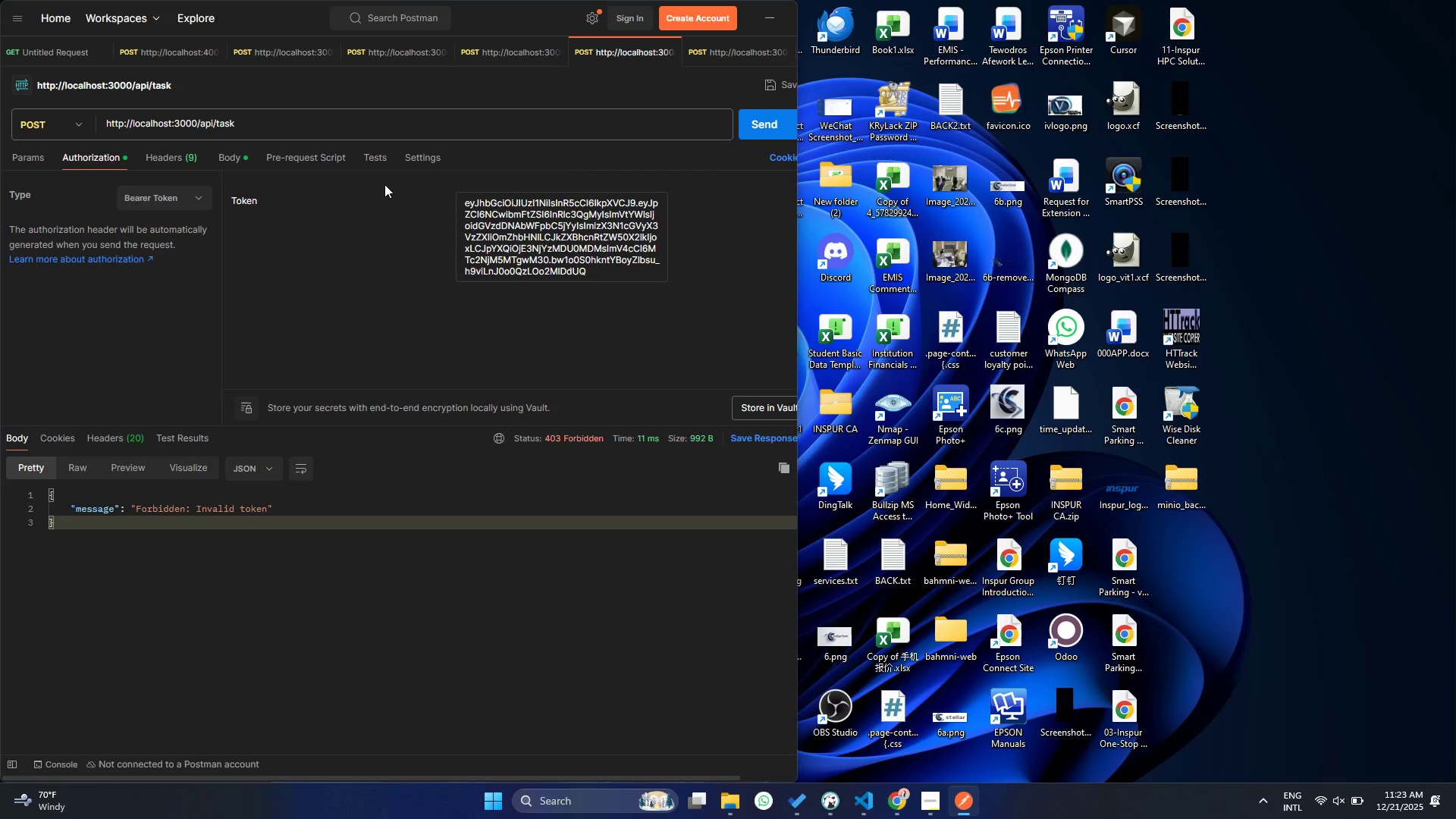 
left_click([241, 152])
 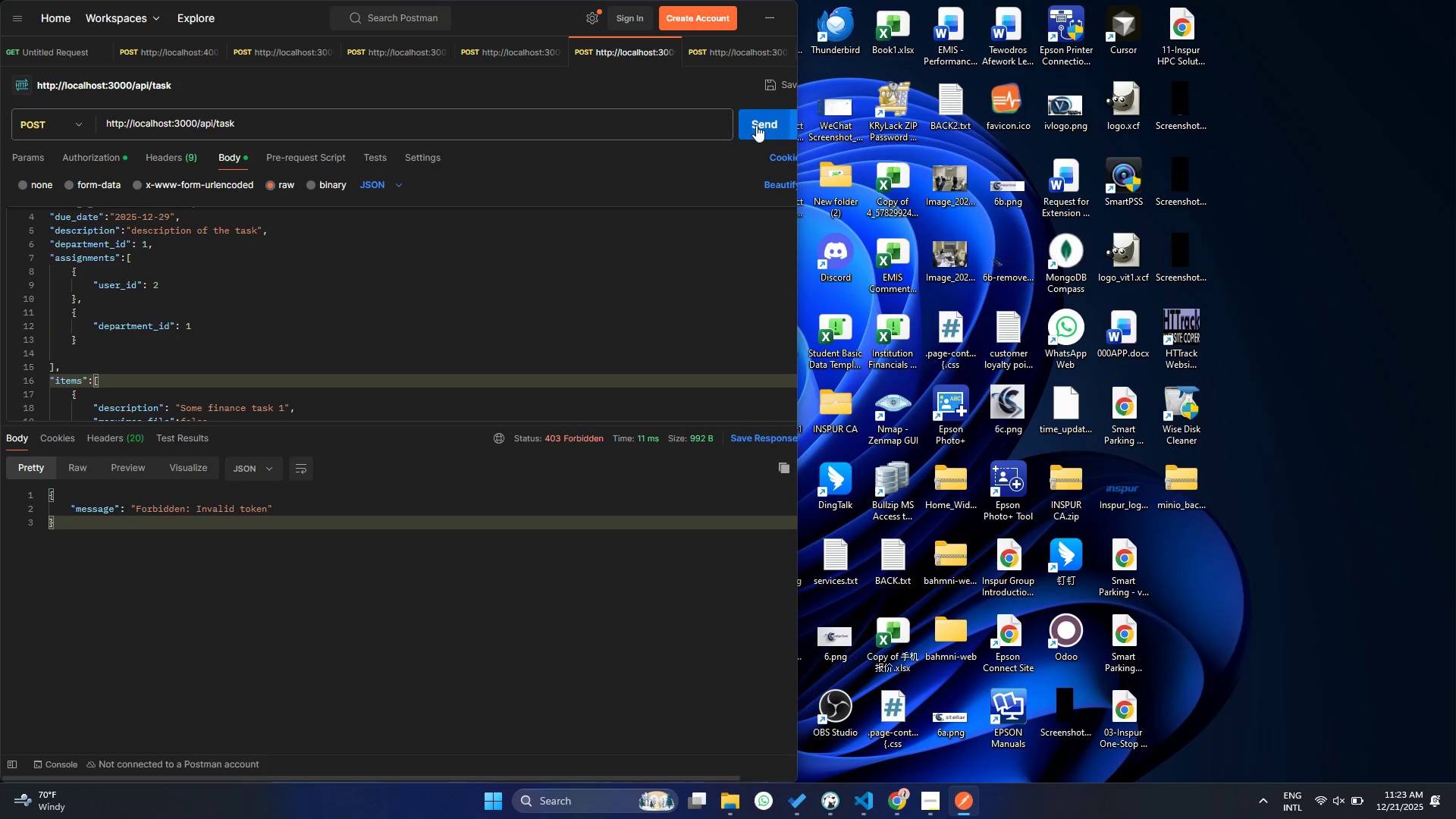 
left_click([764, 125])
 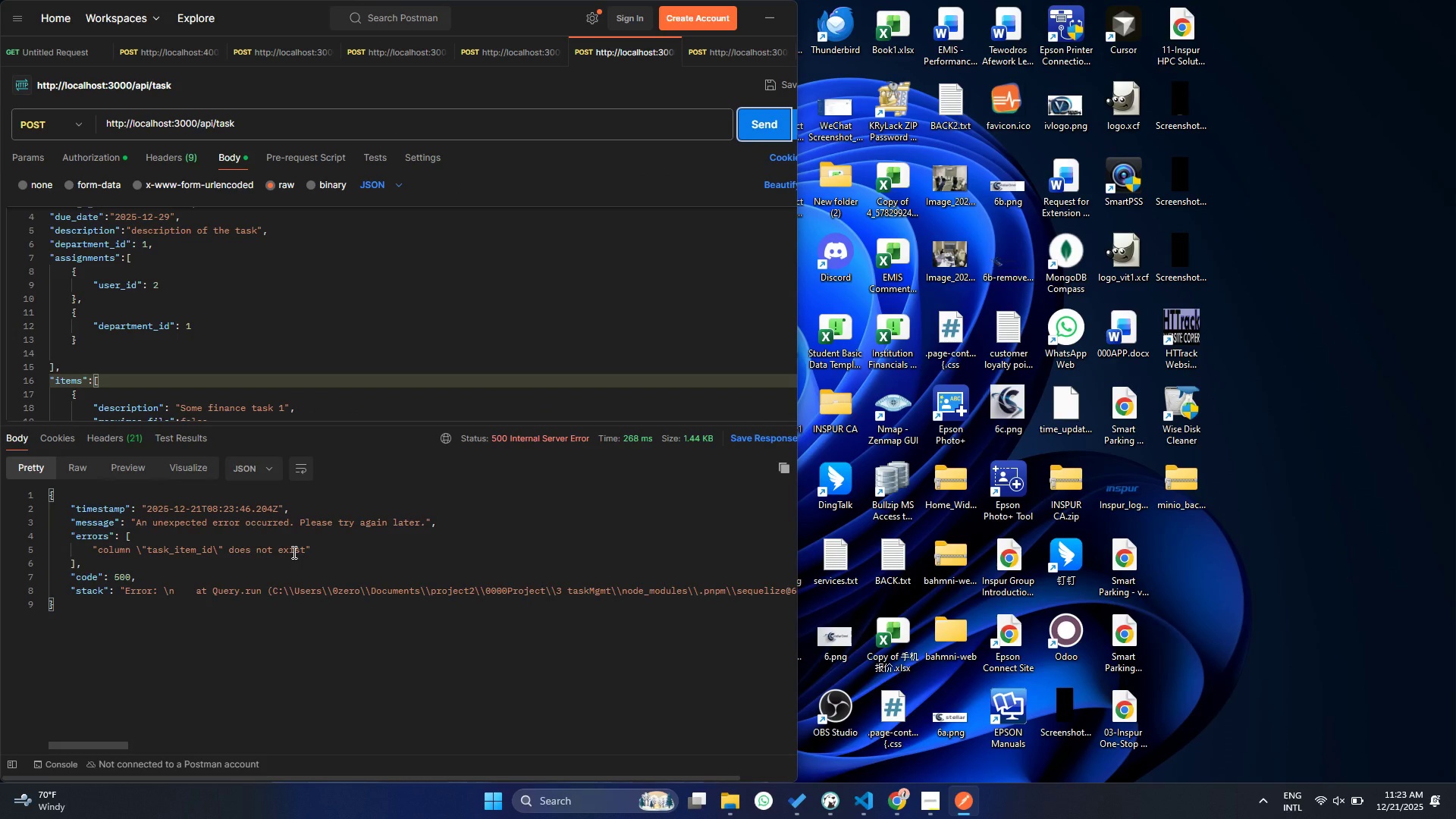 
wait(5.53)
 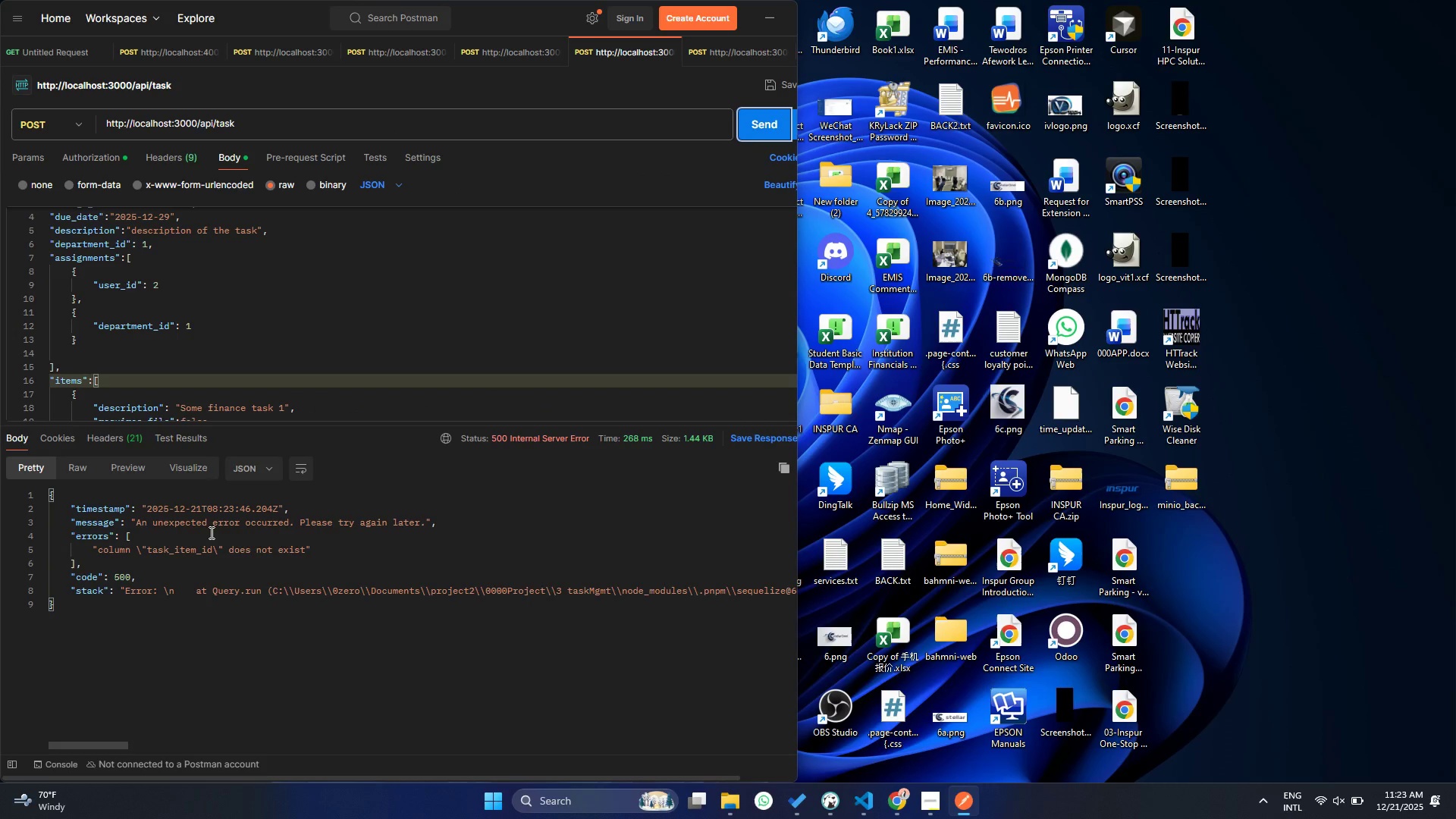 
scroll: coordinate [218, 392], scroll_direction: down, amount: 7.0
 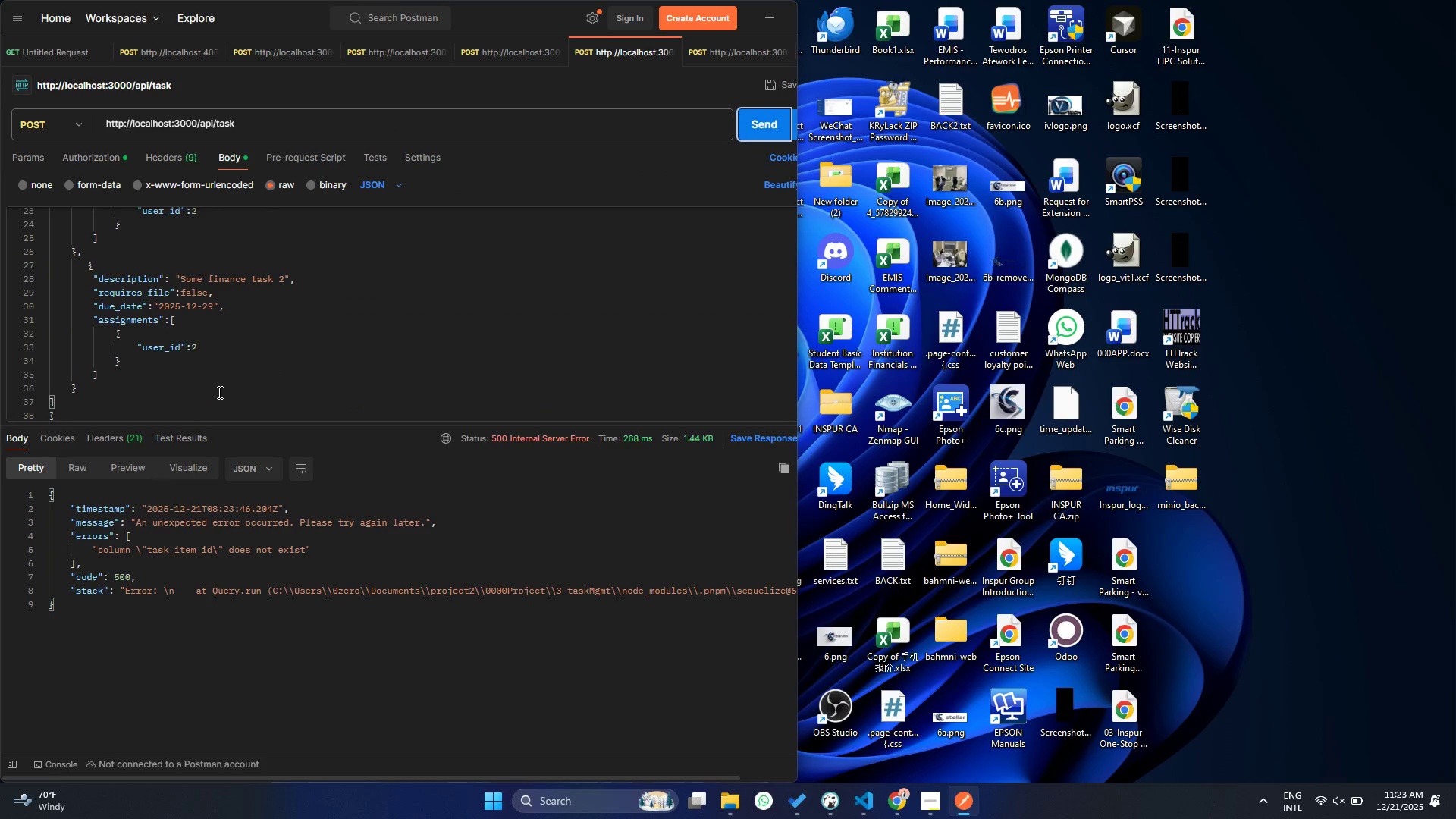 
scroll: coordinate [218, 392], scroll_direction: up, amount: 11.0
 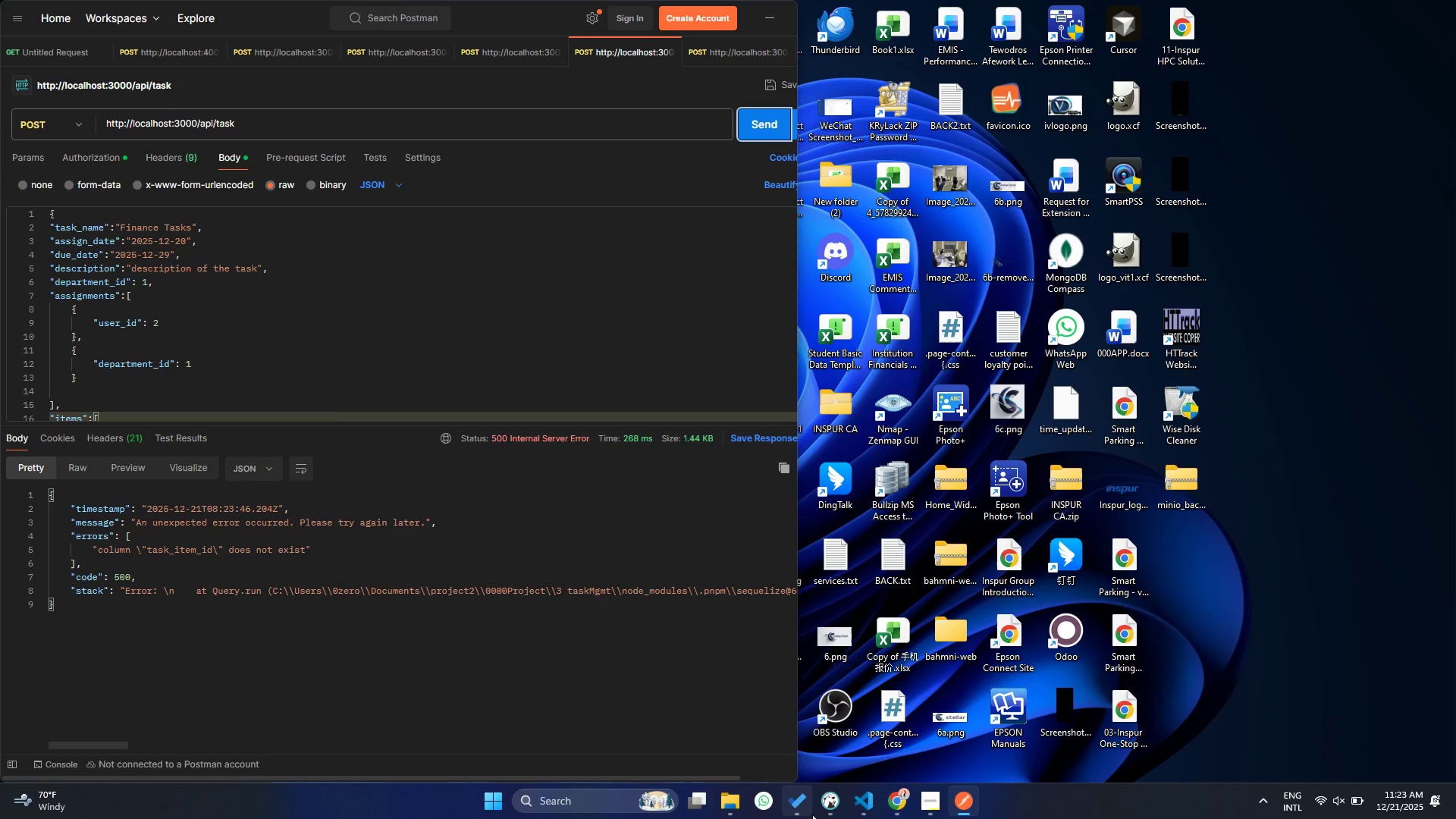 
left_click([871, 807])
 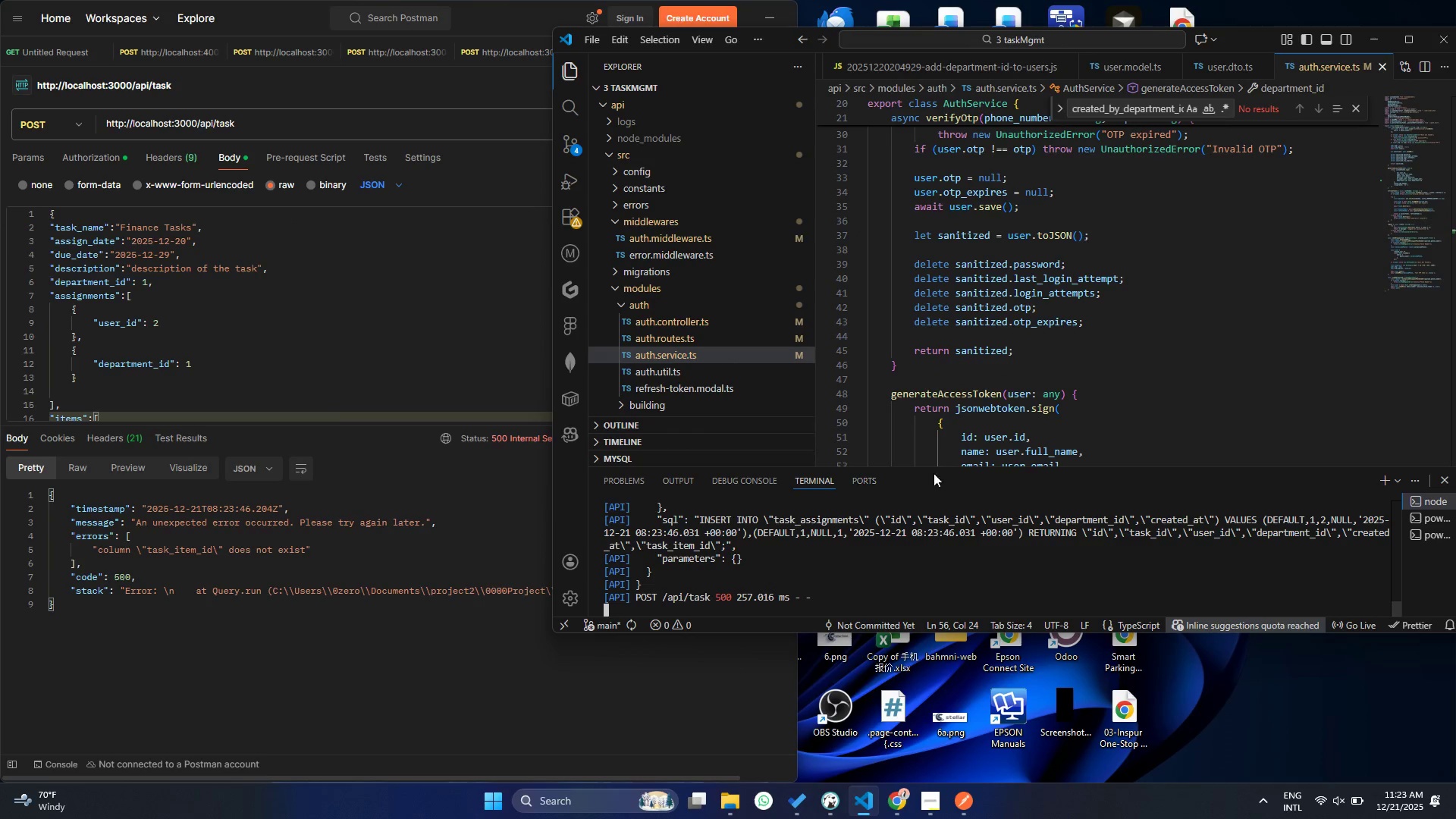 
scroll: coordinate [1012, 400], scroll_direction: down, amount: 1.0
 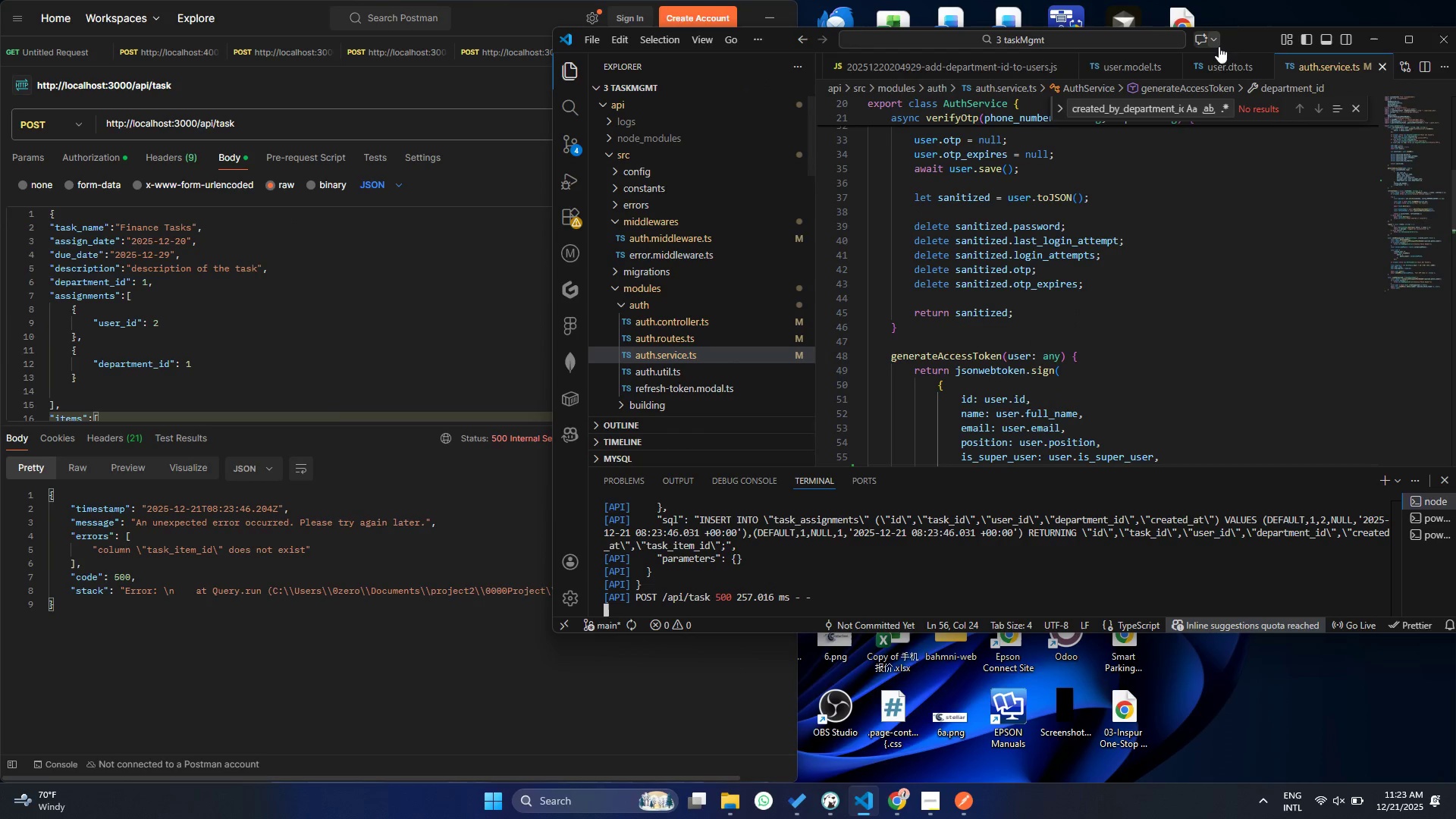 
left_click([1218, 60])
 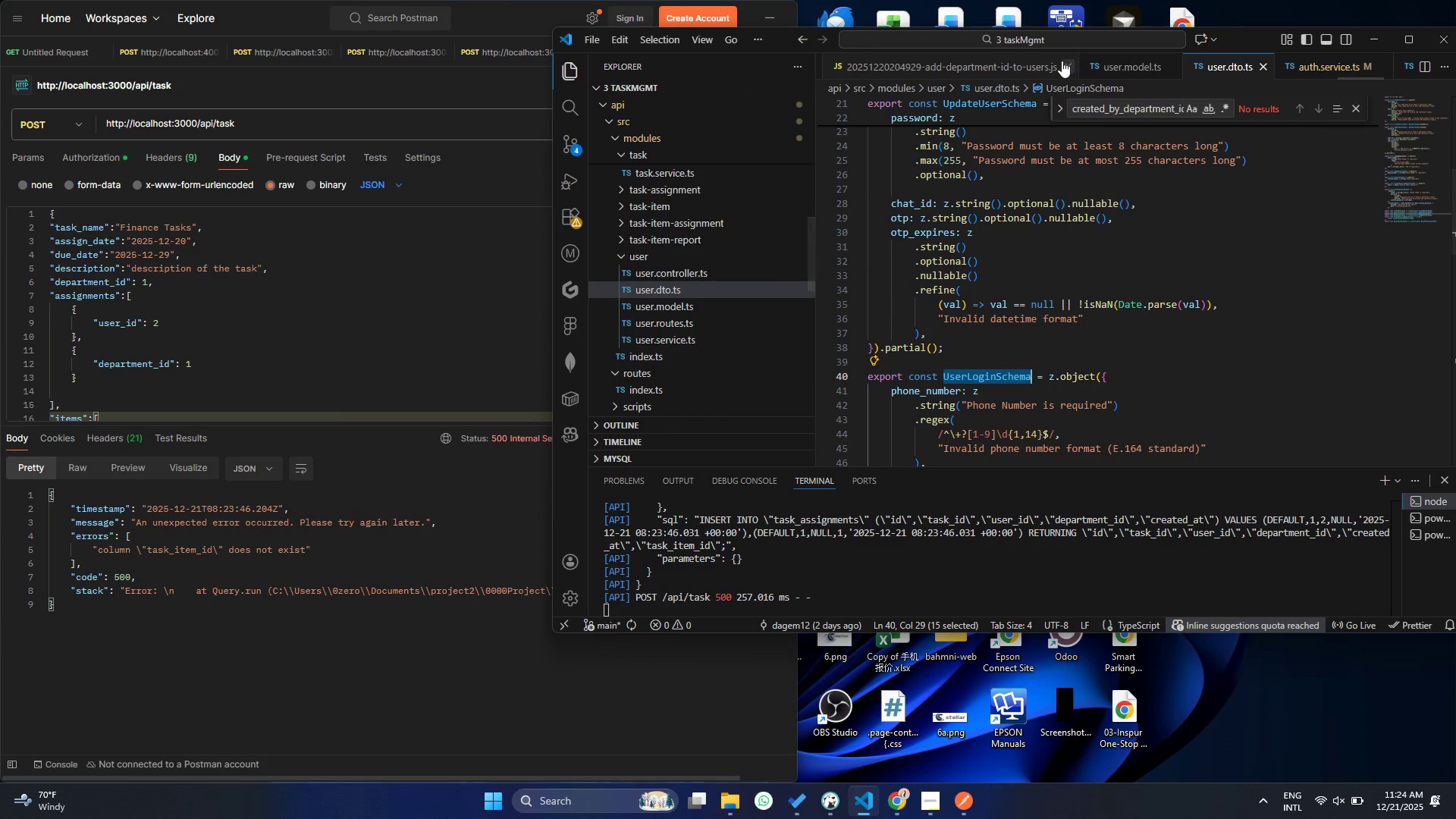 
left_click([1104, 62])
 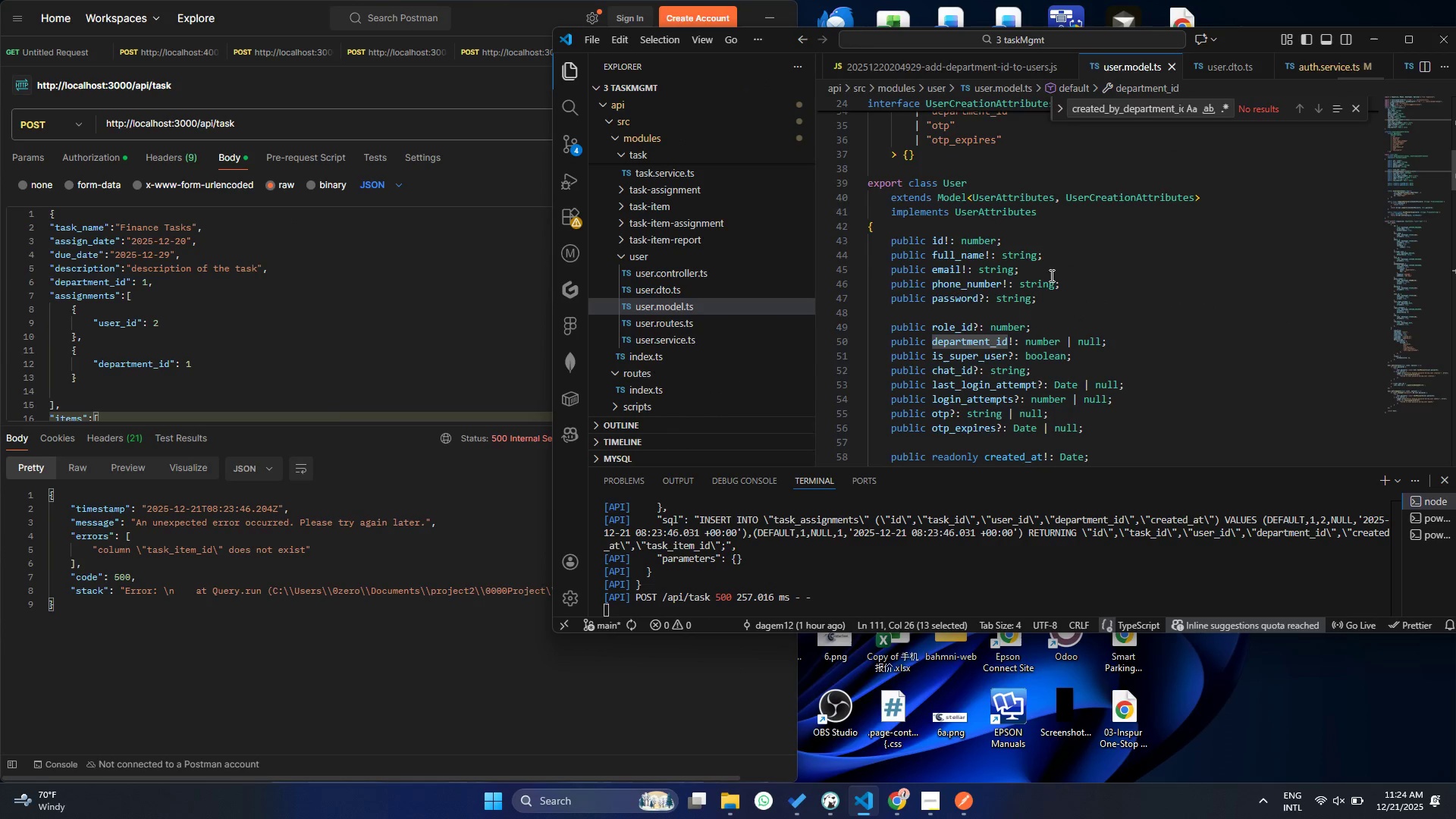 
scroll: coordinate [1051, 275], scroll_direction: down, amount: 10.0
 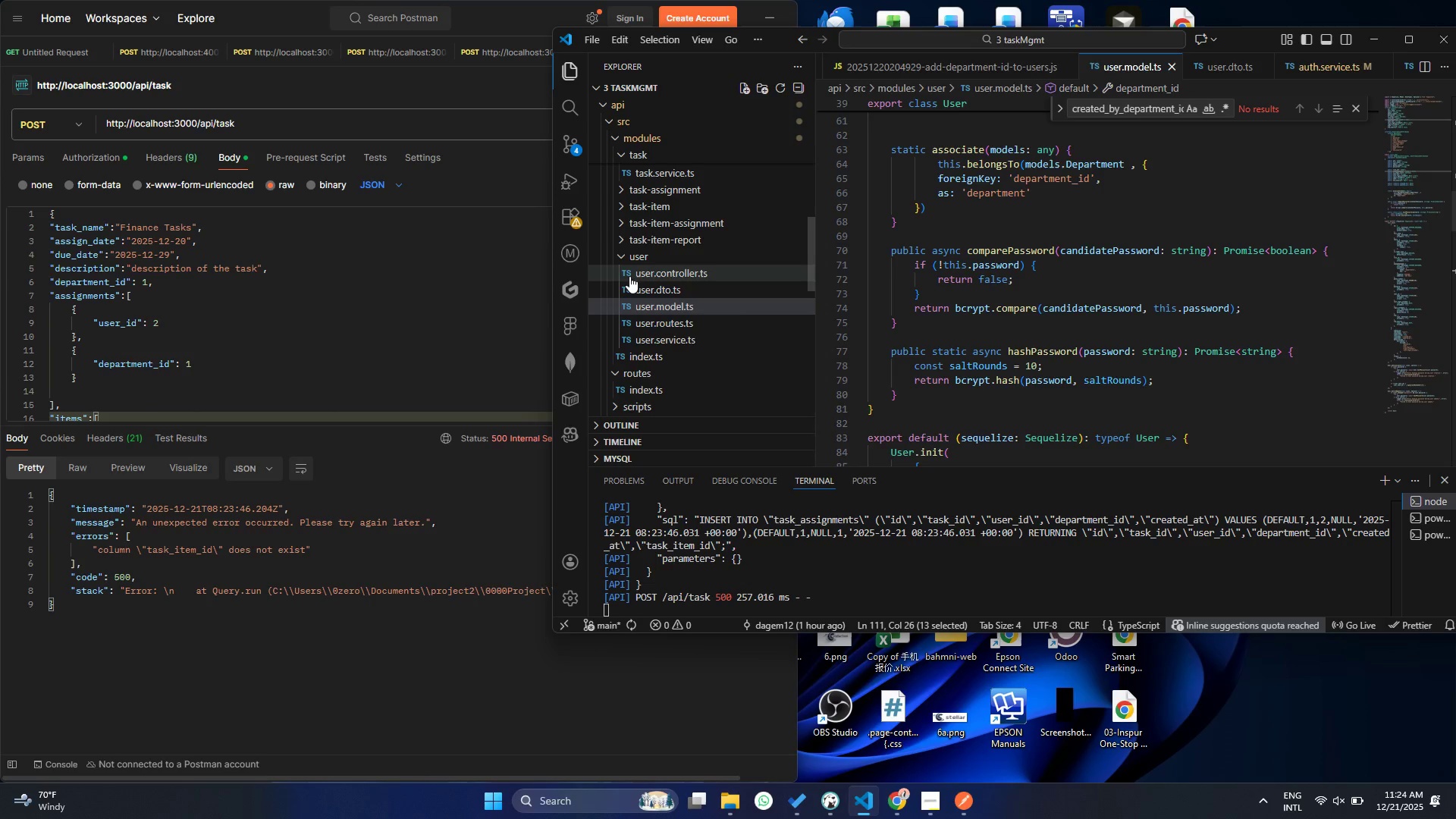 
left_click([626, 265])
 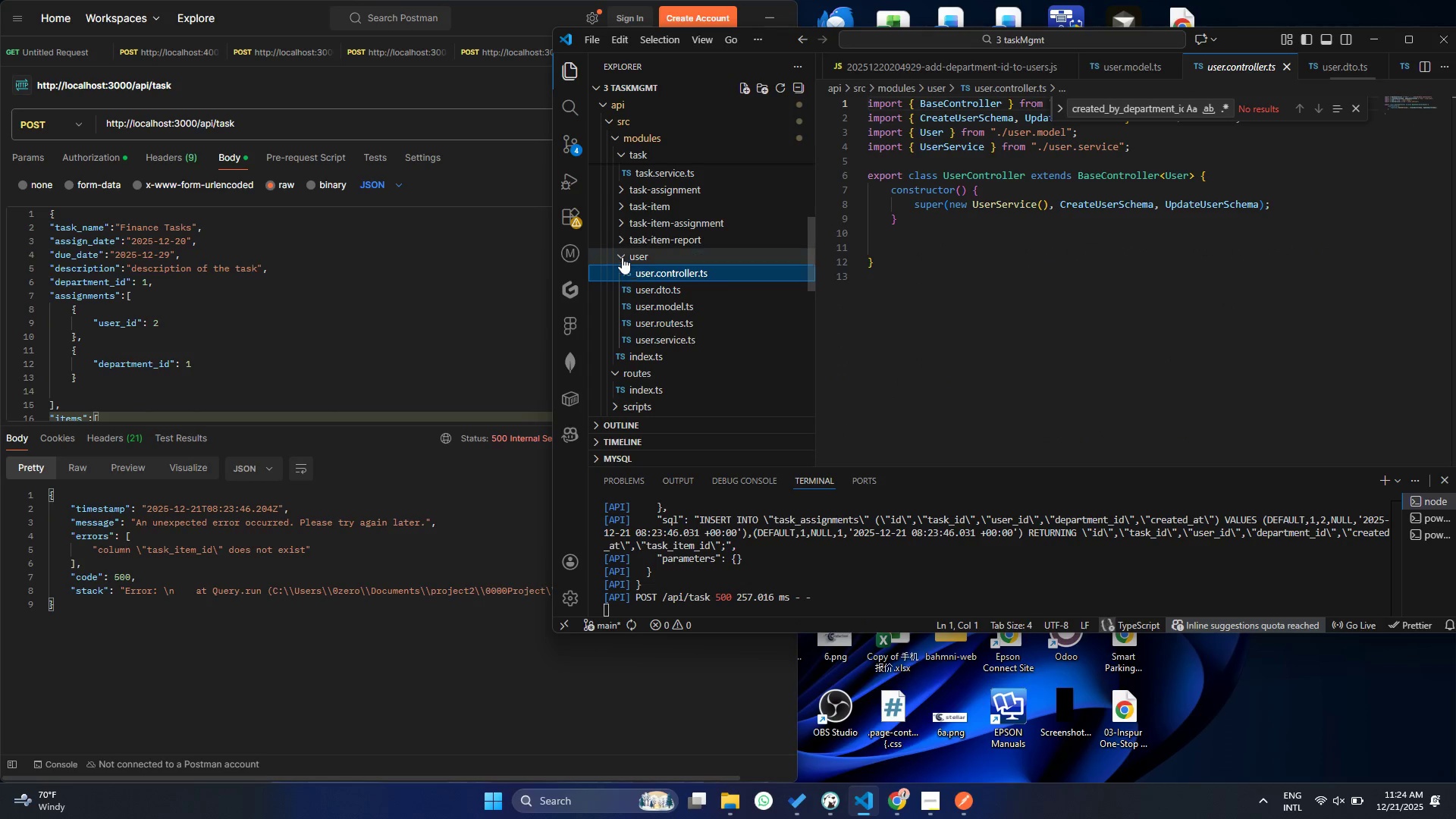 
left_click([622, 257])
 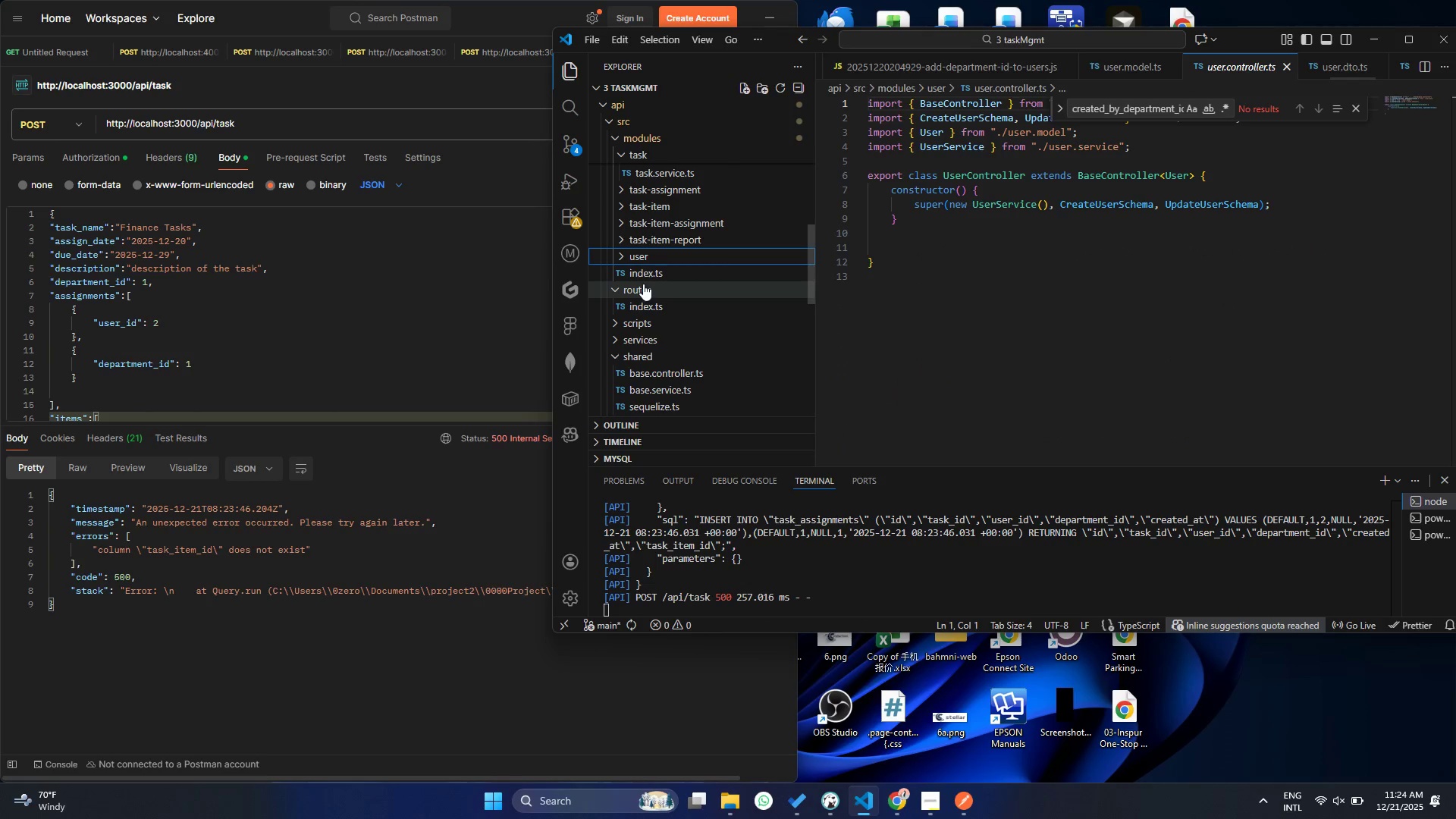 
scroll: coordinate [643, 284], scroll_direction: down, amount: 4.0
 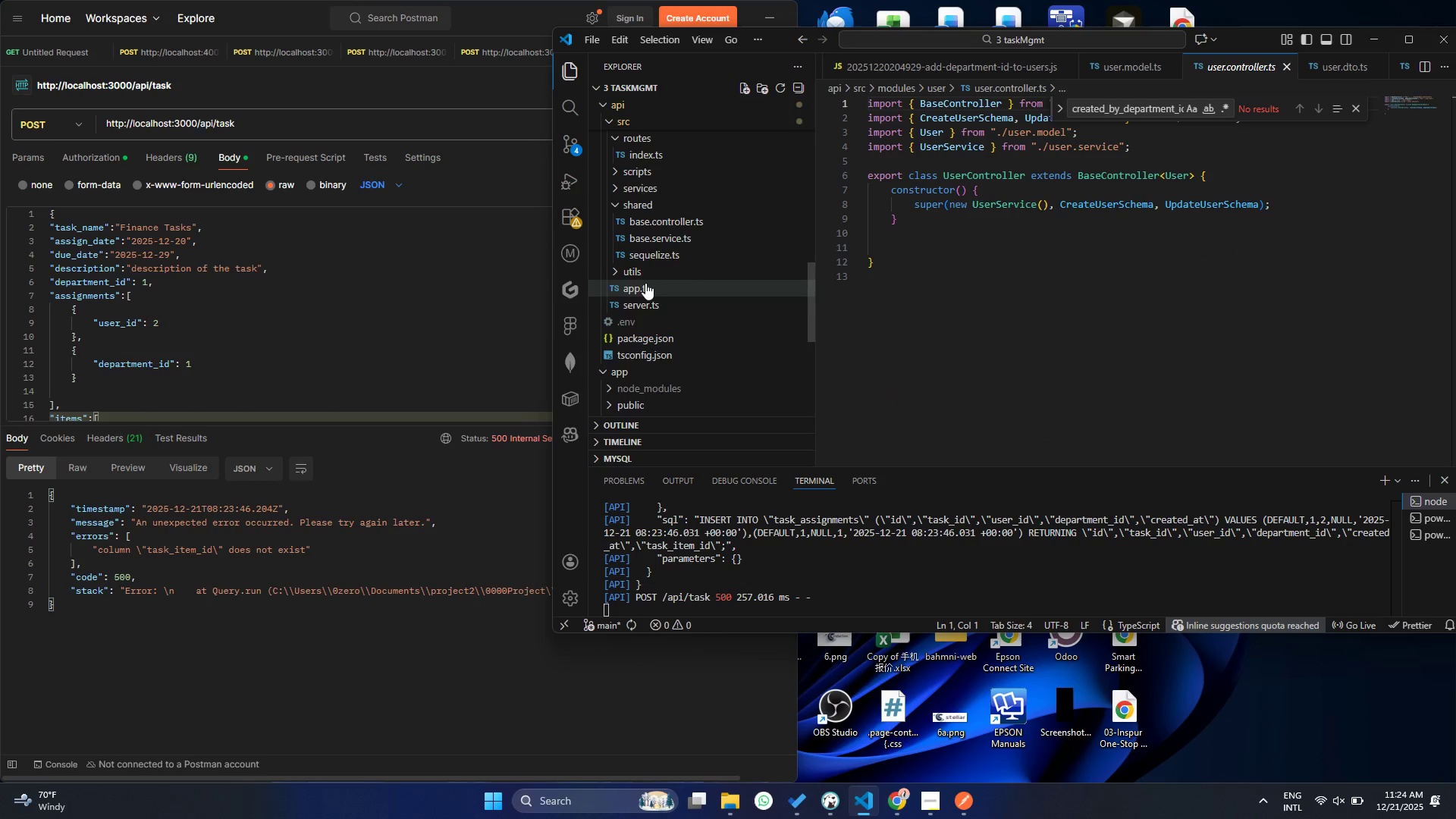 
scroll: coordinate [648, 297], scroll_direction: up, amount: 12.0
 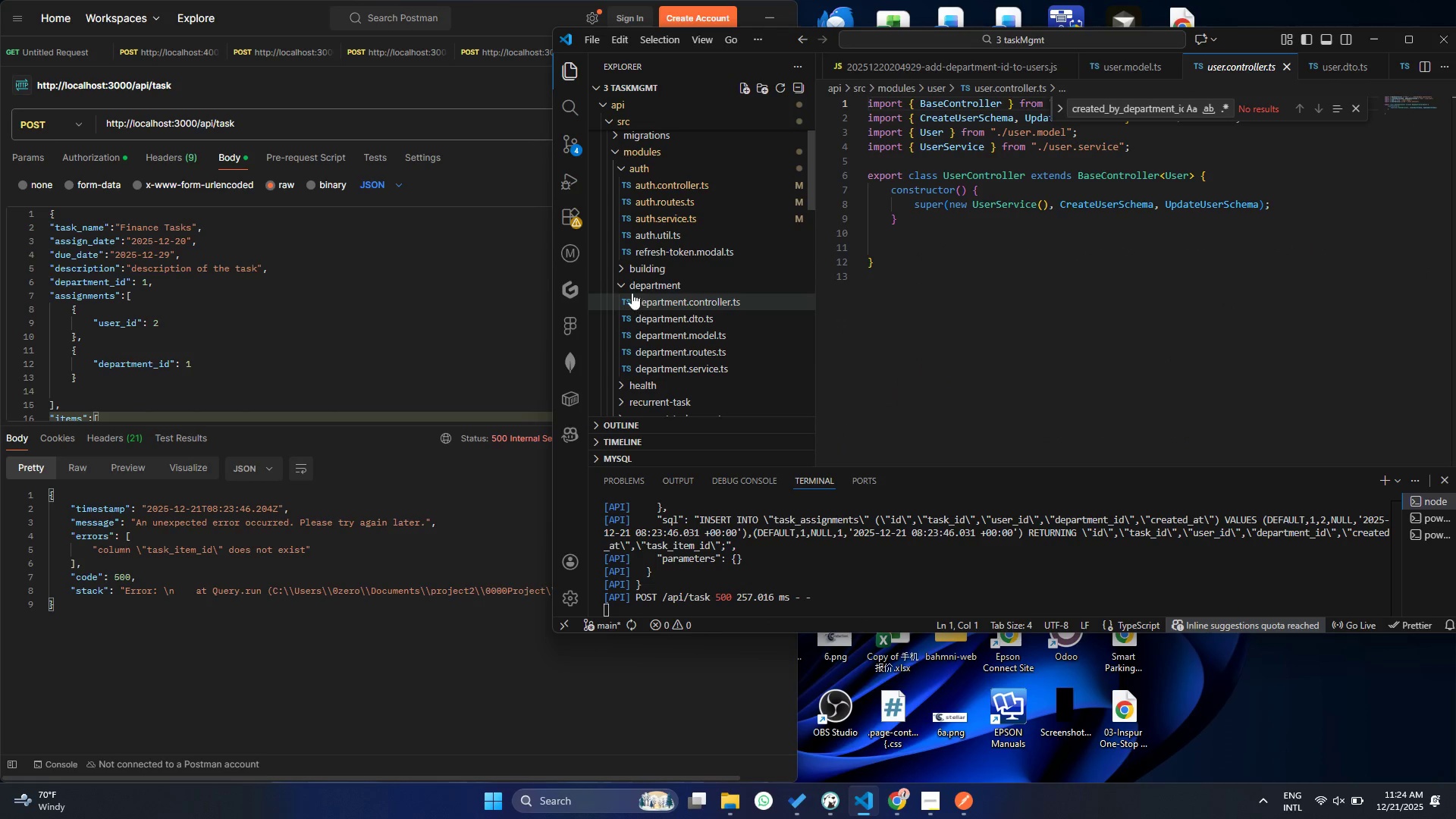 
left_click([630, 287])
 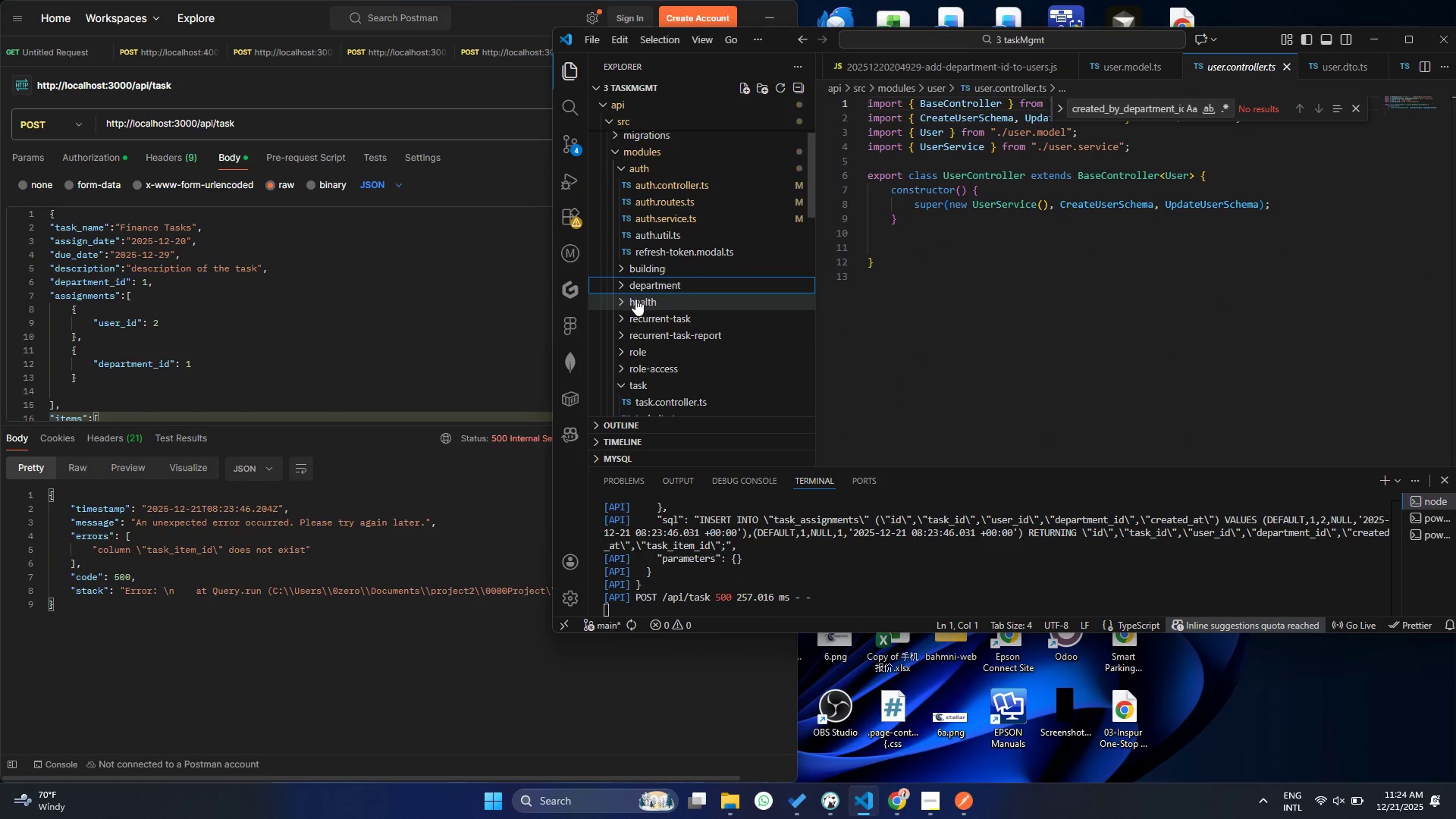 
scroll: coordinate [623, 258], scroll_direction: down, amount: 3.0
 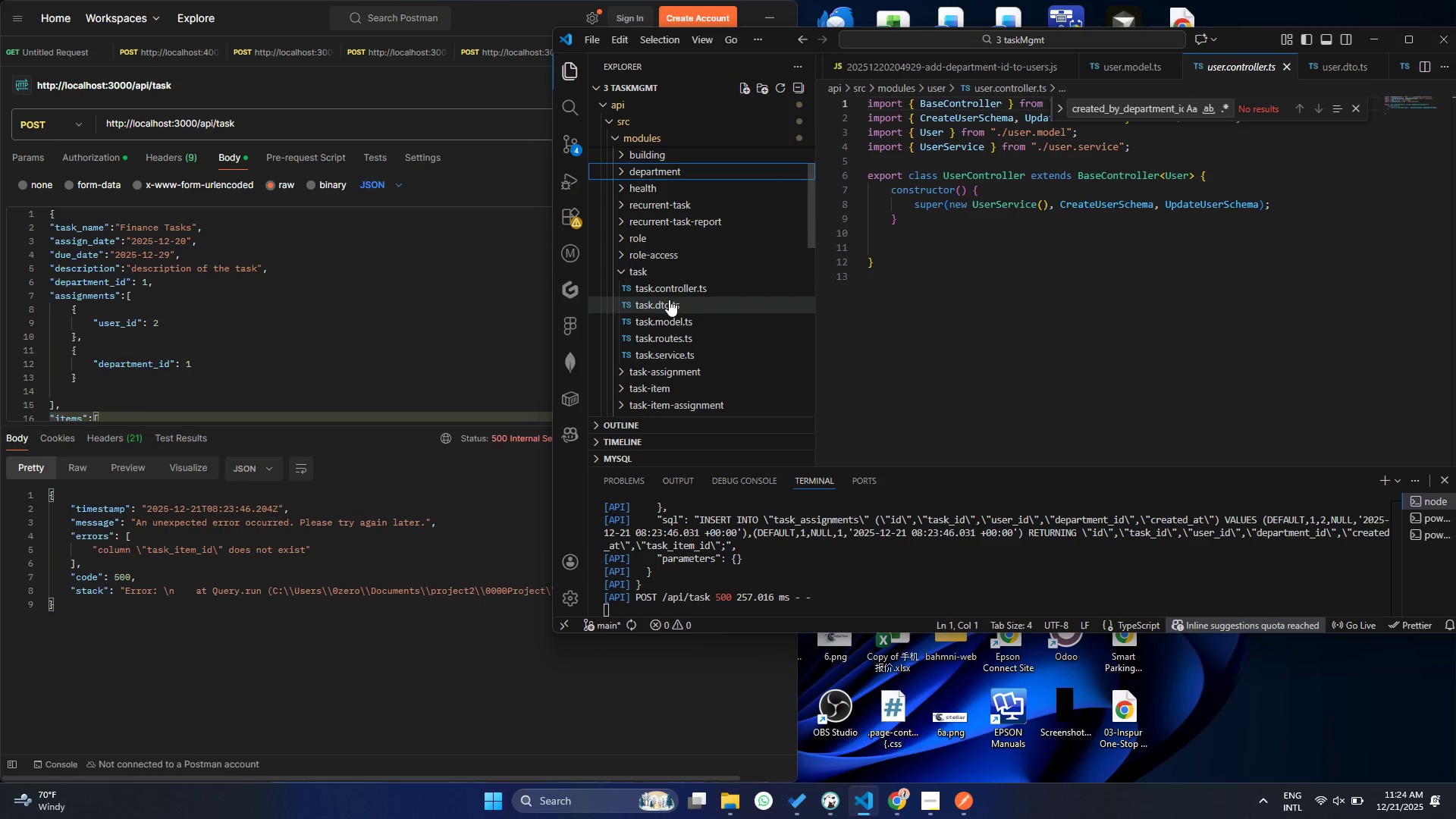 
left_click([670, 286])
 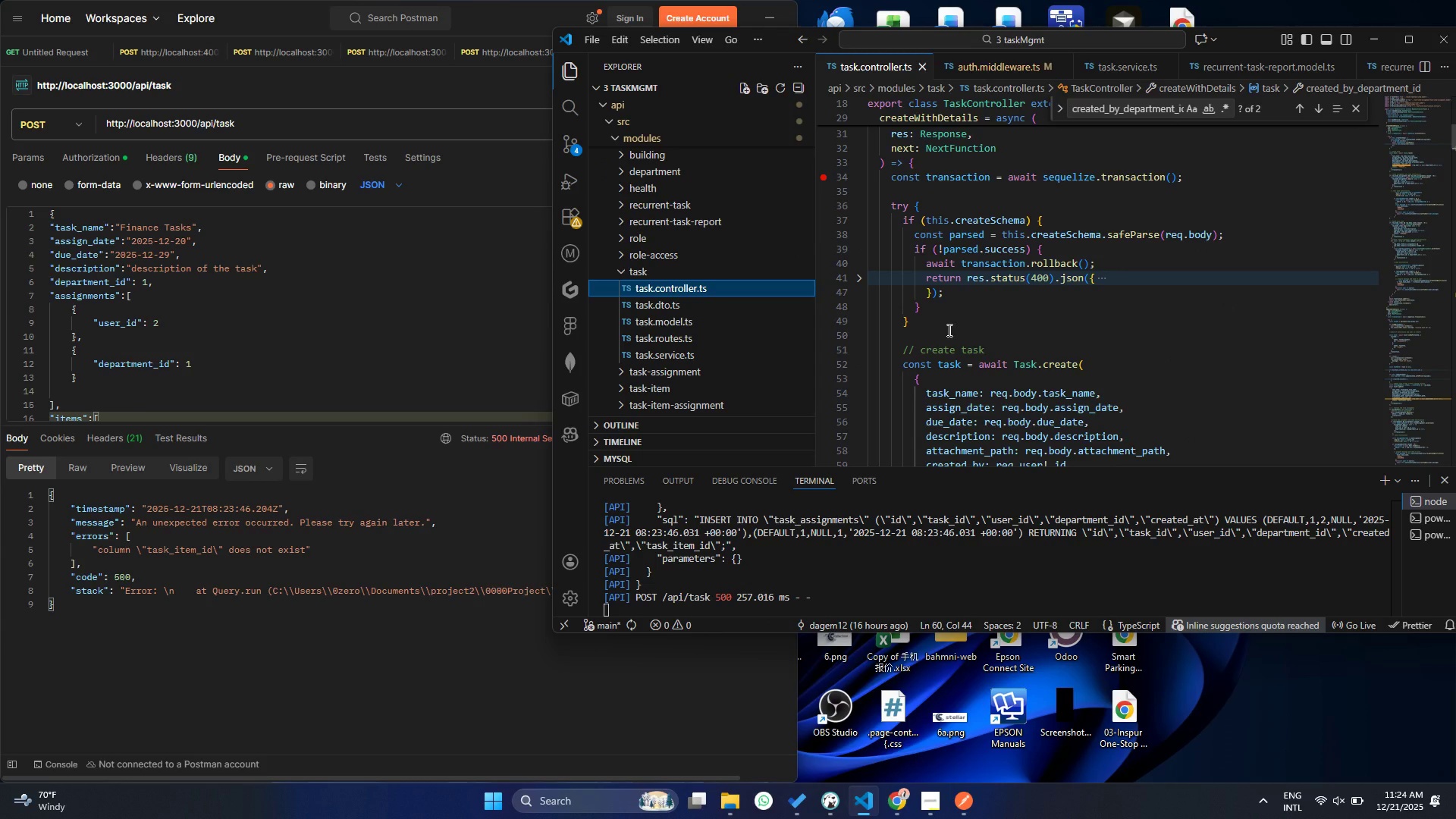 
scroll: coordinate [948, 330], scroll_direction: up, amount: 3.0
 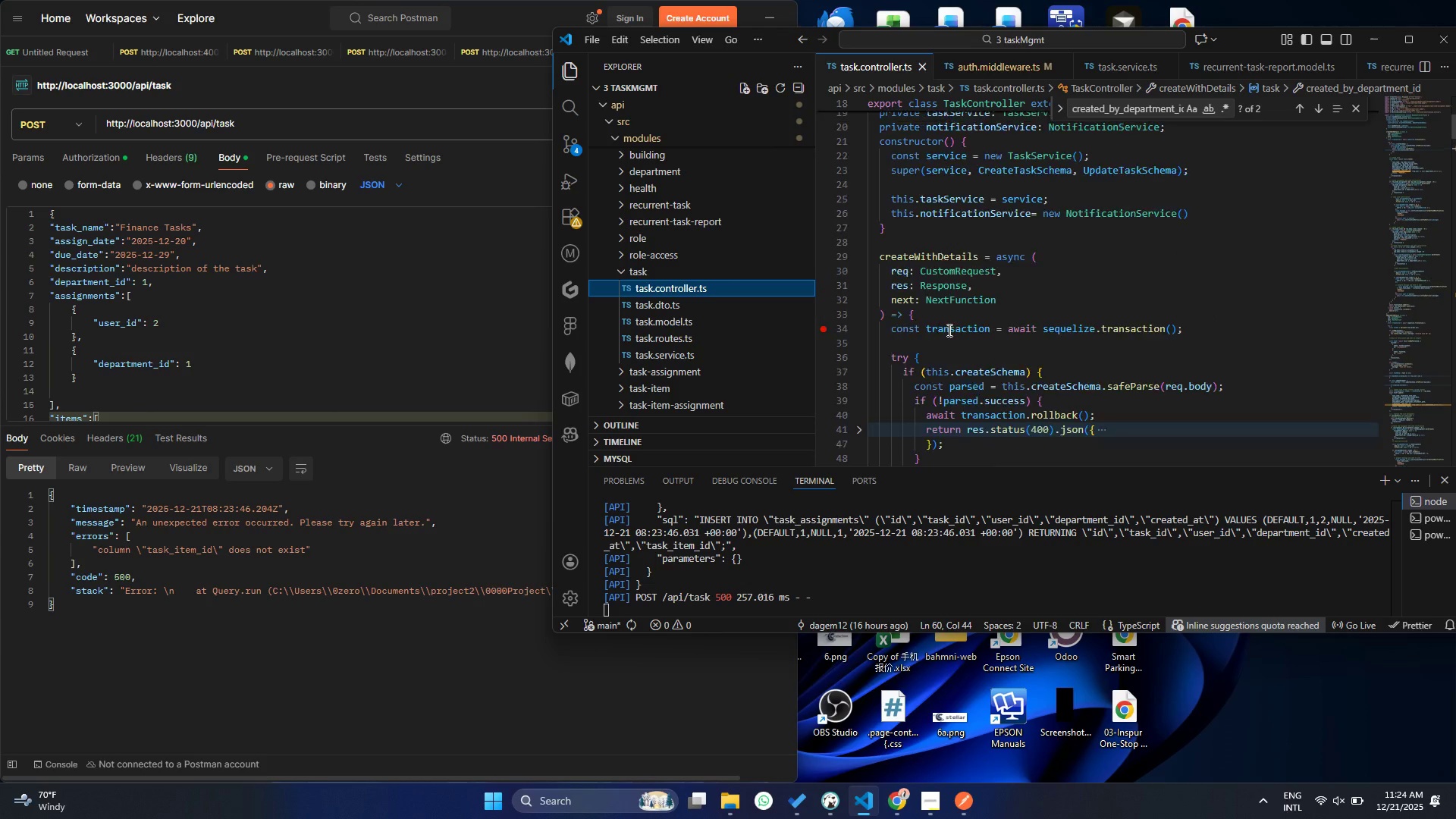 
scroll: coordinate [965, 369], scroll_direction: down, amount: 7.0
 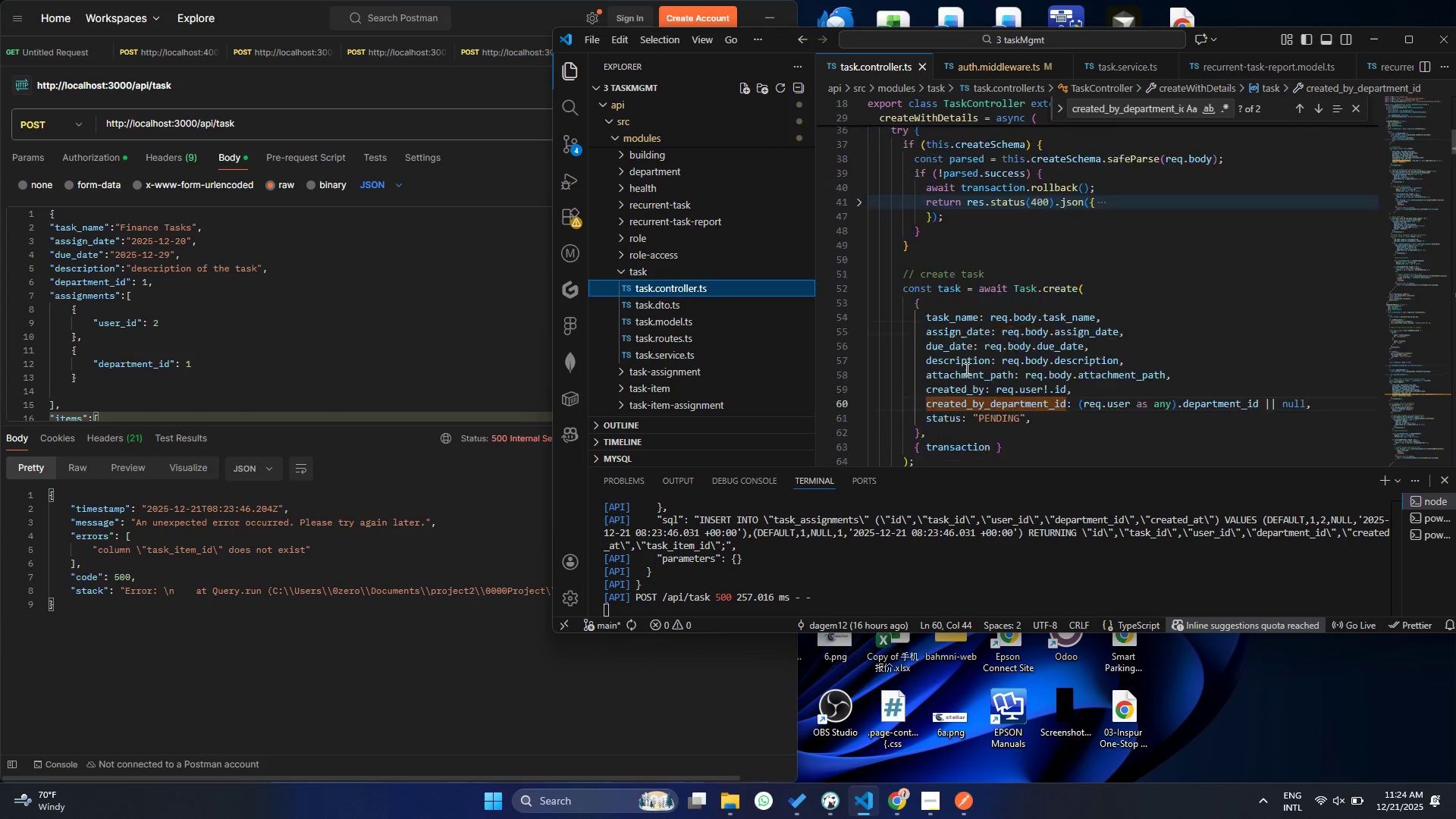 
scroll: coordinate [965, 369], scroll_direction: up, amount: 4.0
 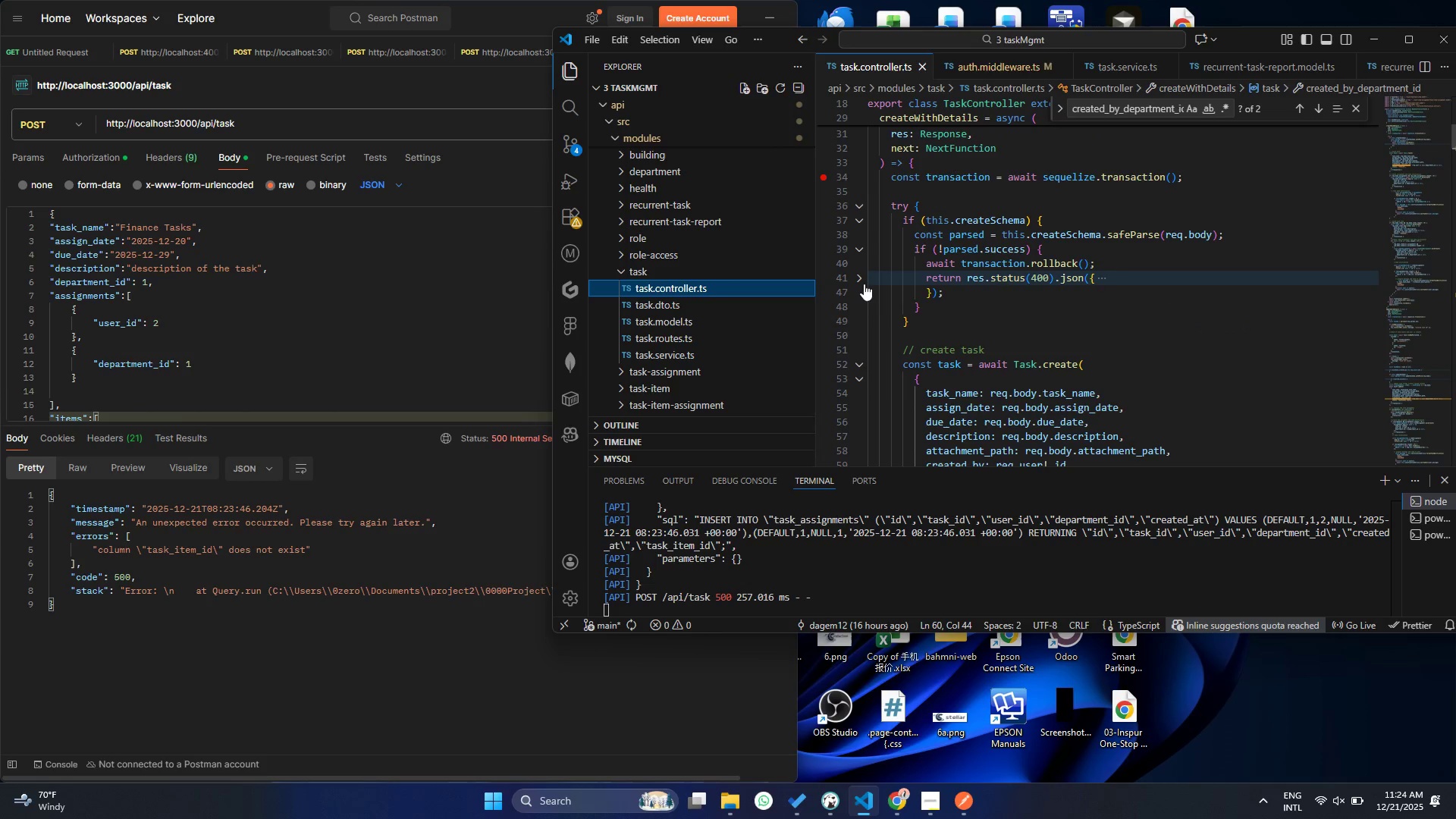 
left_click([864, 284])
 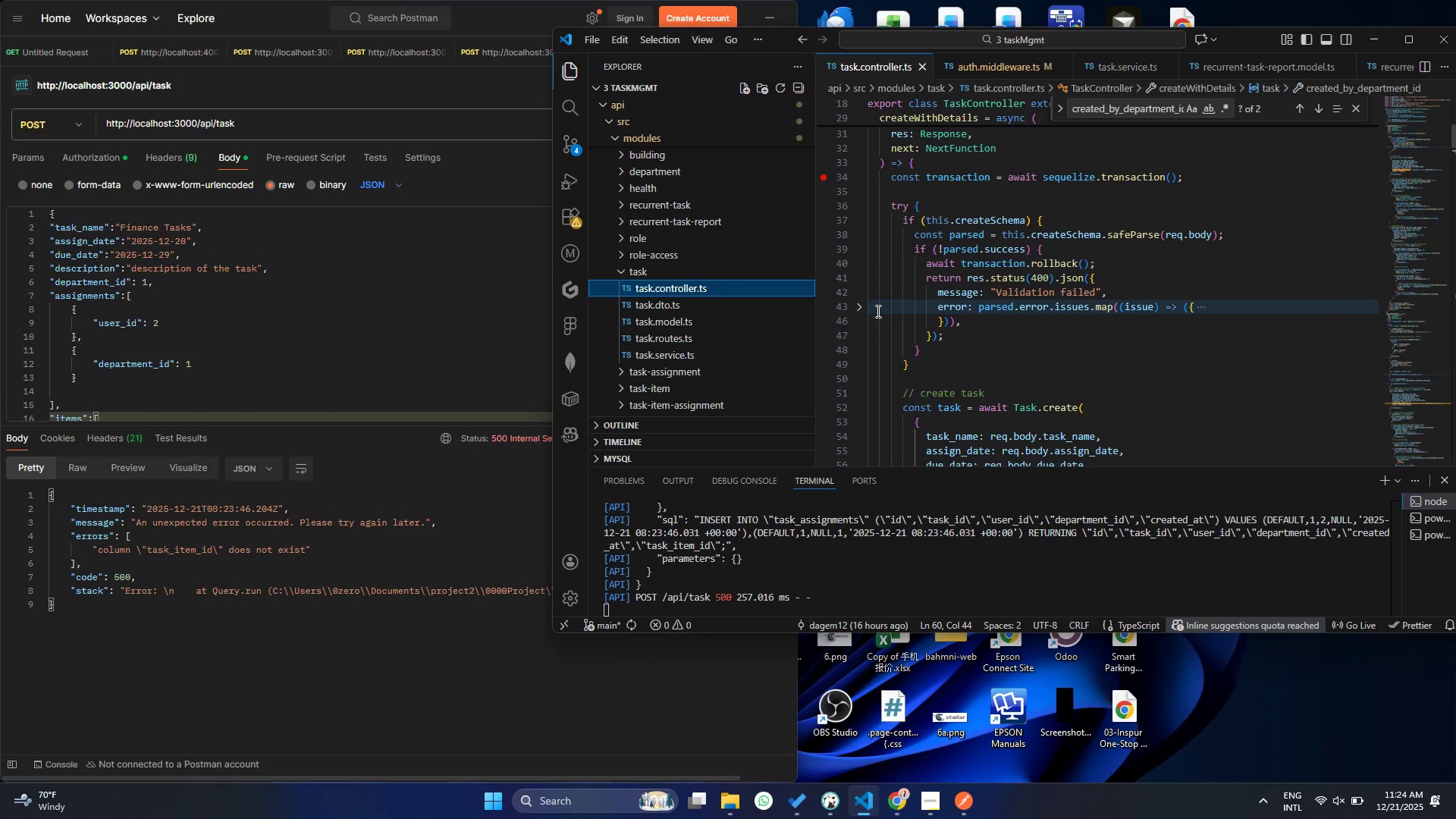 
left_click([864, 307])
 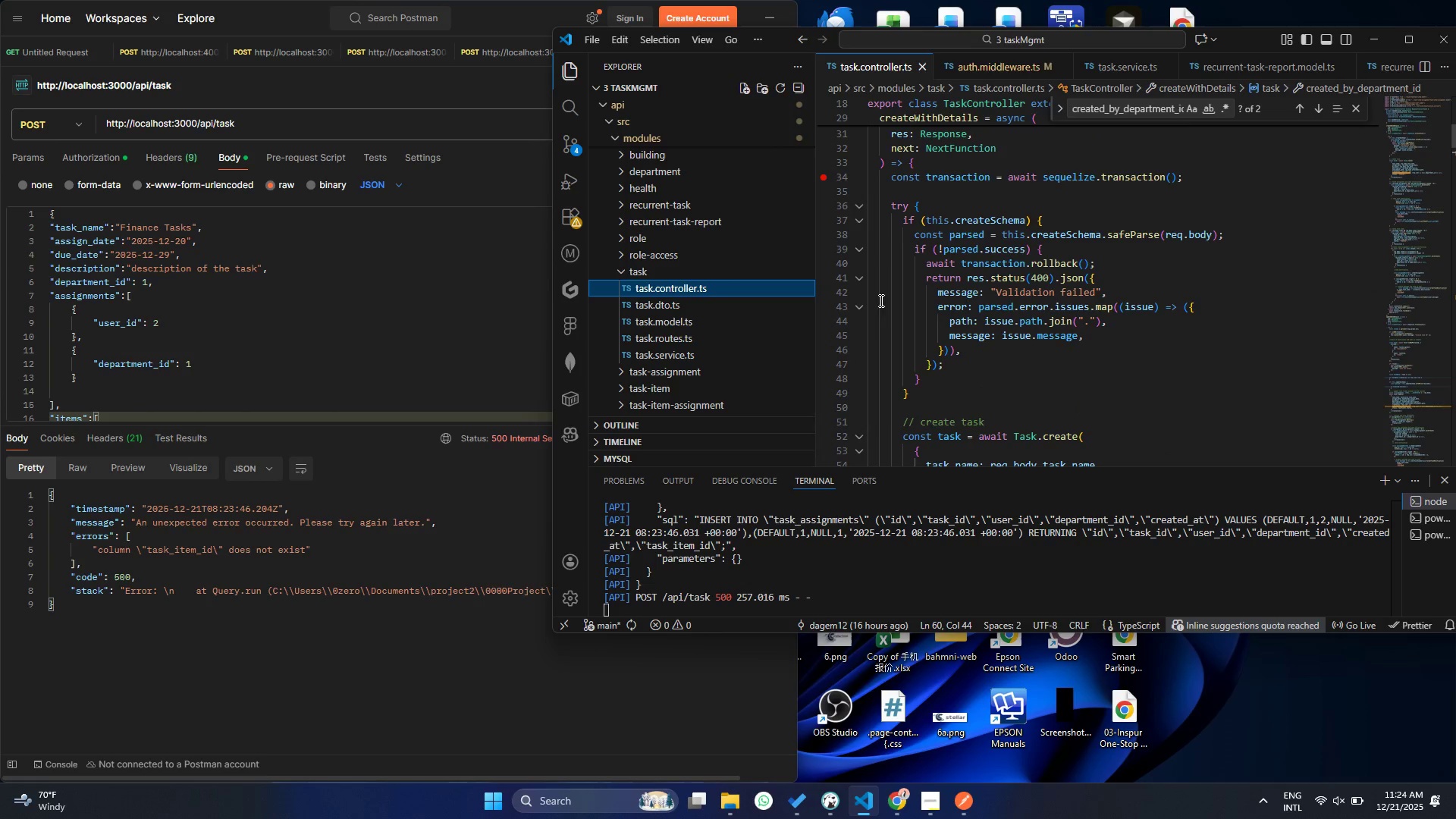 
scroll: coordinate [992, 344], scroll_direction: down, amount: 9.0
 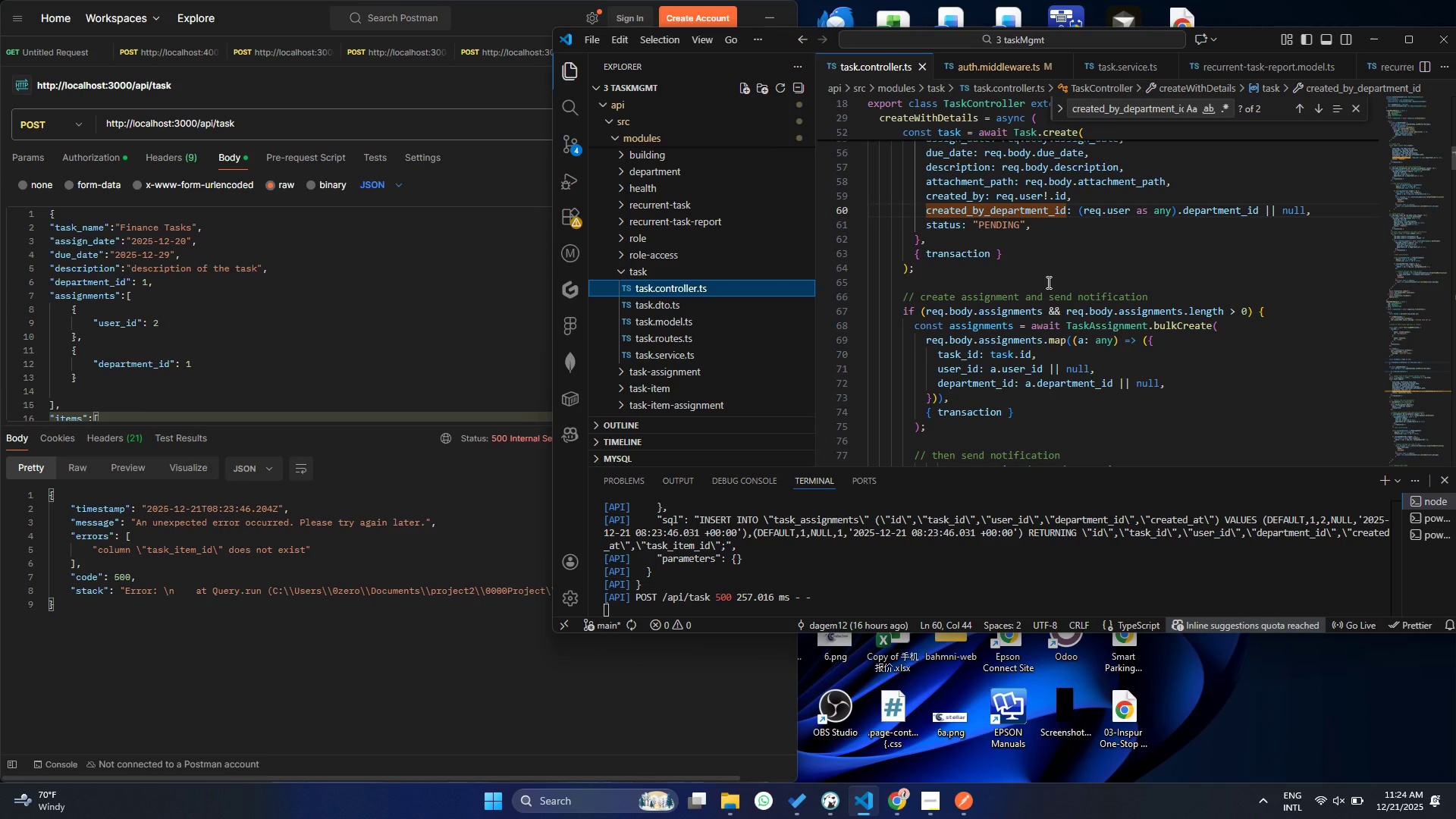 
scroll: coordinate [1047, 282], scroll_direction: up, amount: 3.0
 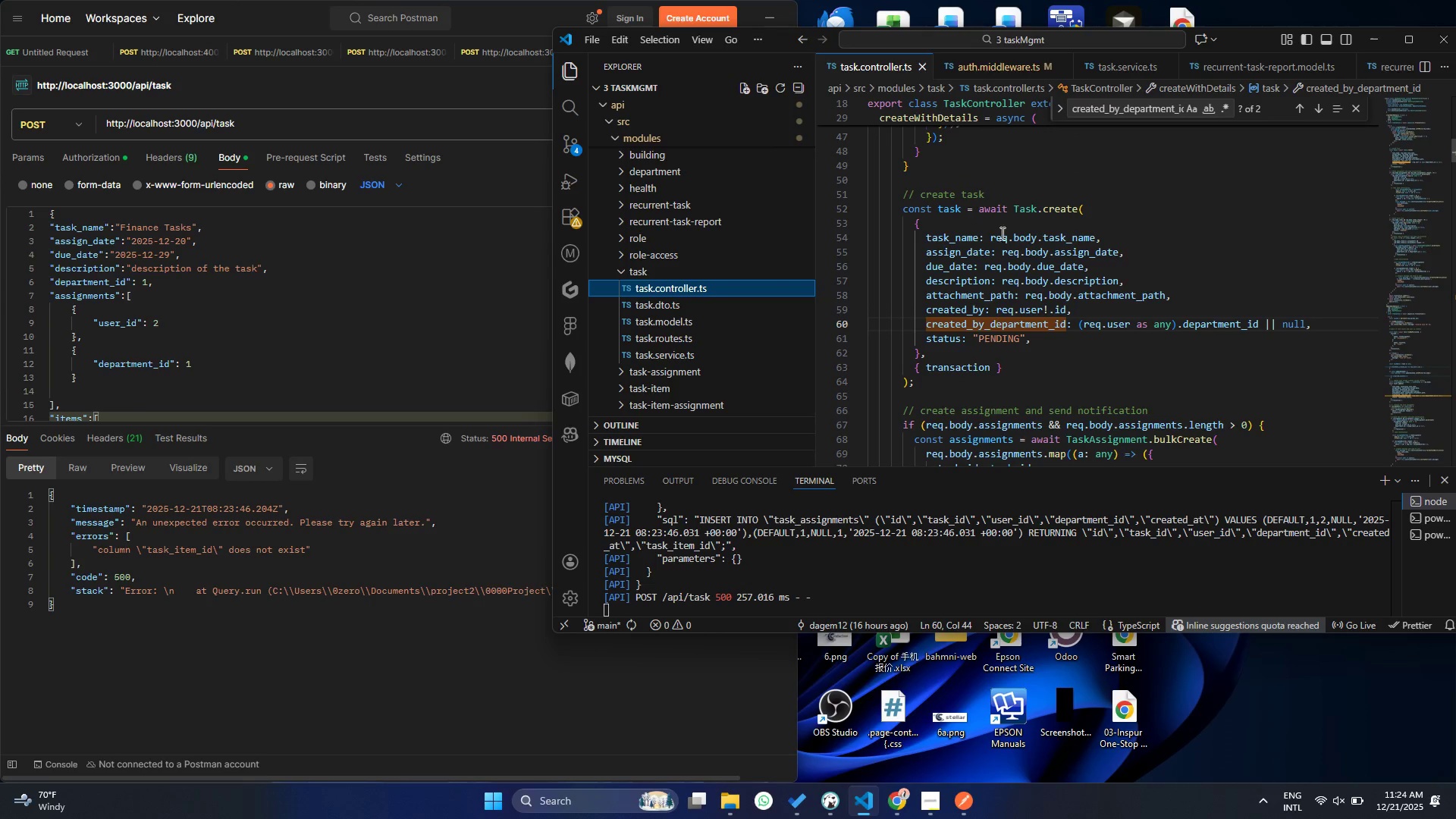 
scroll: coordinate [987, 289], scroll_direction: down, amount: 4.0
 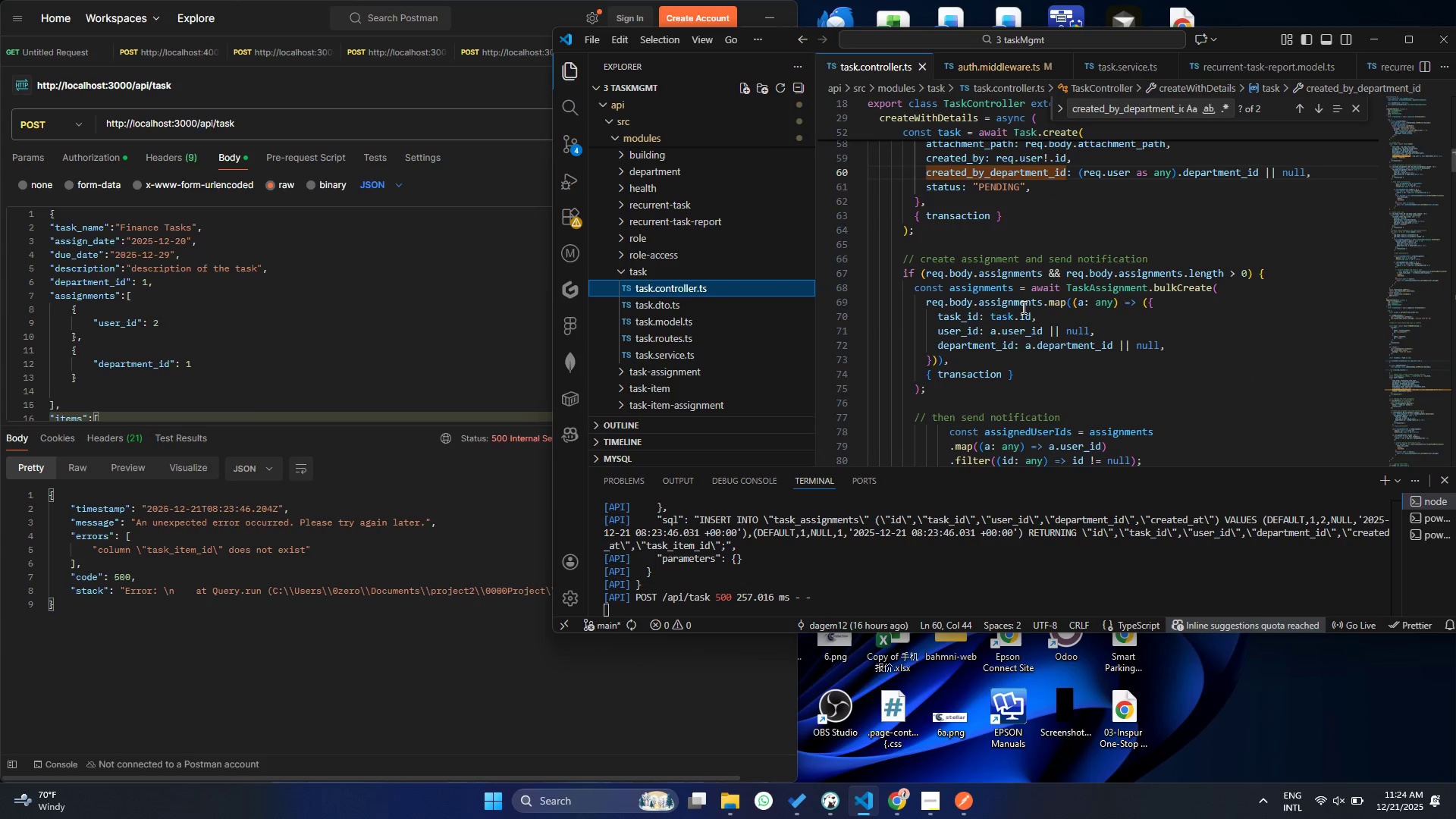 
left_click([1021, 313])
 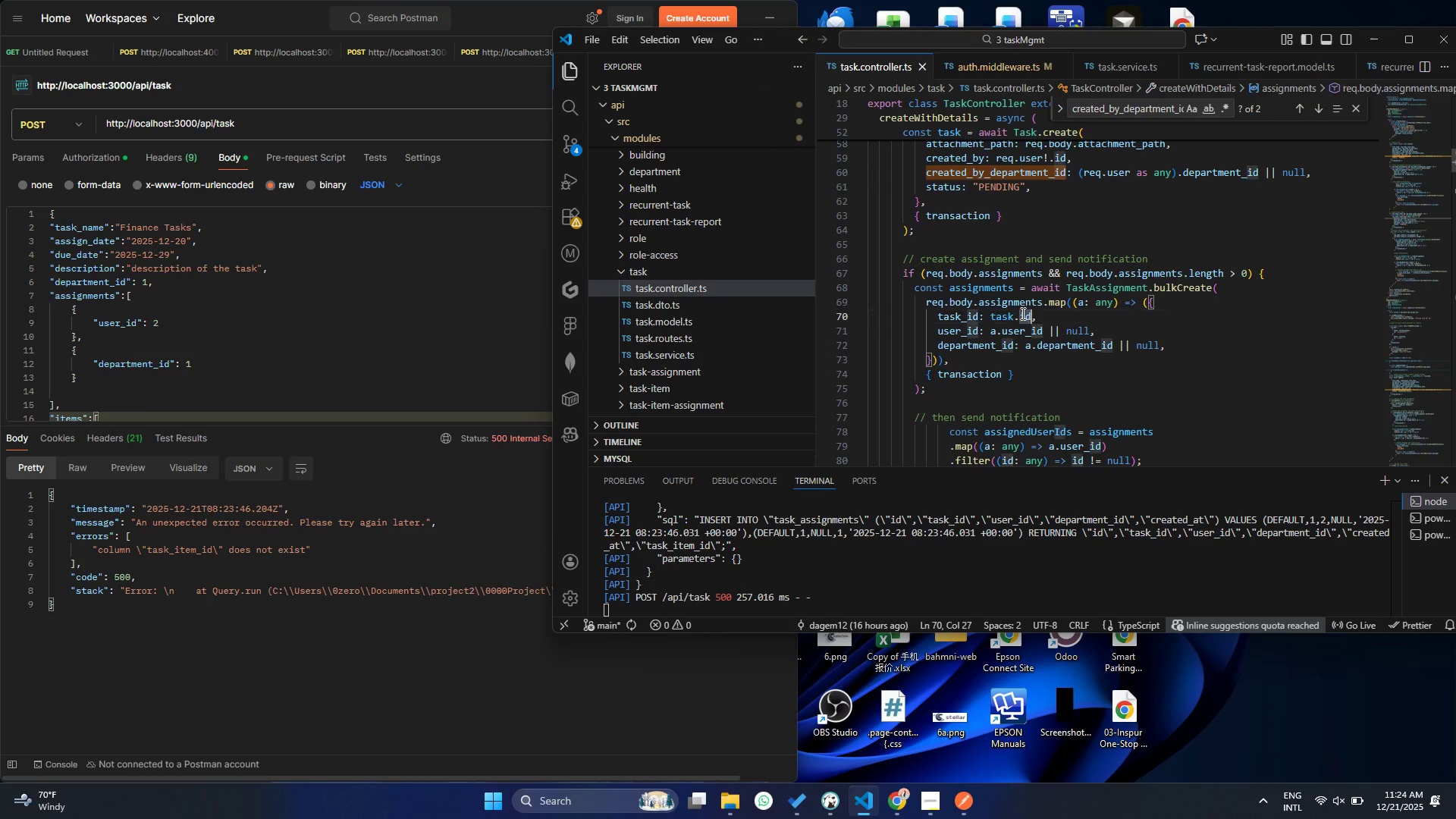 
left_click_drag(start_coordinate=[1021, 313], to_coordinate=[1031, 332])
 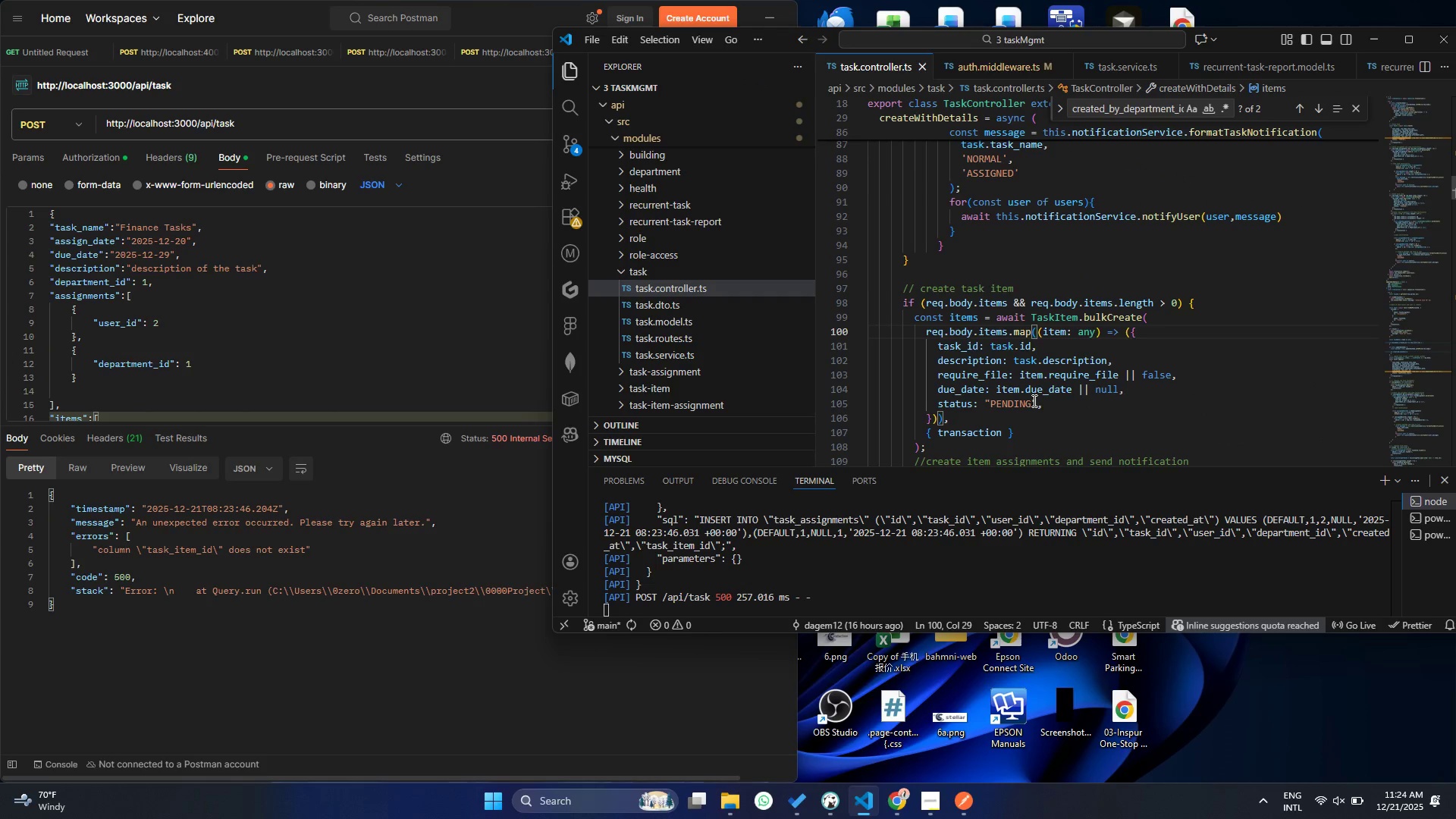 
scroll: coordinate [1031, 332], scroll_direction: down, amount: 5.0
 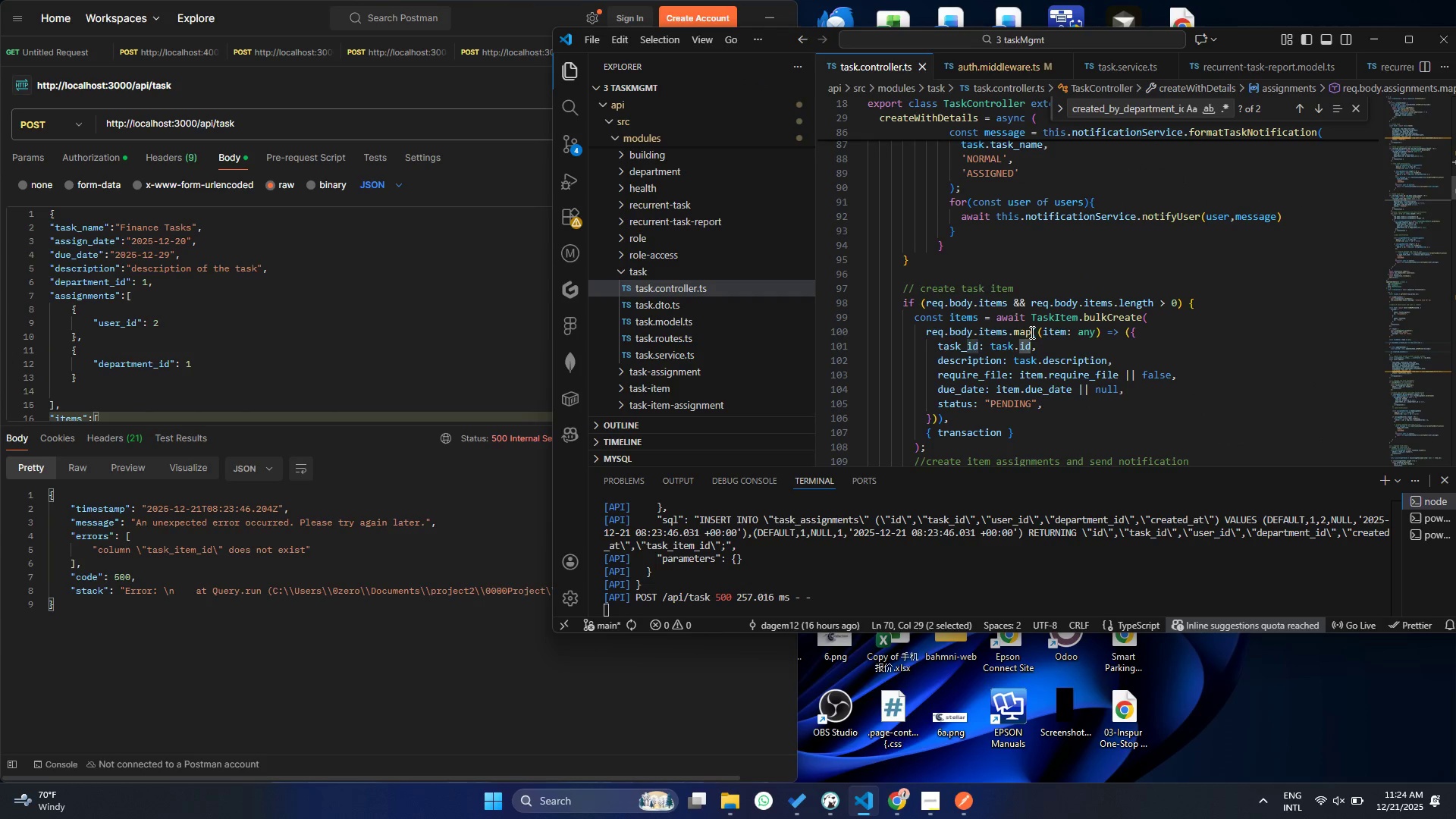 
left_click([1031, 332])
 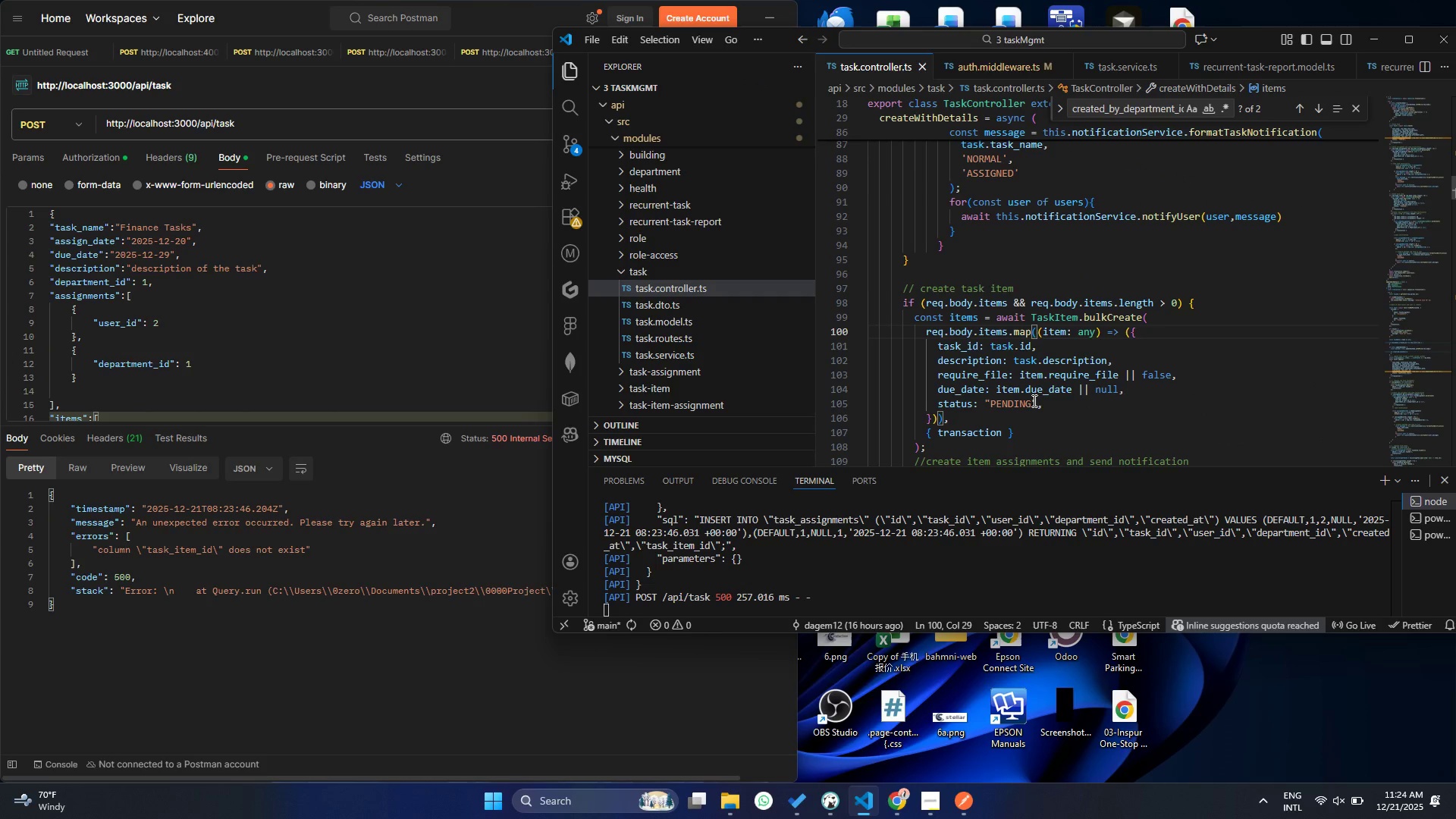 
key(Control+F)
 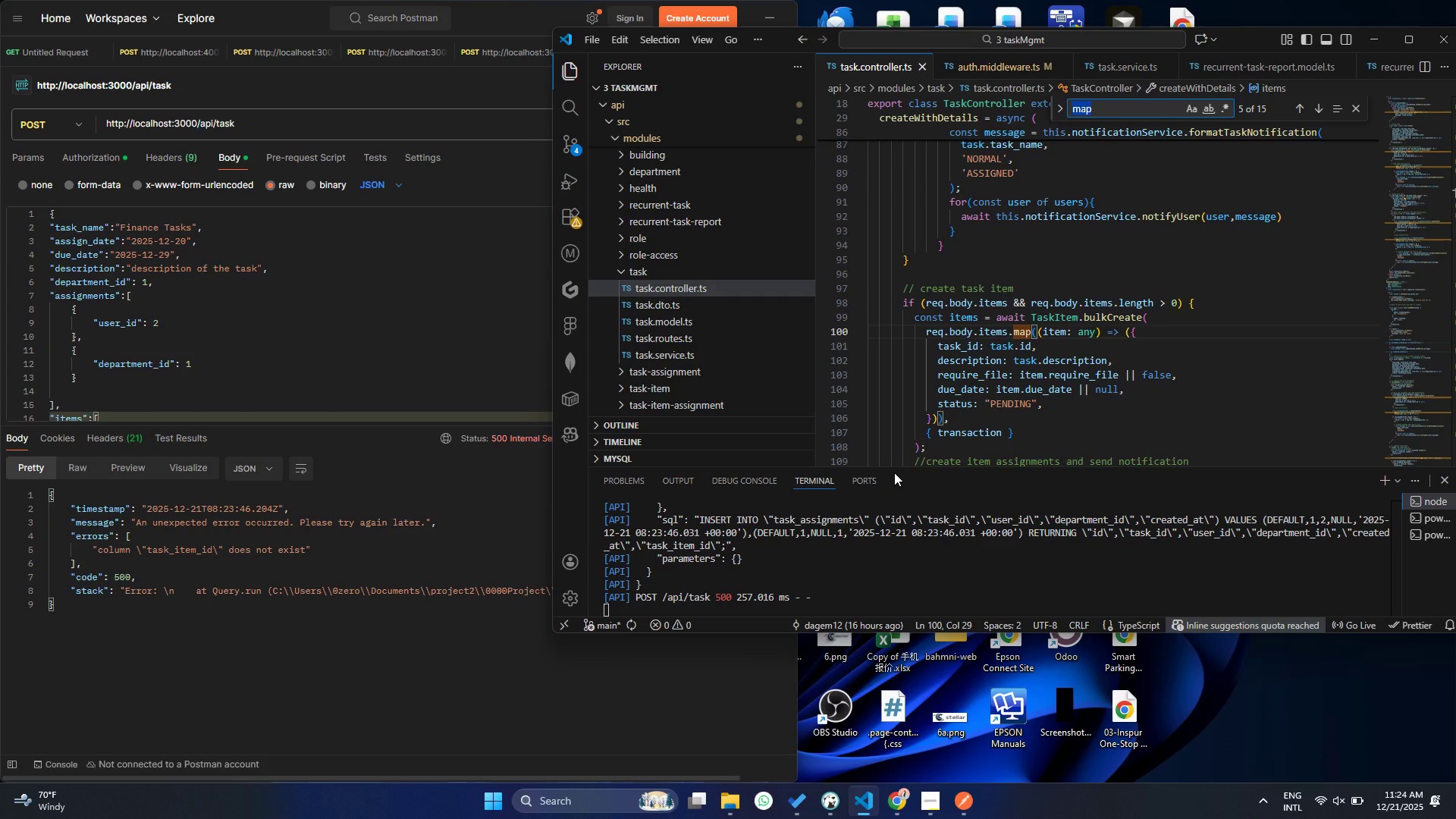 
type(task_Tem)
 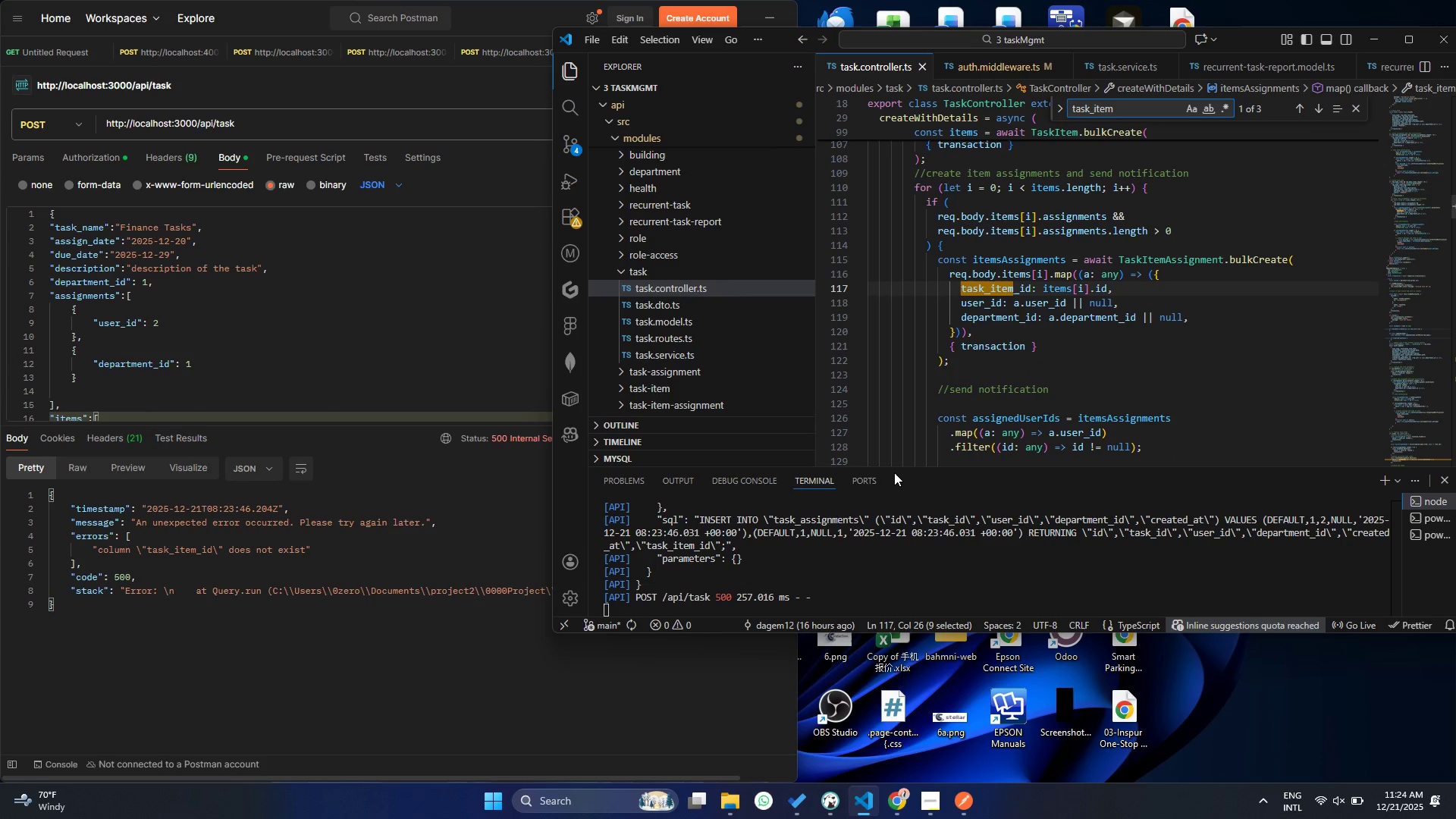 
scroll: coordinate [1081, 408], scroll_direction: up, amount: 5.0
 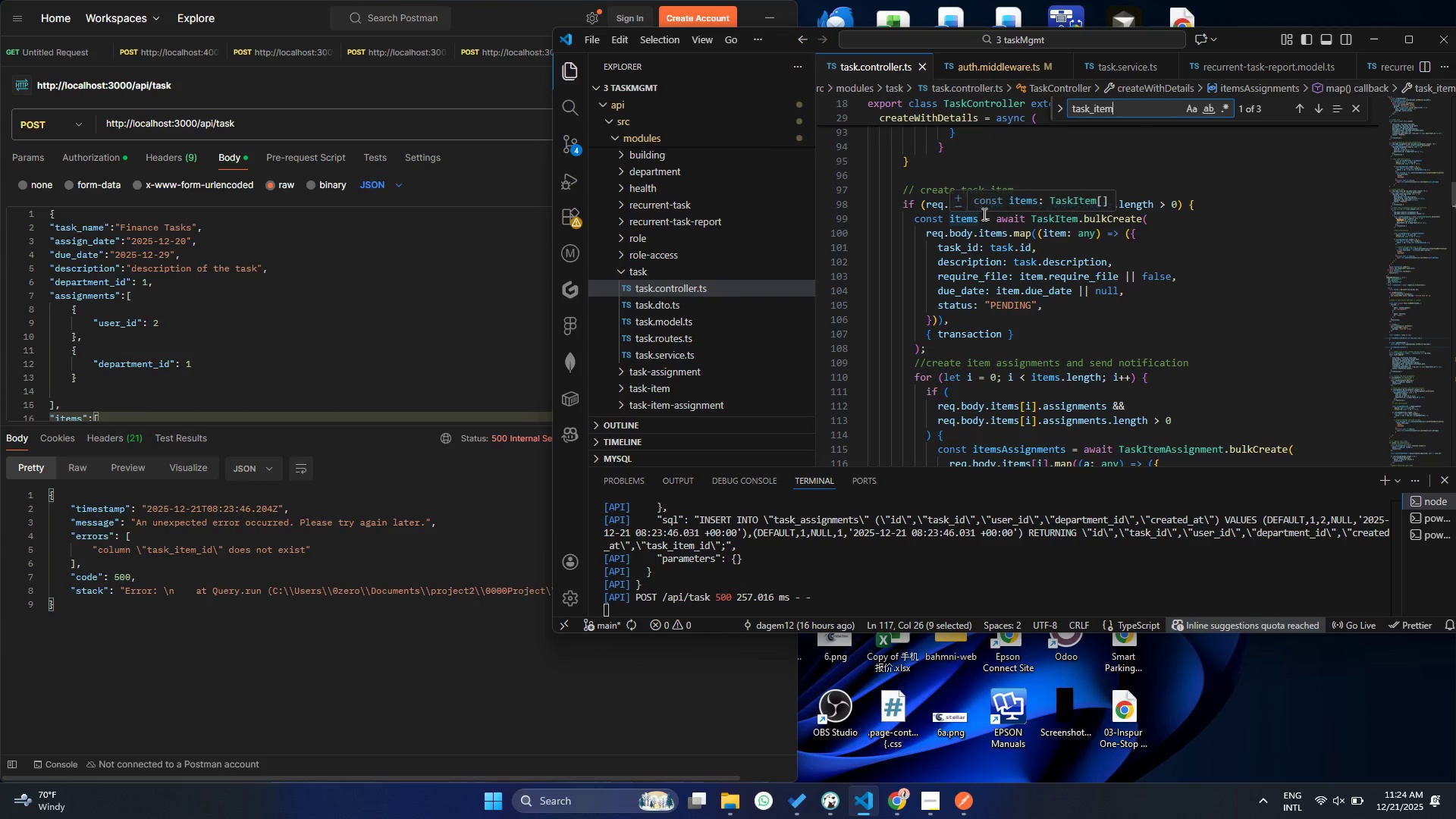 
double_click([977, 221])
 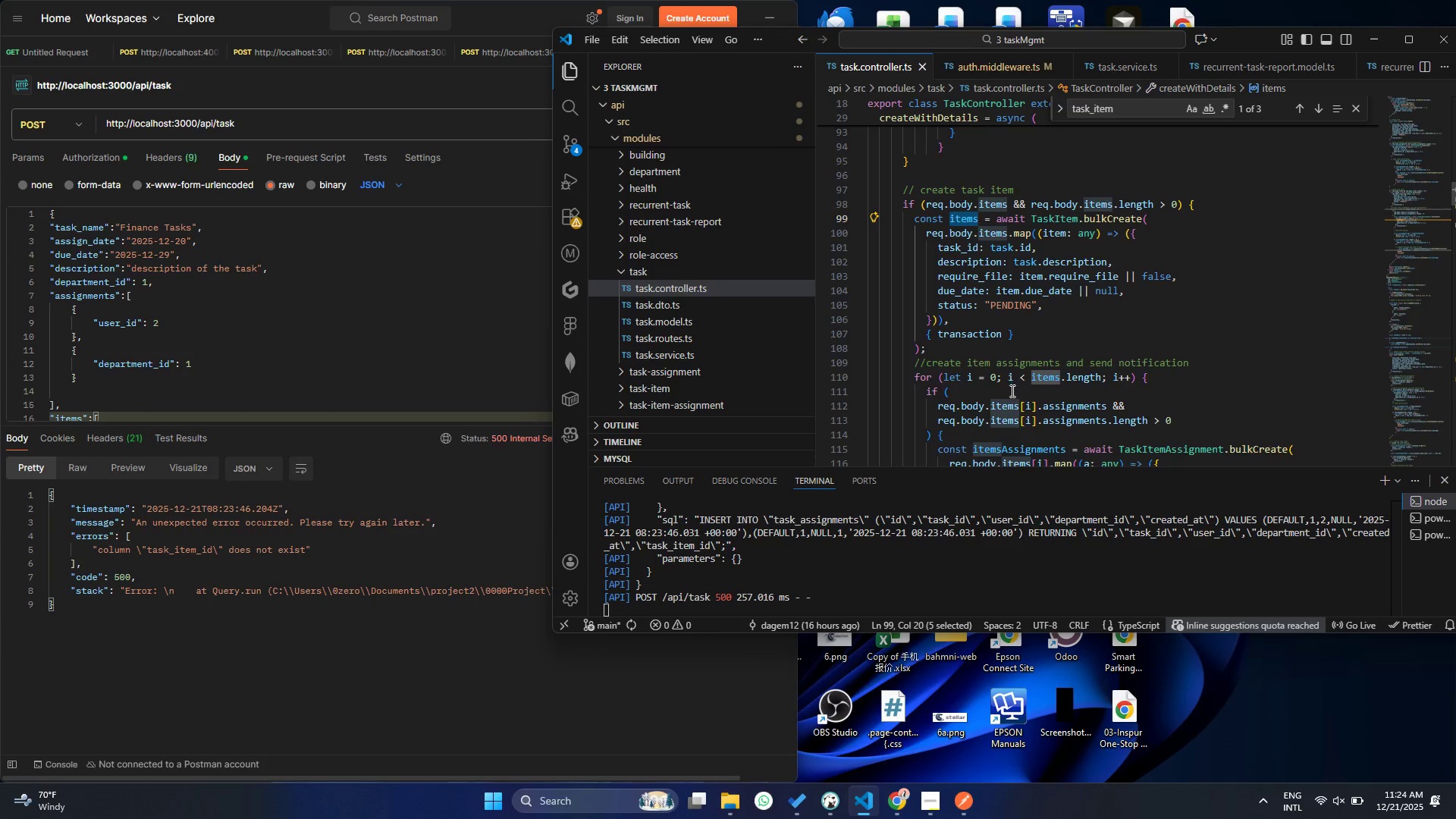 
scroll: coordinate [1011, 393], scroll_direction: down, amount: 2.0
 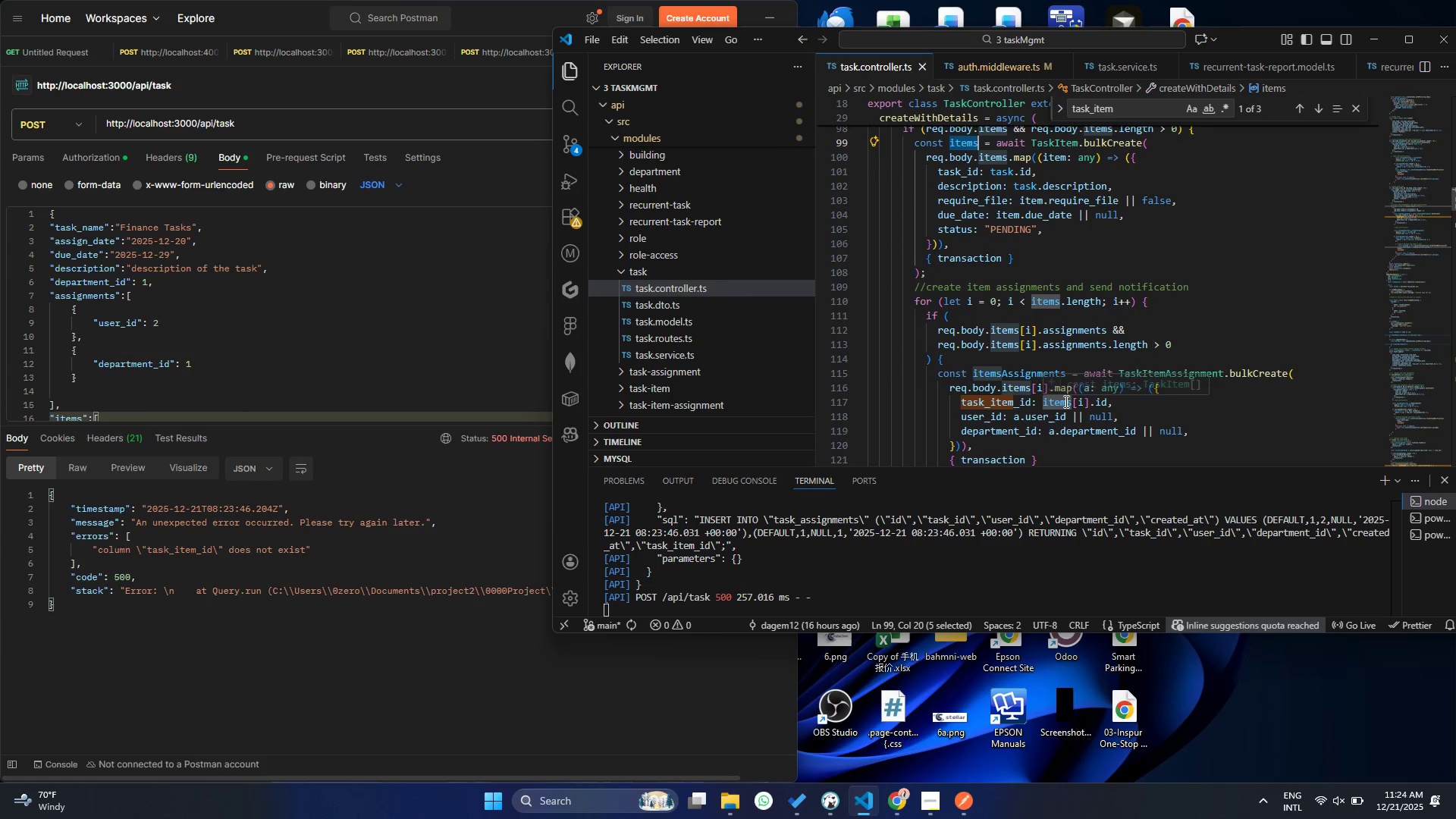 
scroll: coordinate [1065, 401], scroll_direction: up, amount: 1.0
 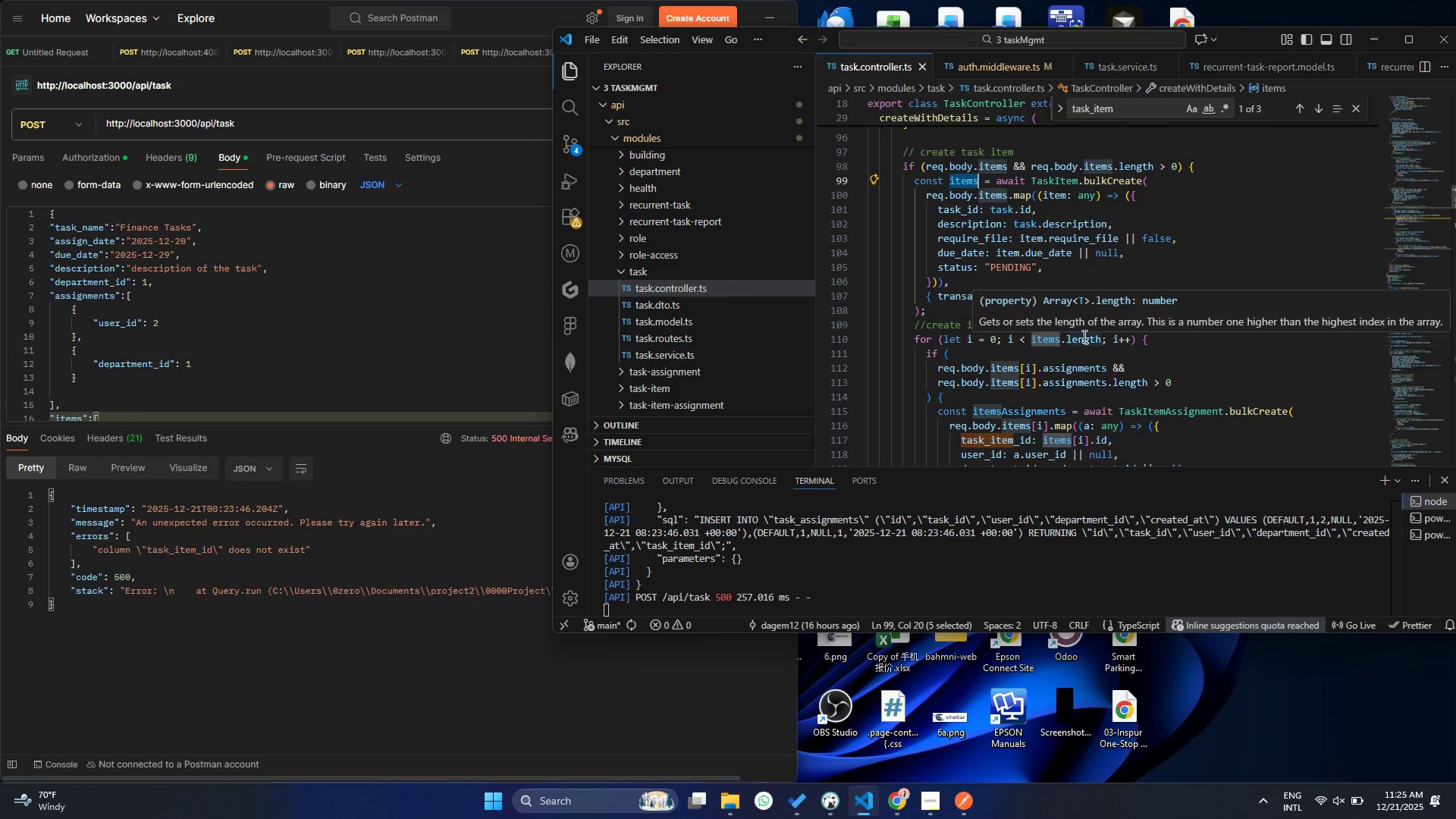 
scroll: coordinate [1084, 403], scroll_direction: down, amount: 1.0
 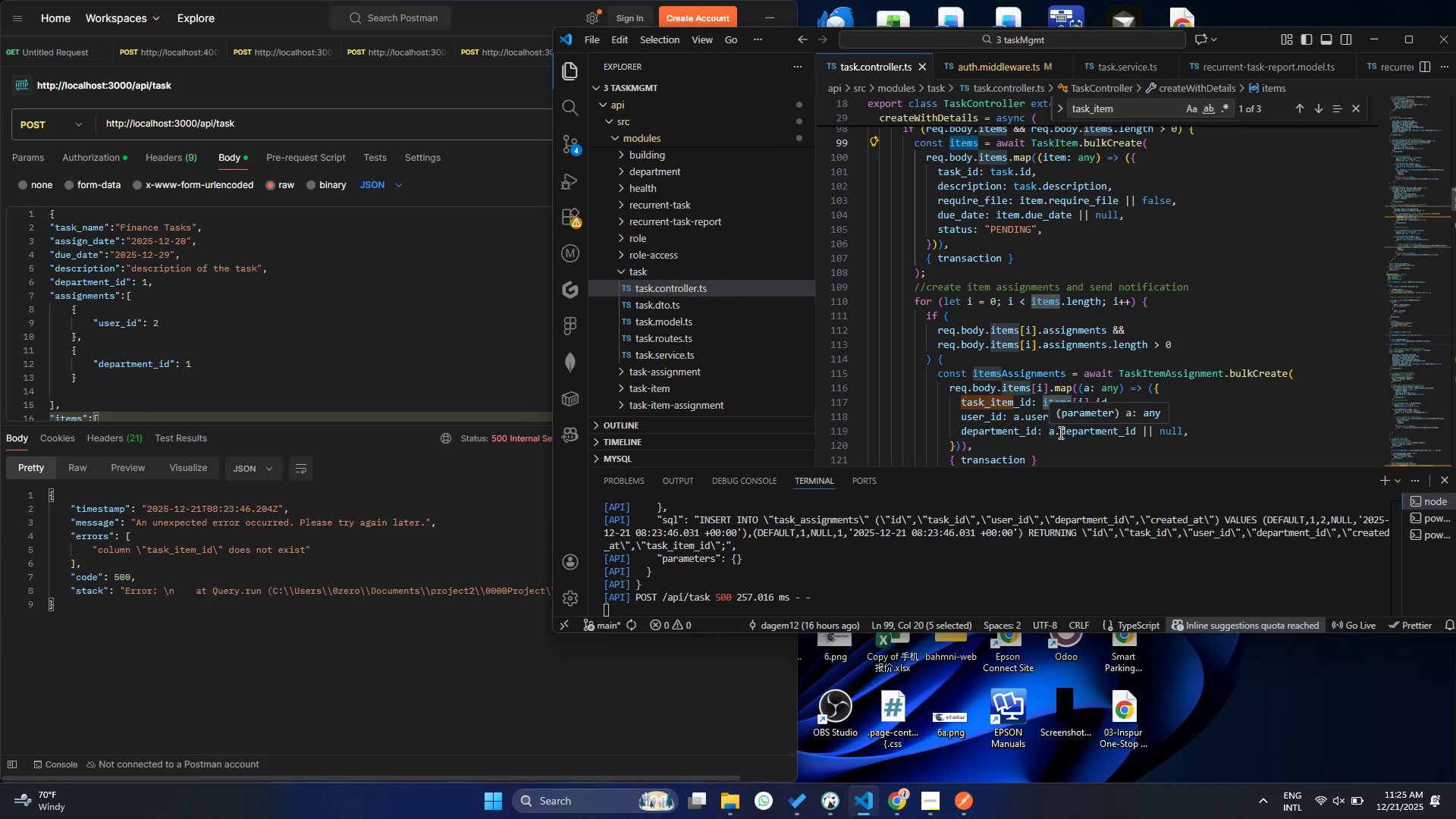 
scroll: coordinate [1059, 432], scroll_direction: up, amount: 2.0
 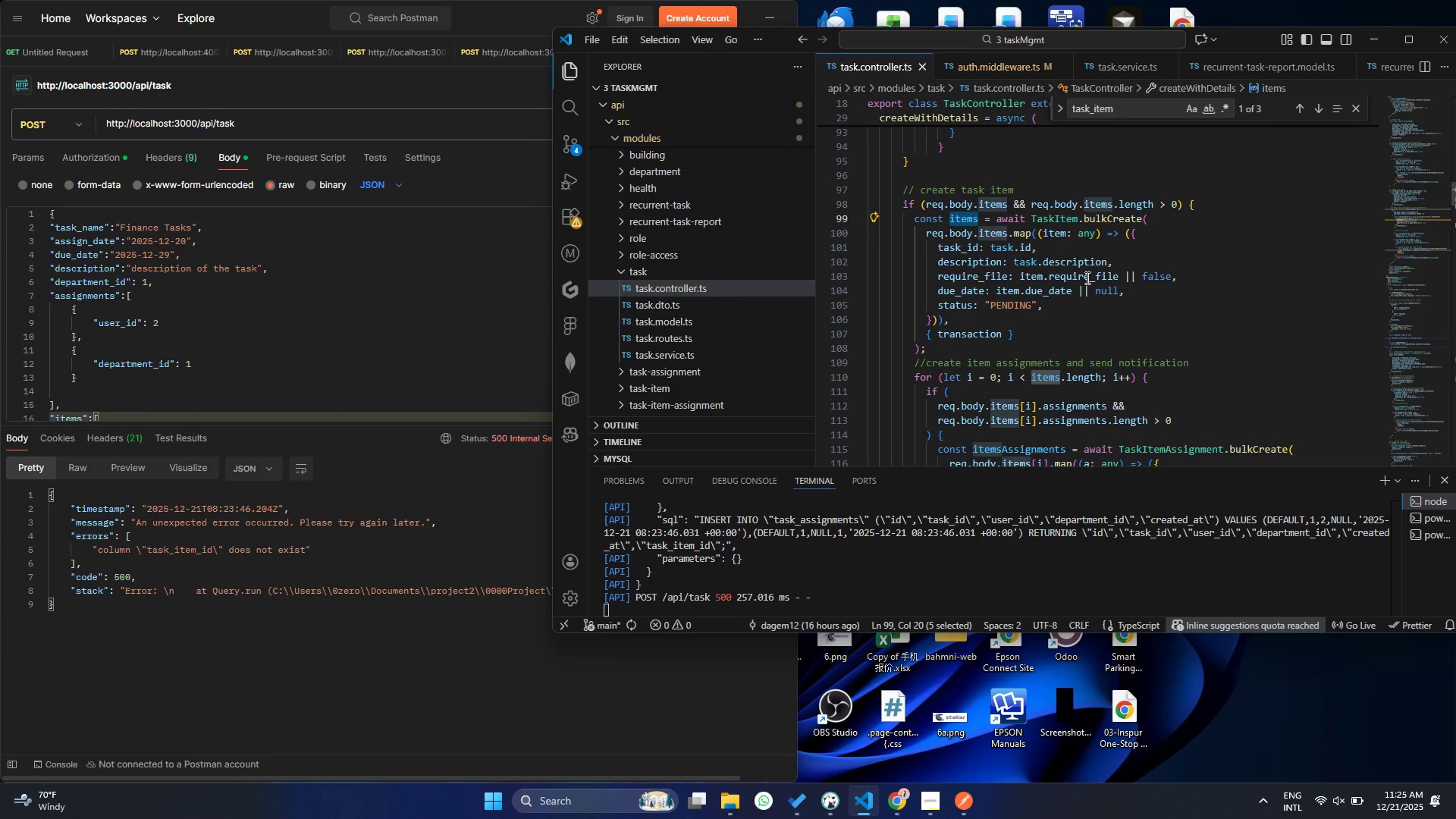 
left_click([1013, 200])
 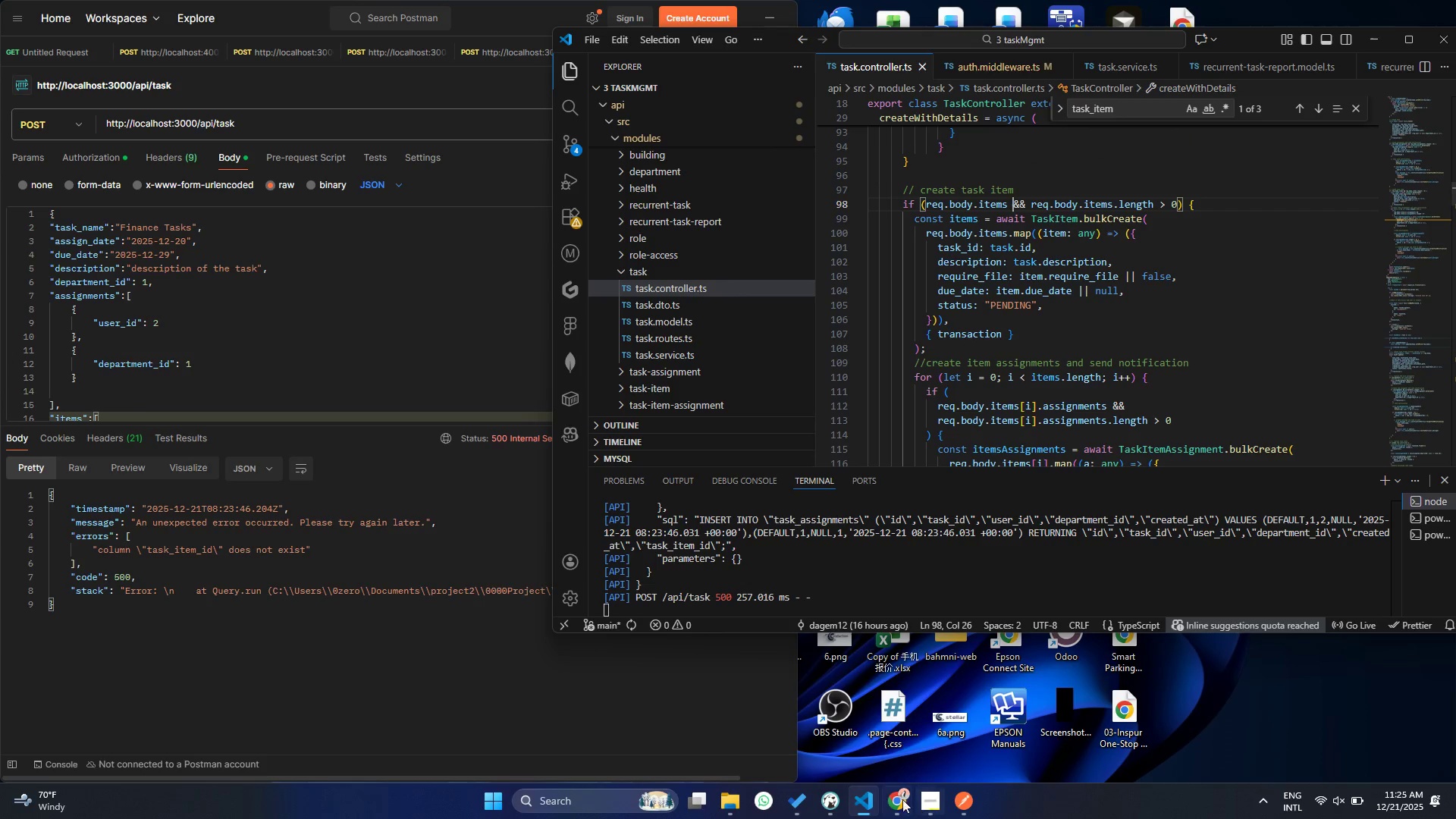 
left_click([820, 805])
 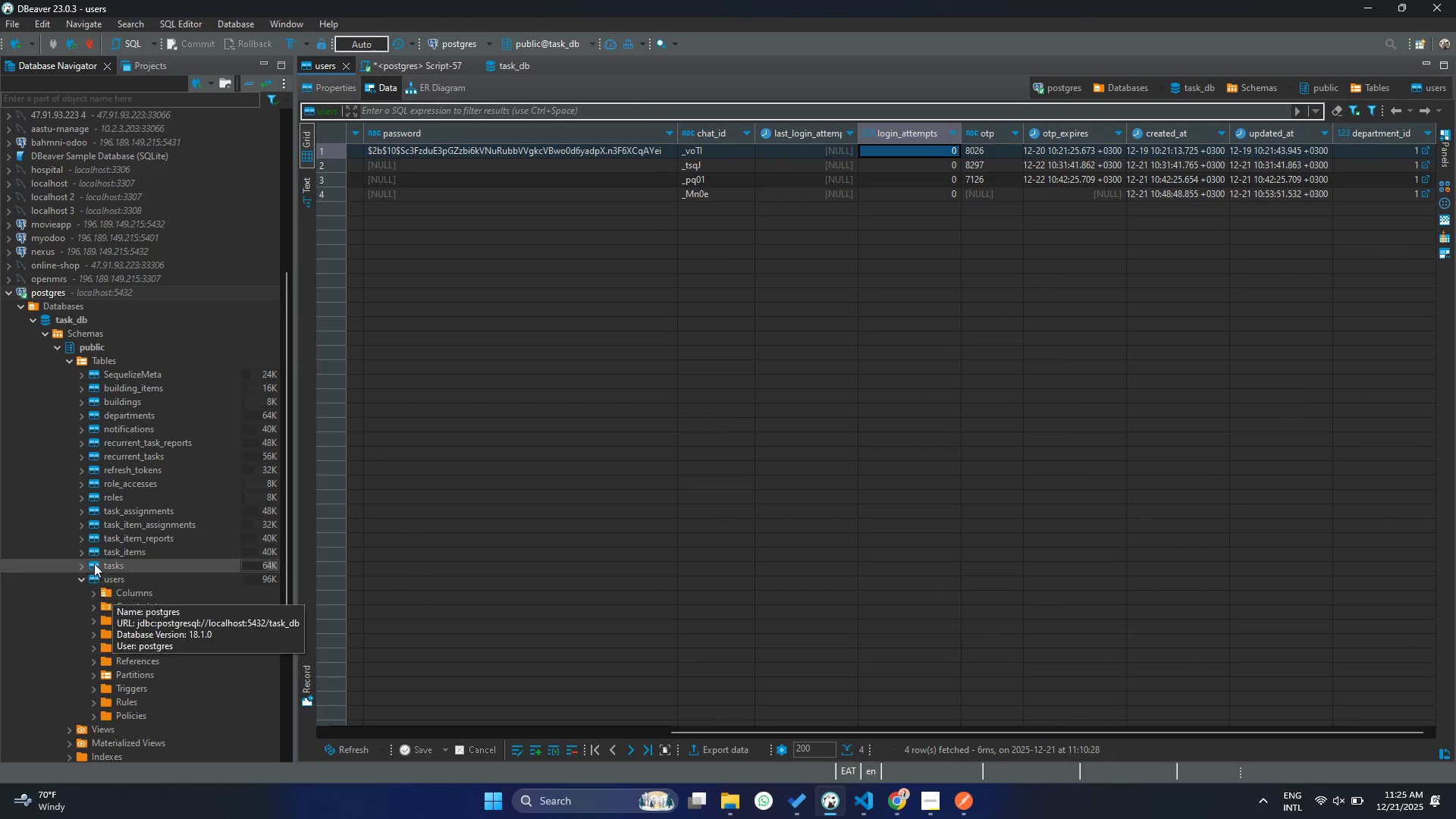 
double_click([93, 556])
 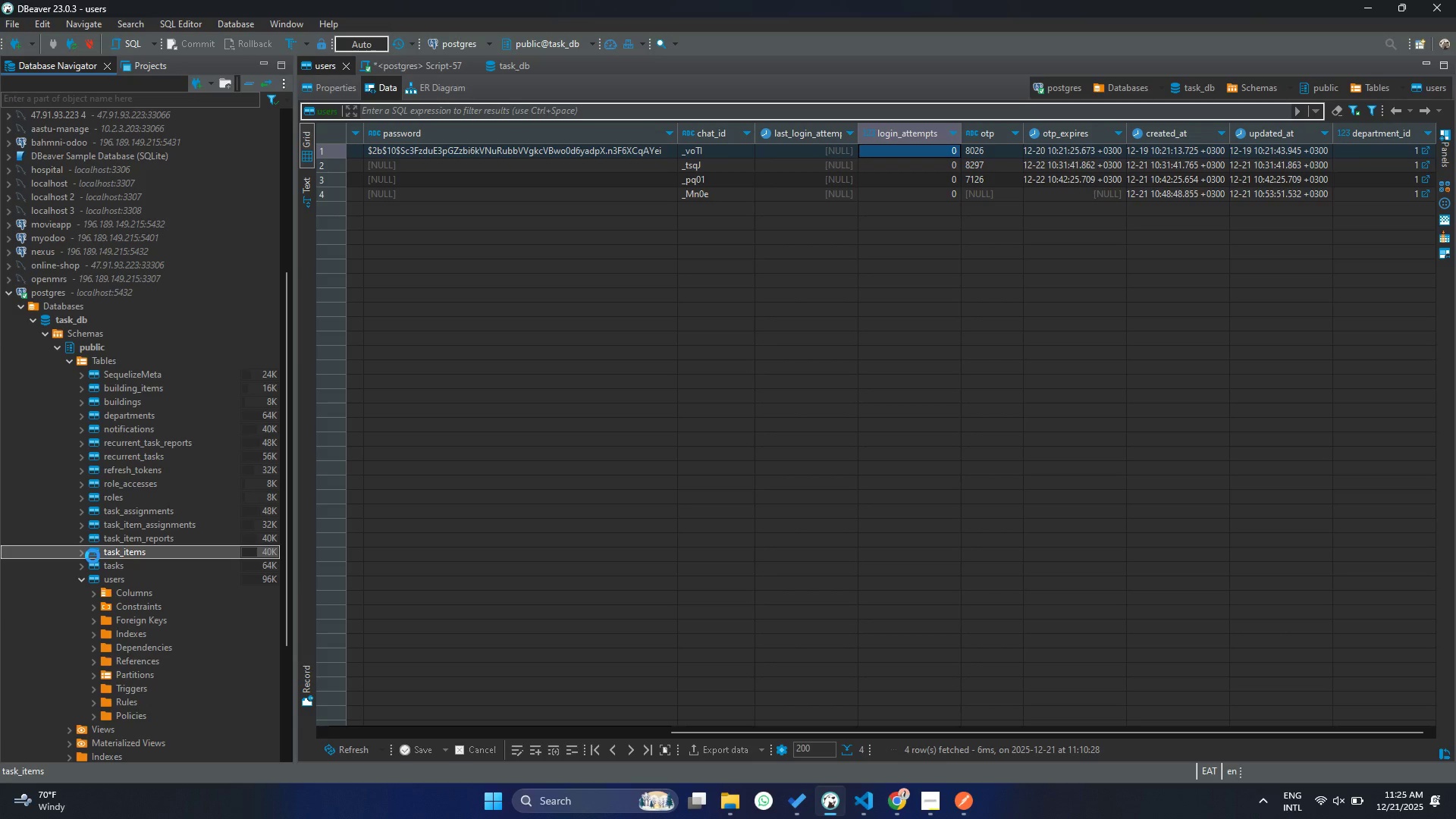 
triple_click([93, 556])
 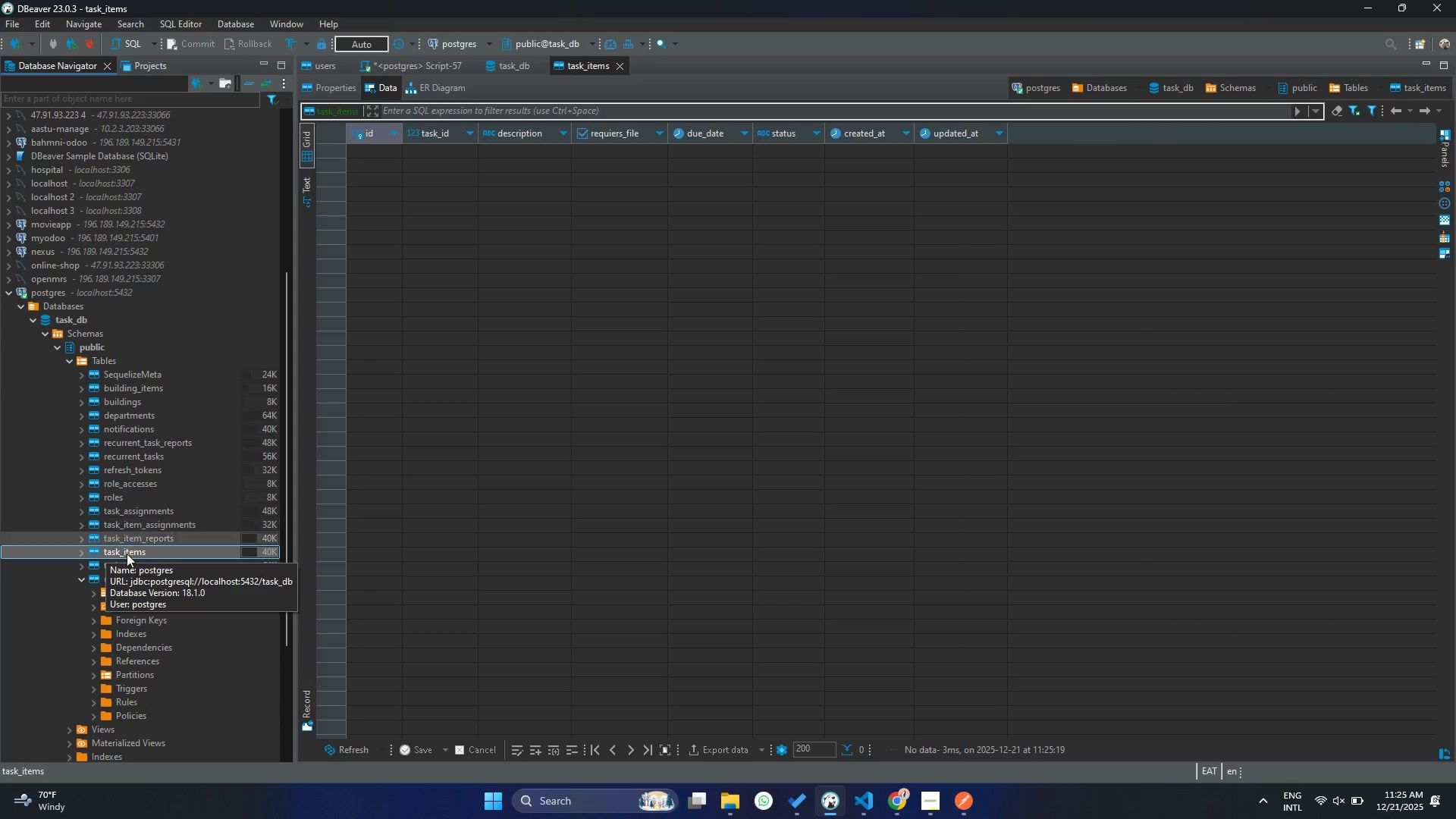 
double_click([103, 563])
 